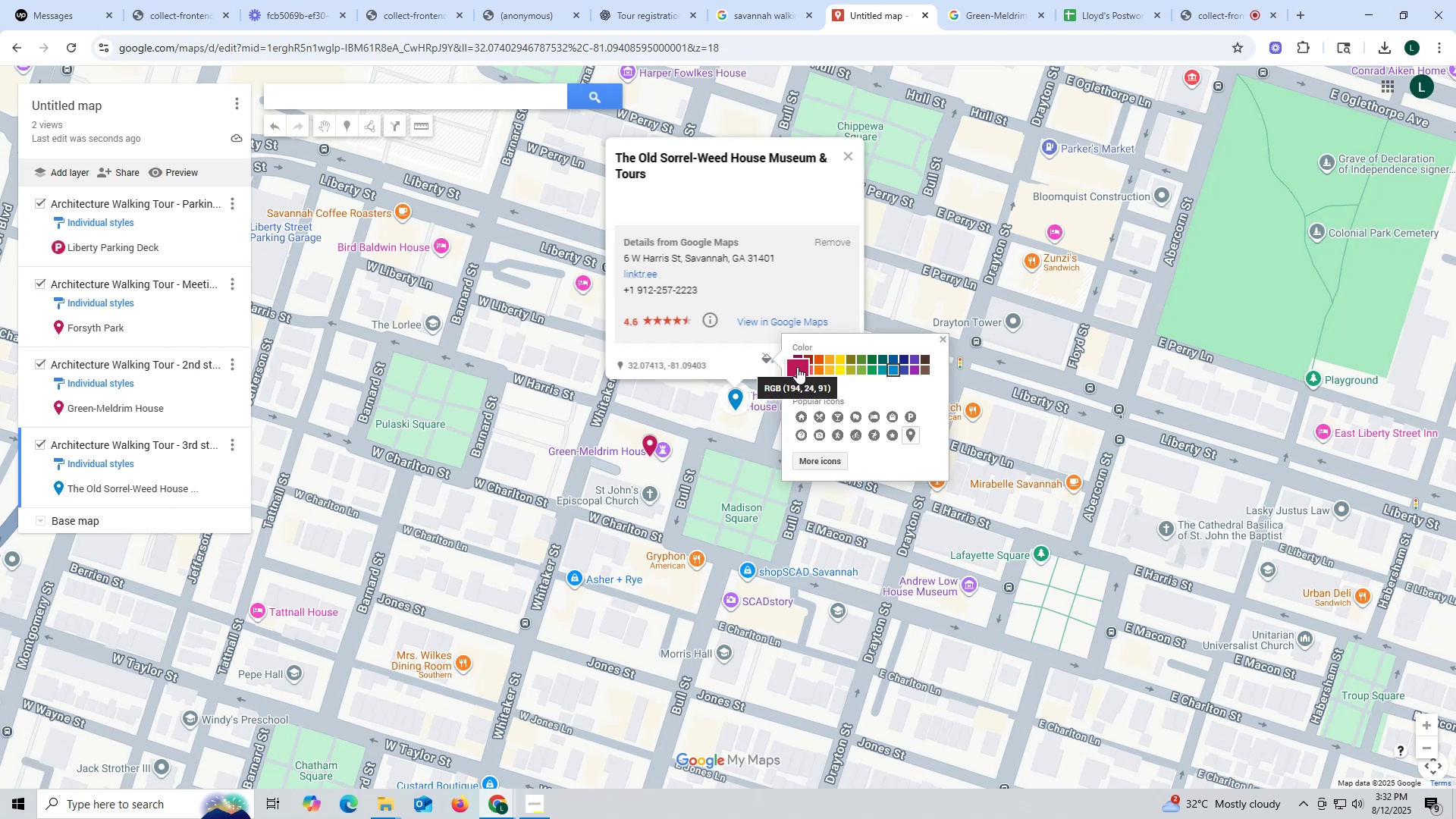 
left_click([797, 367])
 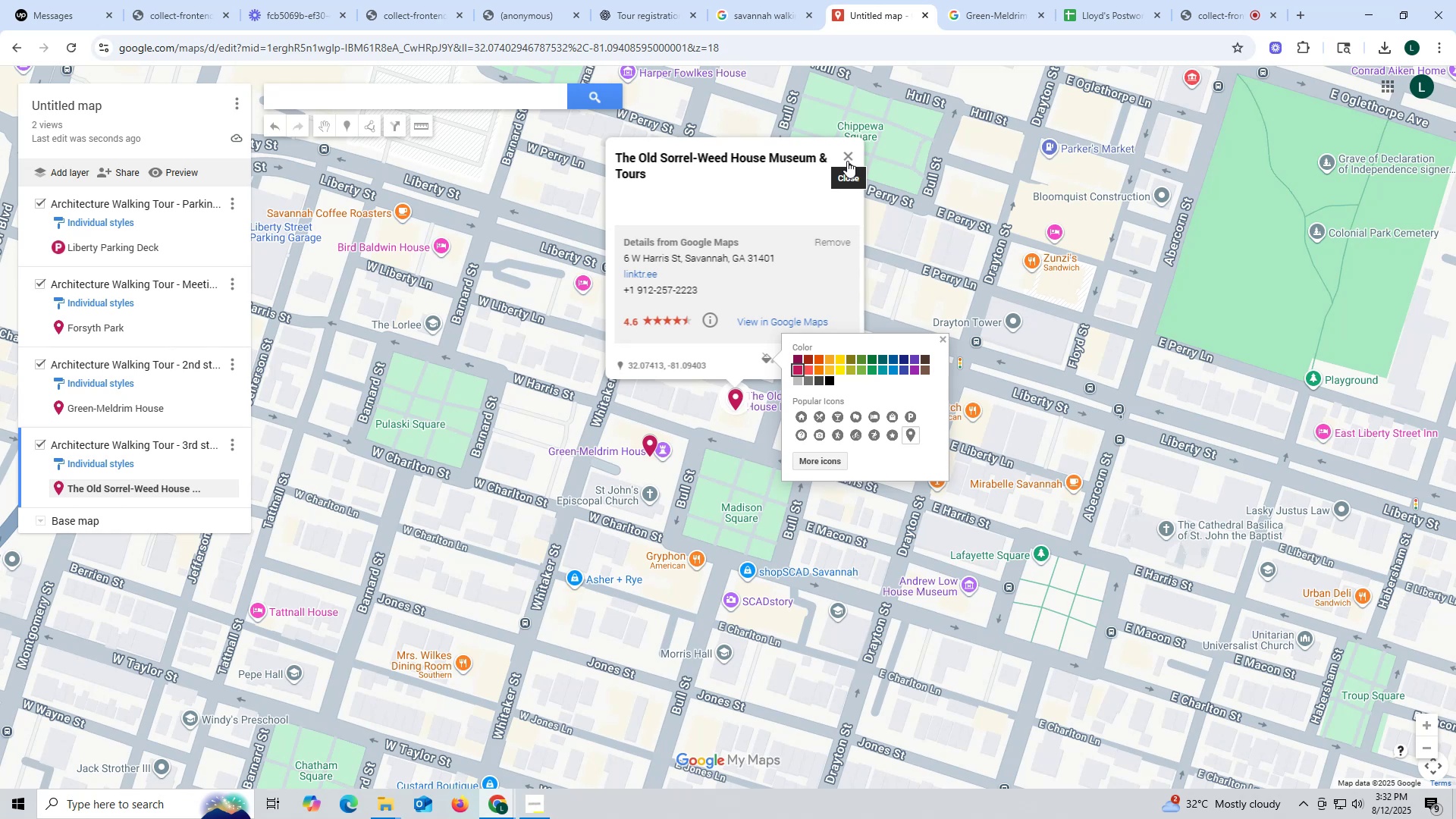 
wait(32.34)
 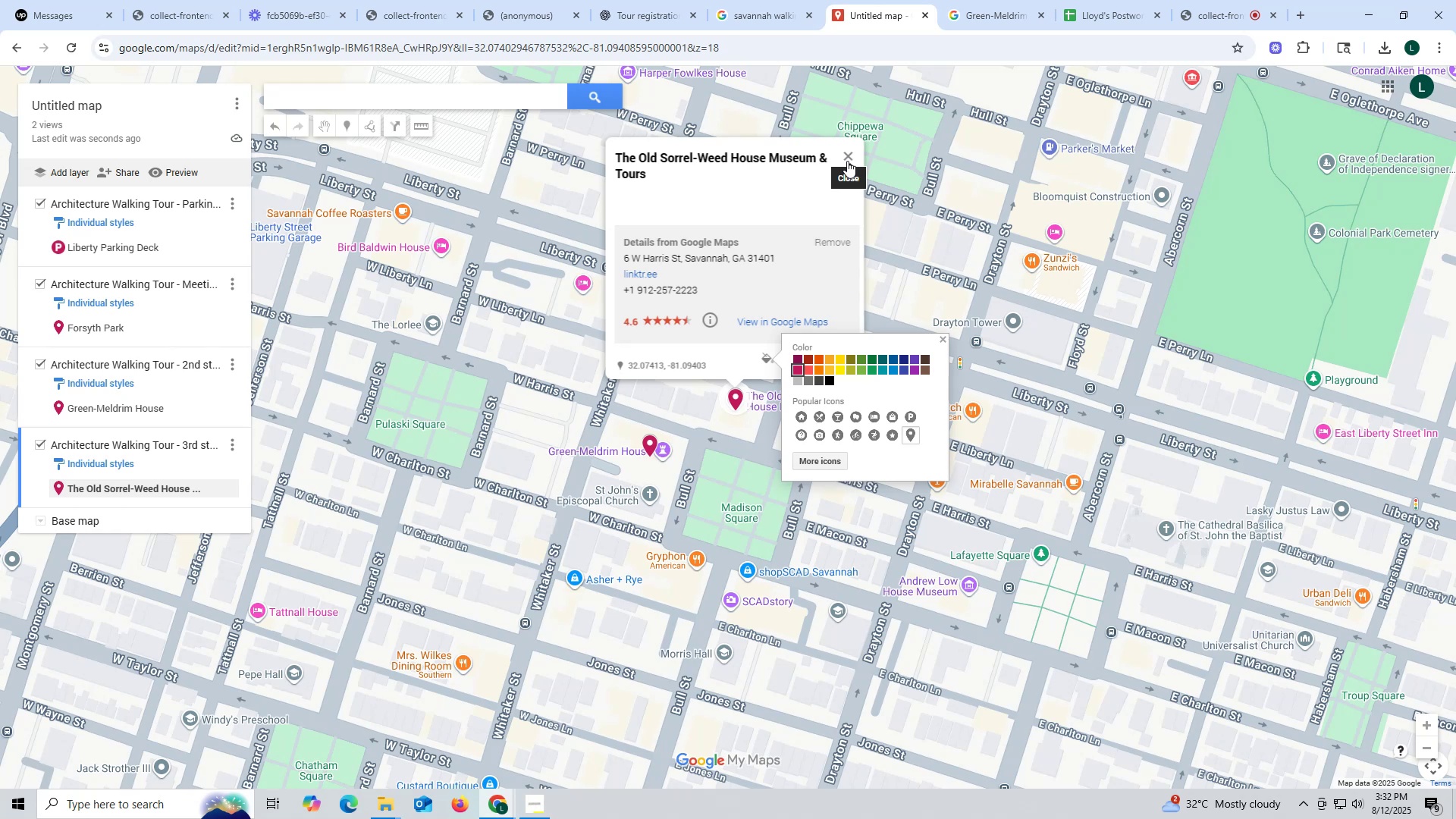 
left_click_drag(start_coordinate=[616, 151], to_coordinate=[660, 171])
 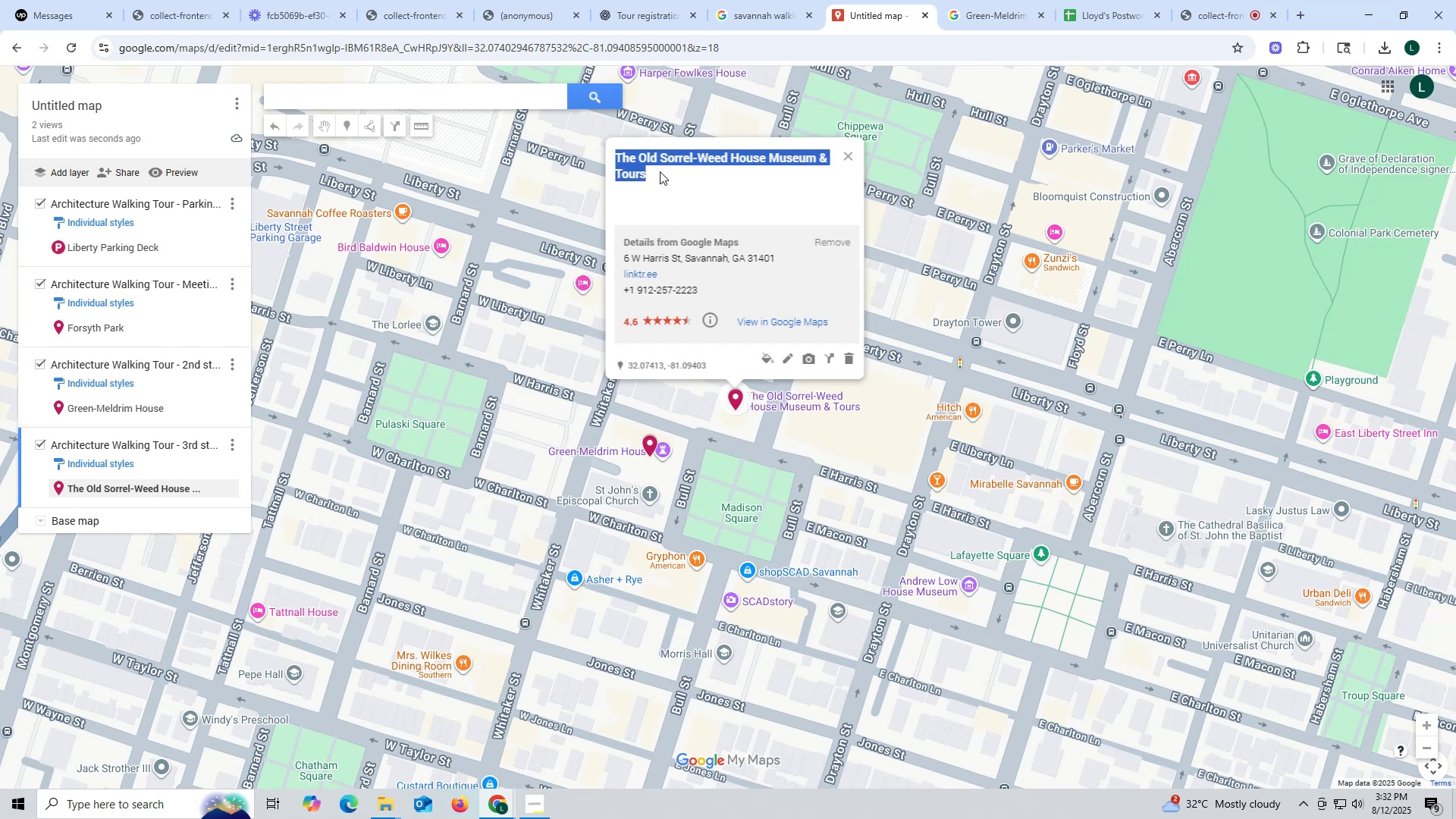 
key(Control+ControlLeft)
 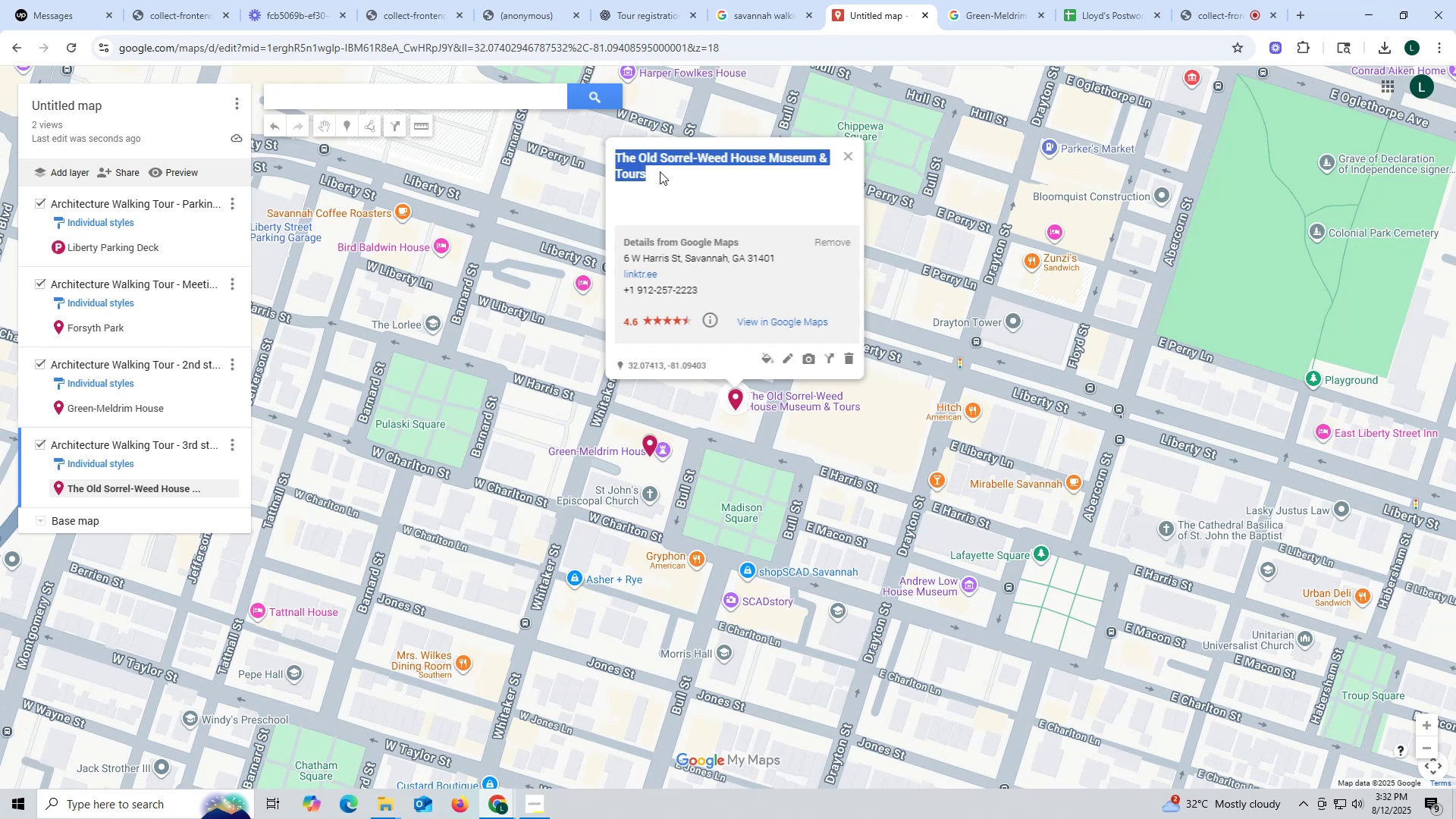 
key(Control+C)
 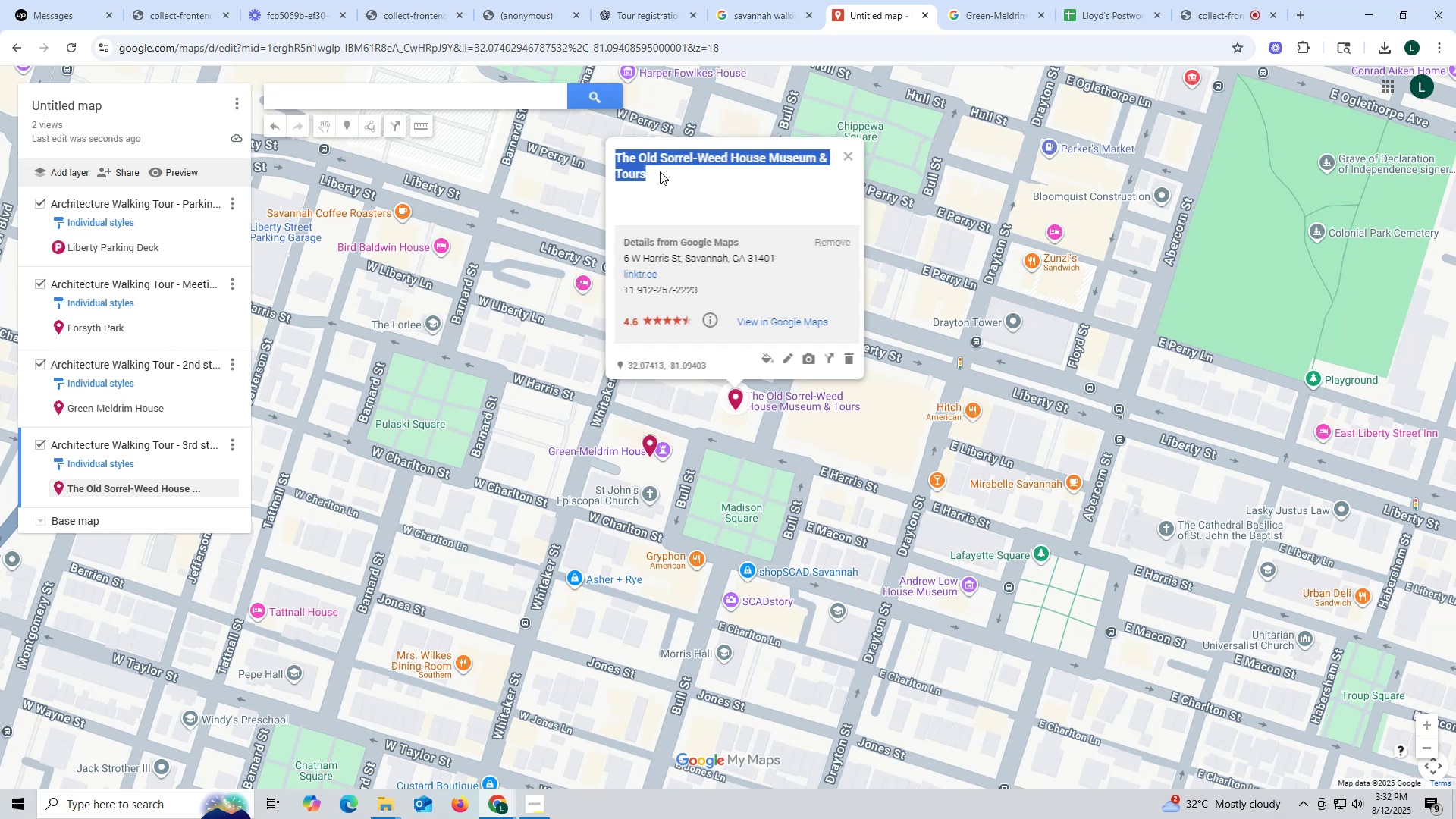 
key(Control+ControlLeft)
 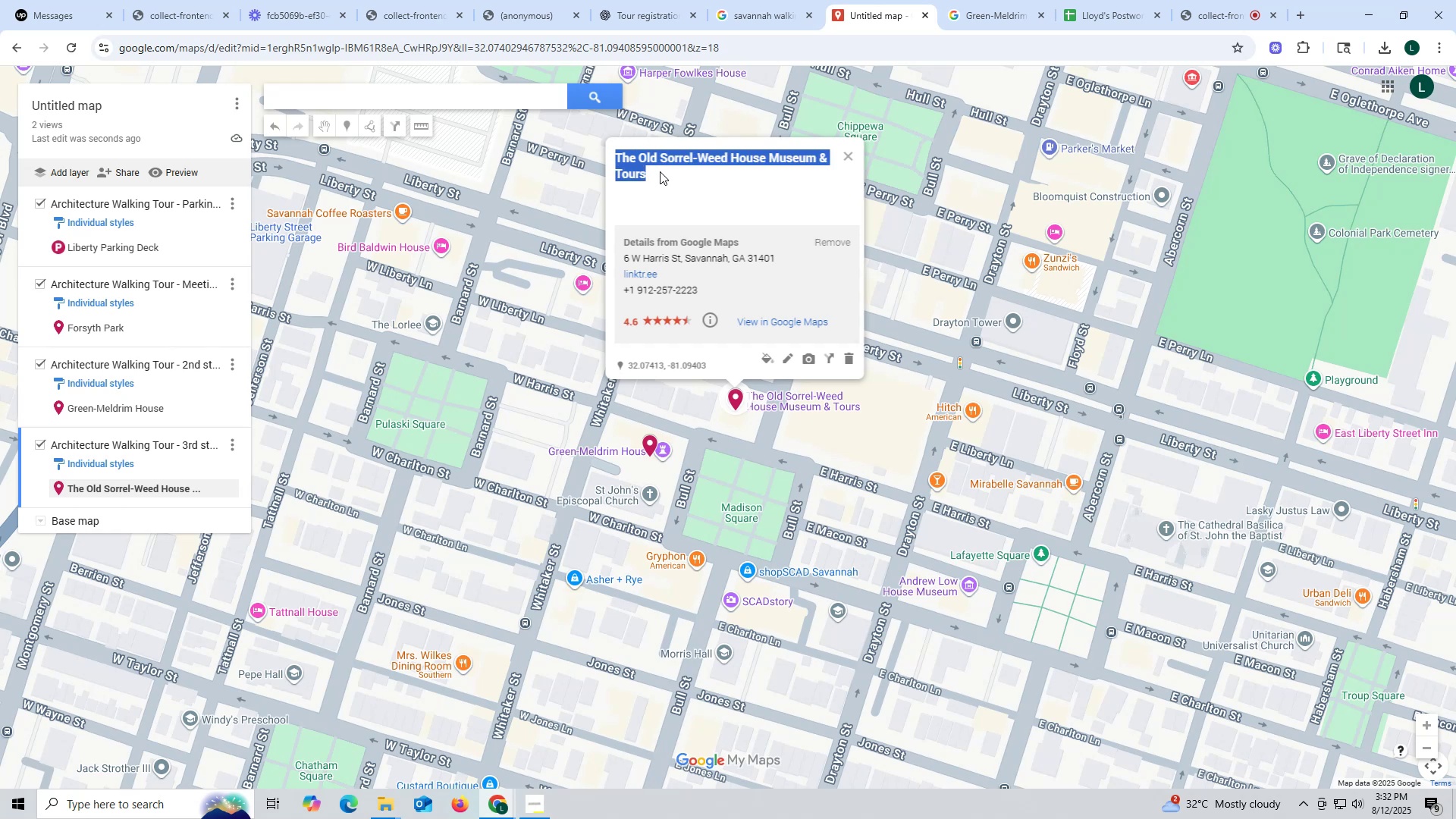 
key(Control+C)
 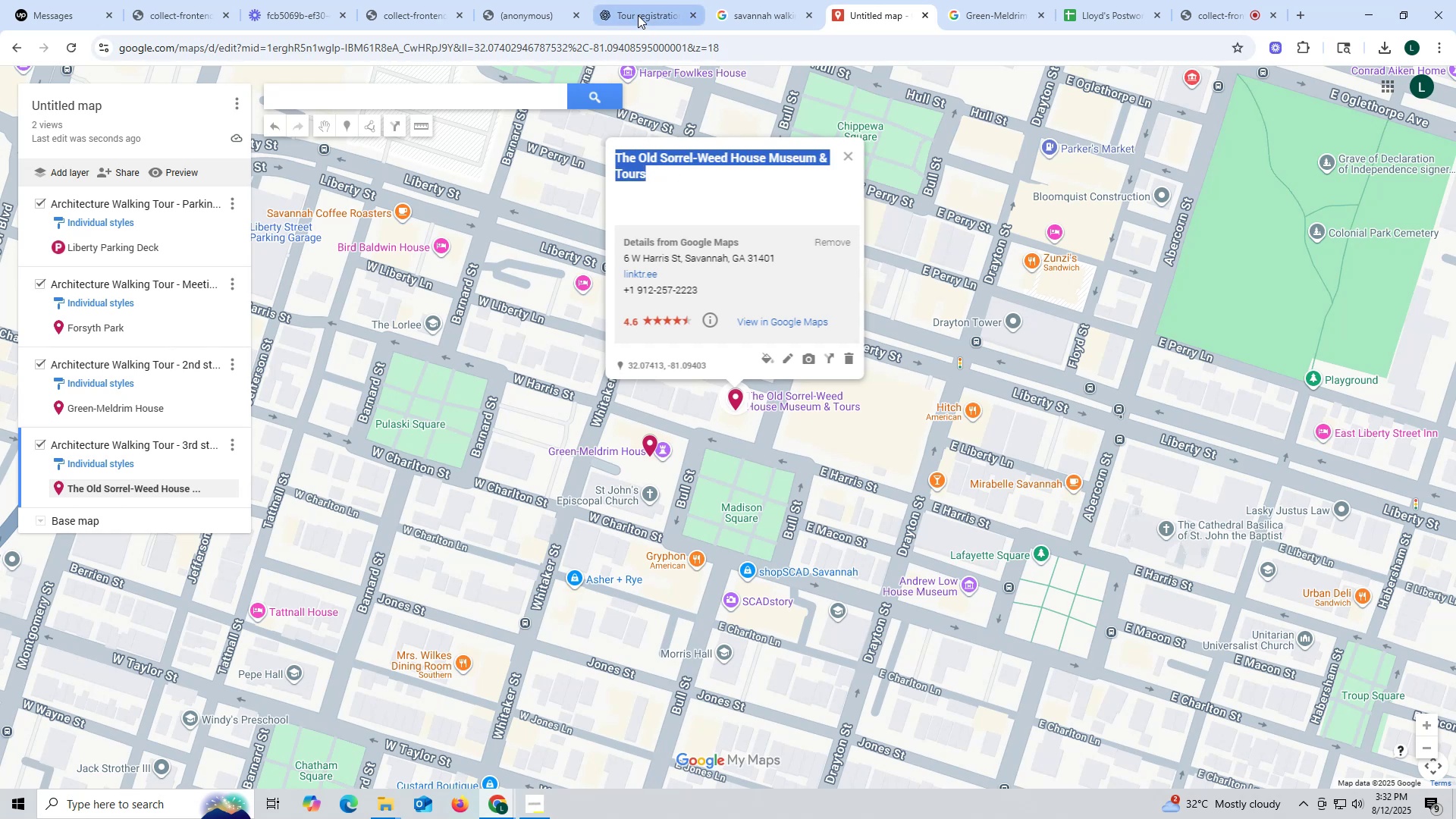 
left_click([651, 12])
 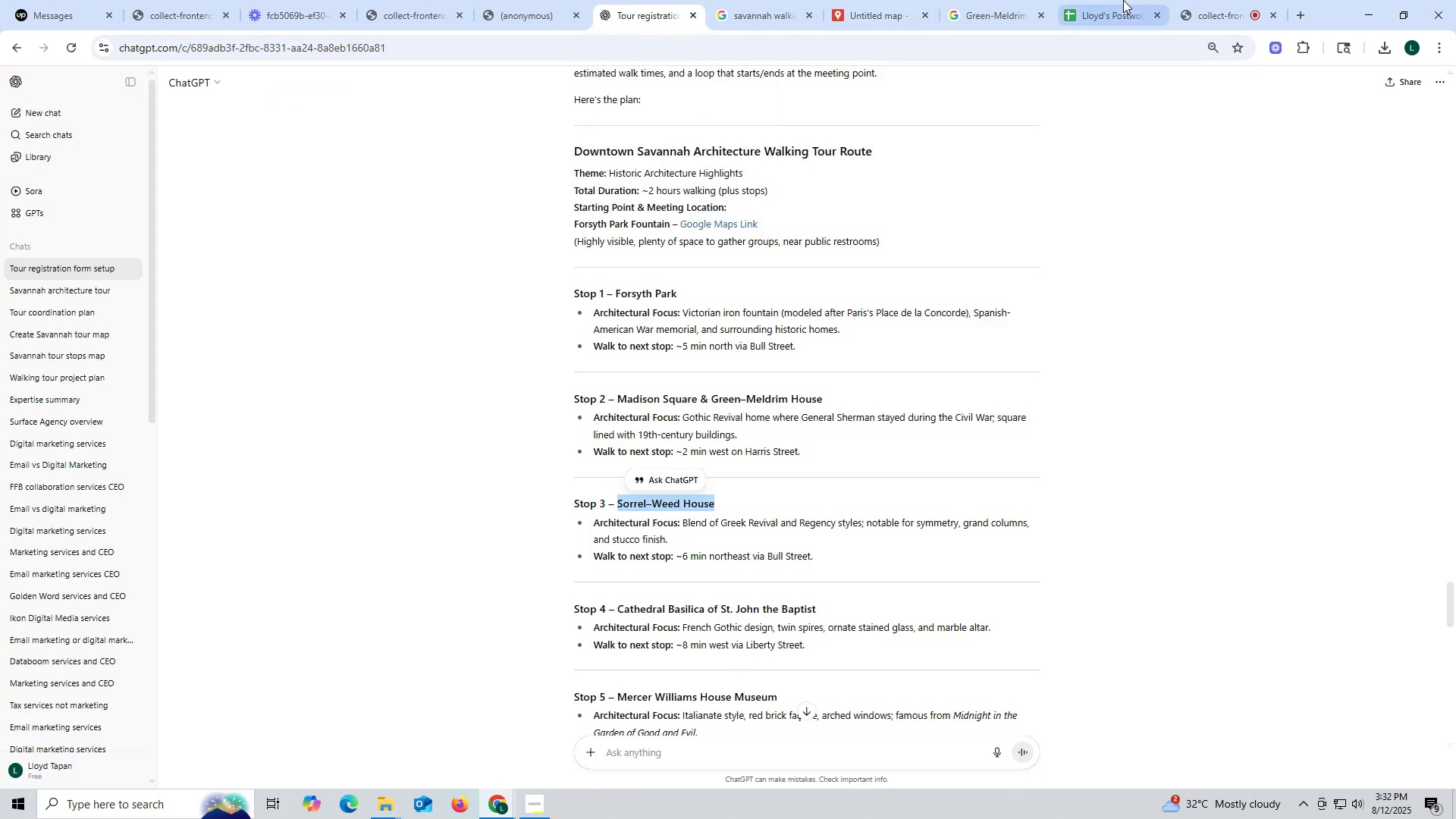 
wait(6.22)
 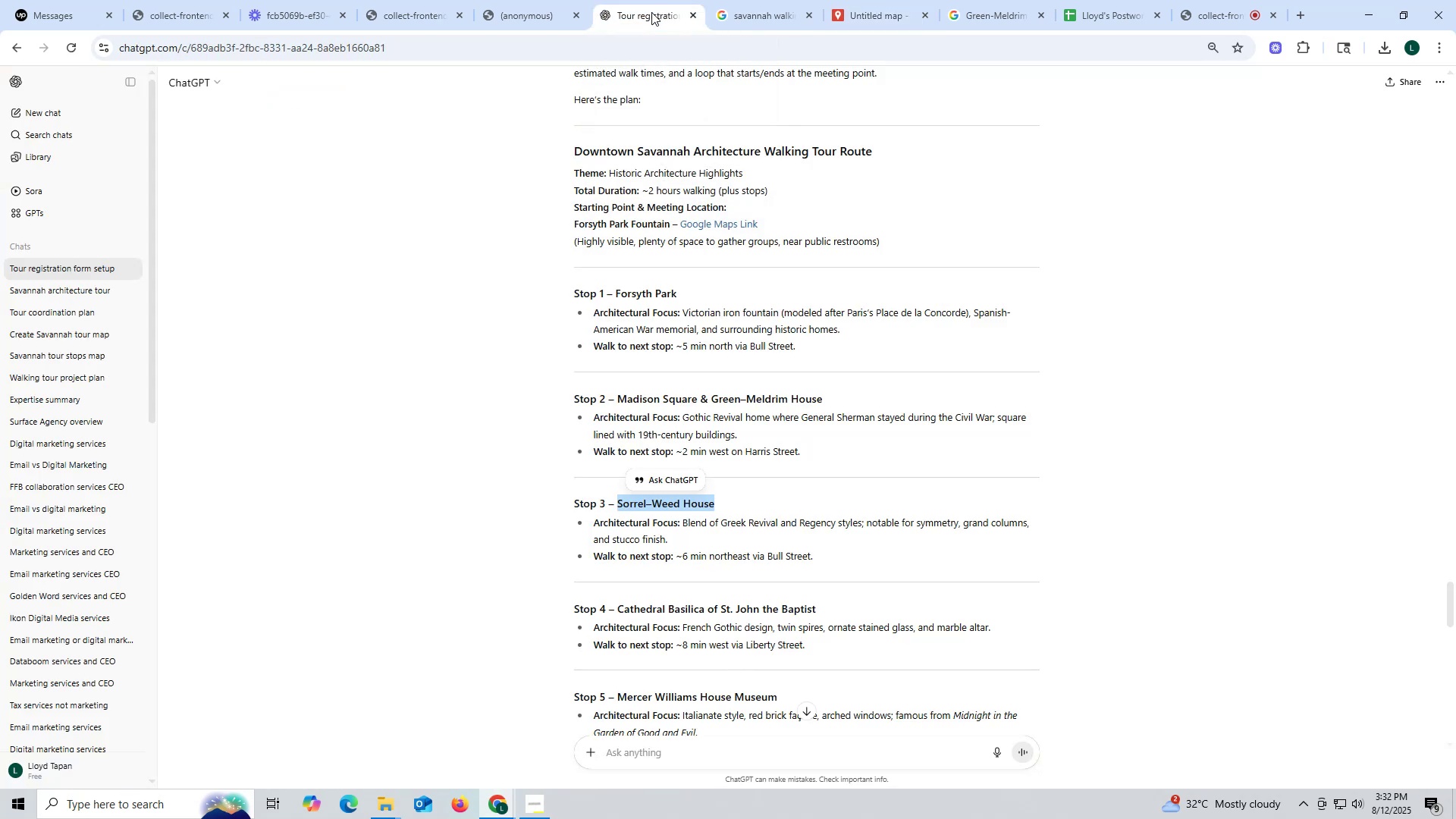 
left_click([871, 10])
 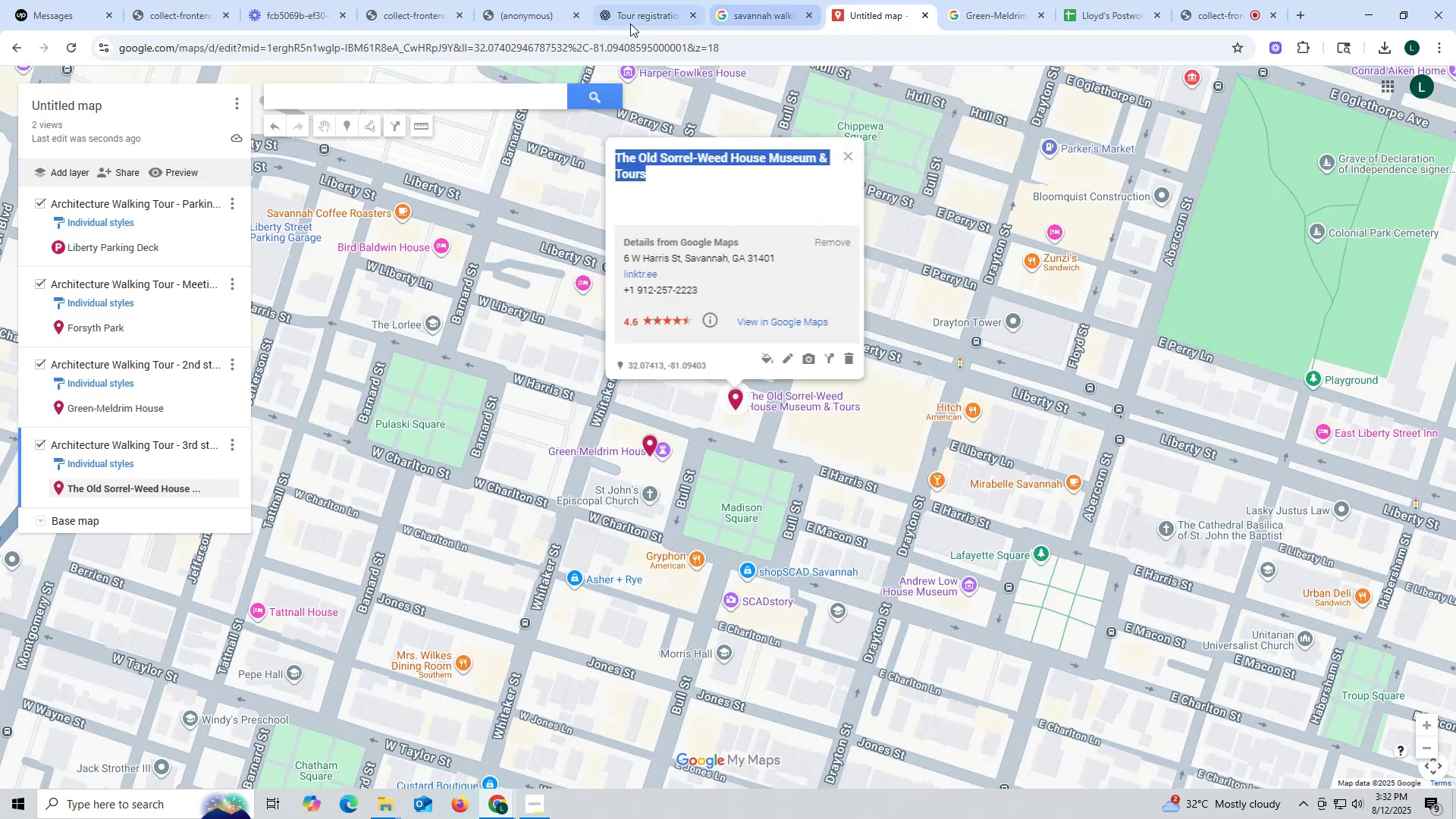 
mouse_move([608, 46])
 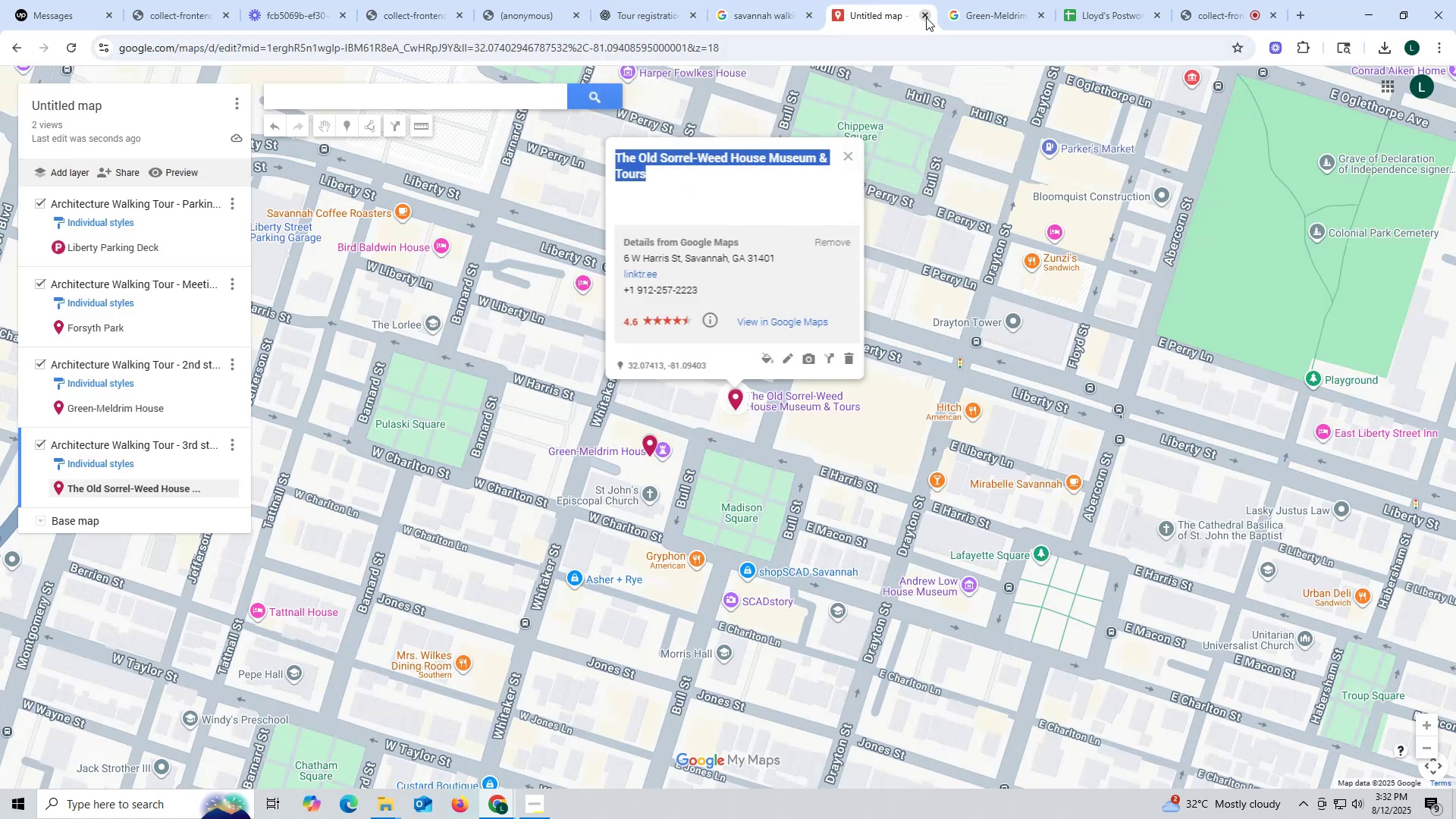 
left_click([954, 16])
 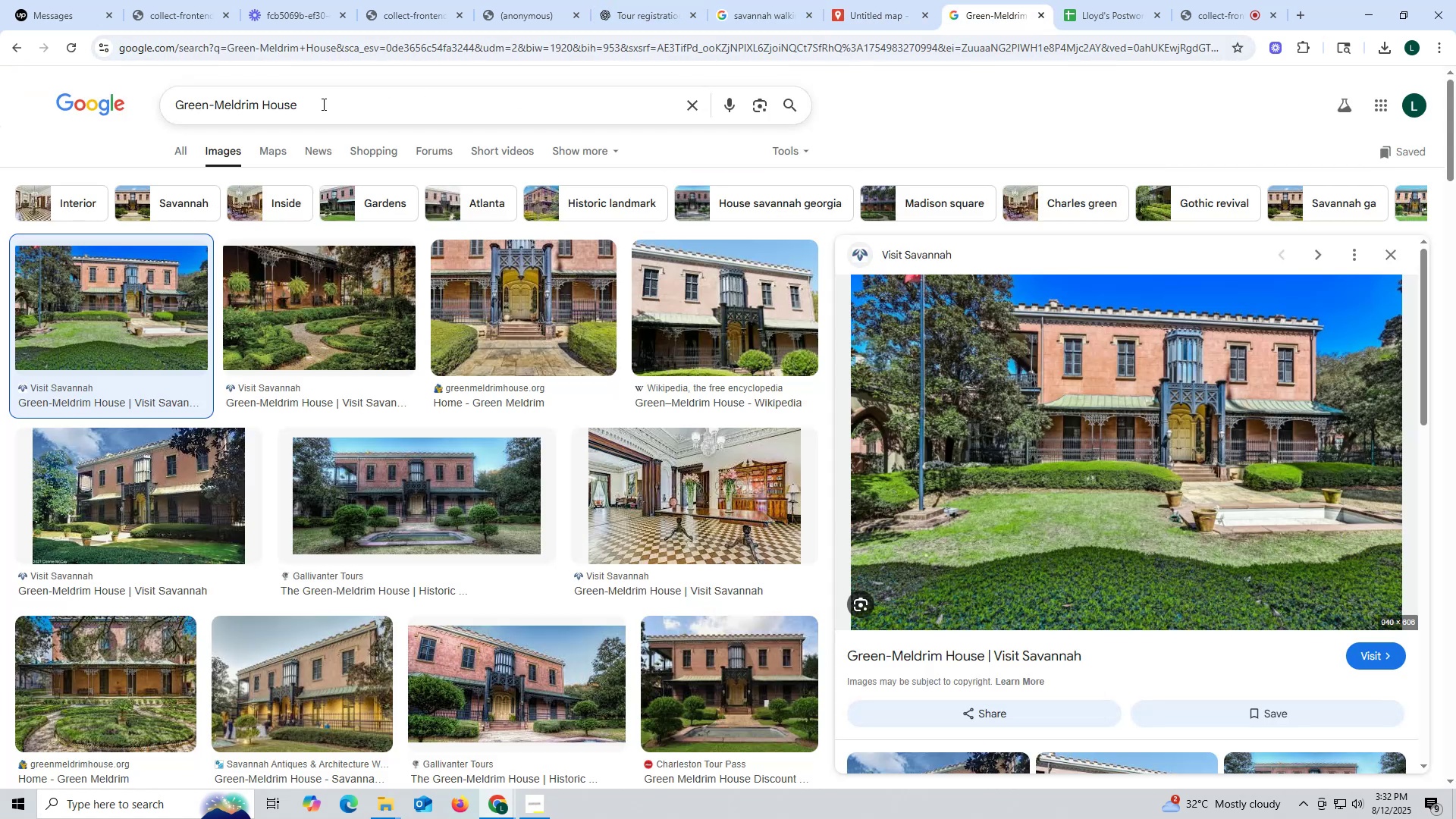 
left_click_drag(start_coordinate=[342, 100], to_coordinate=[49, 100])
 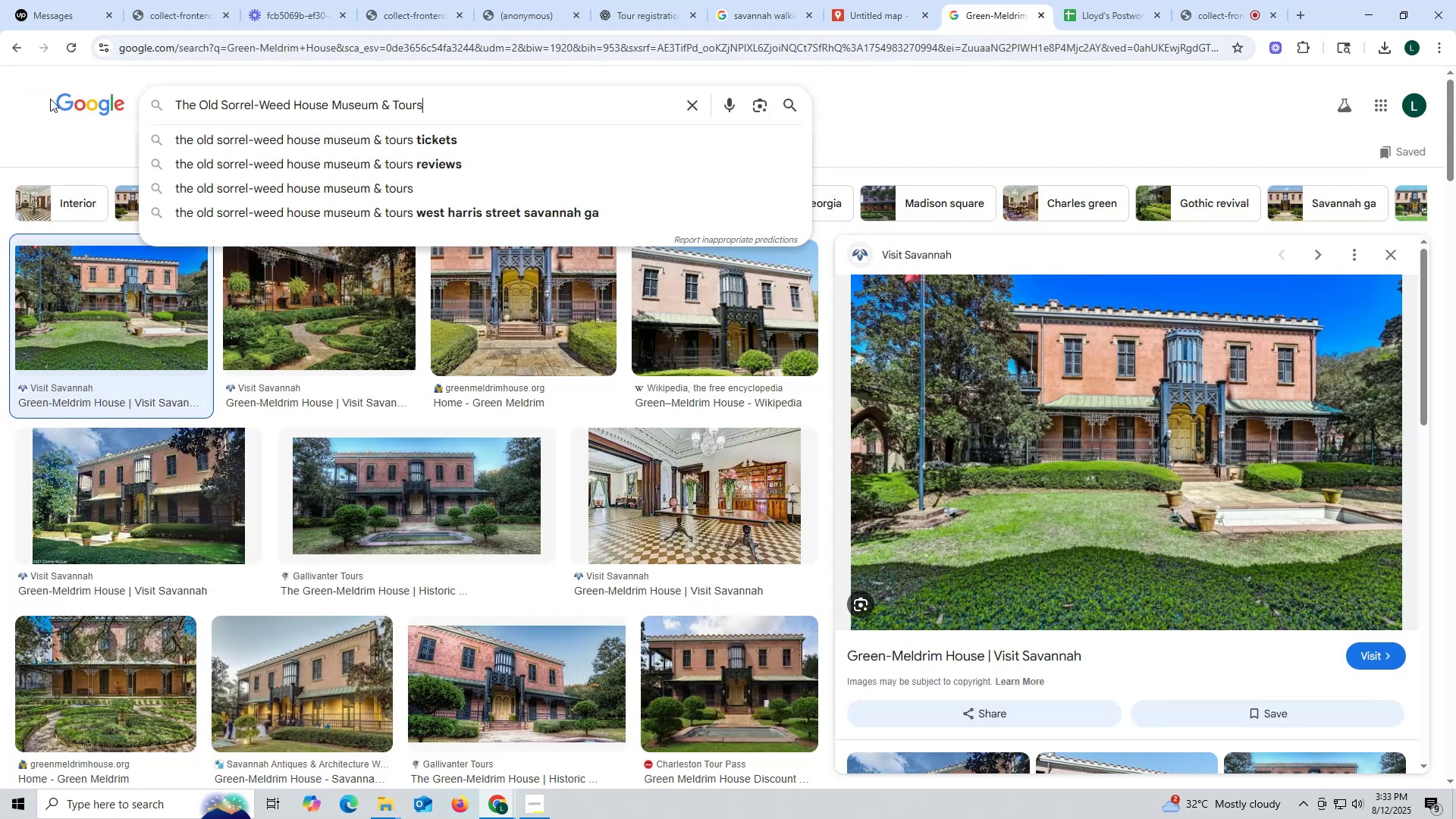 
key(Control+ControlLeft)
 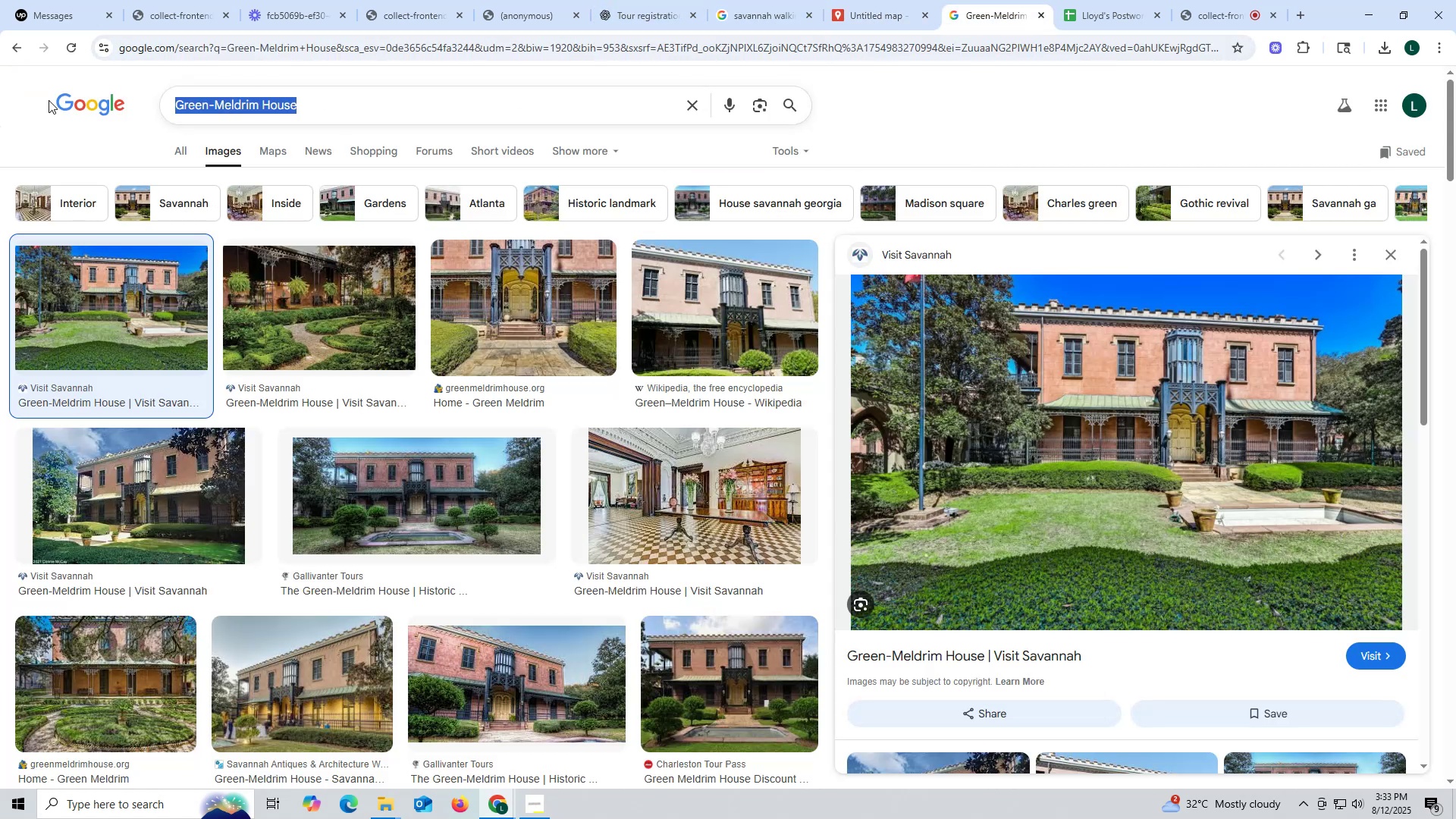 
key(Control+V)
 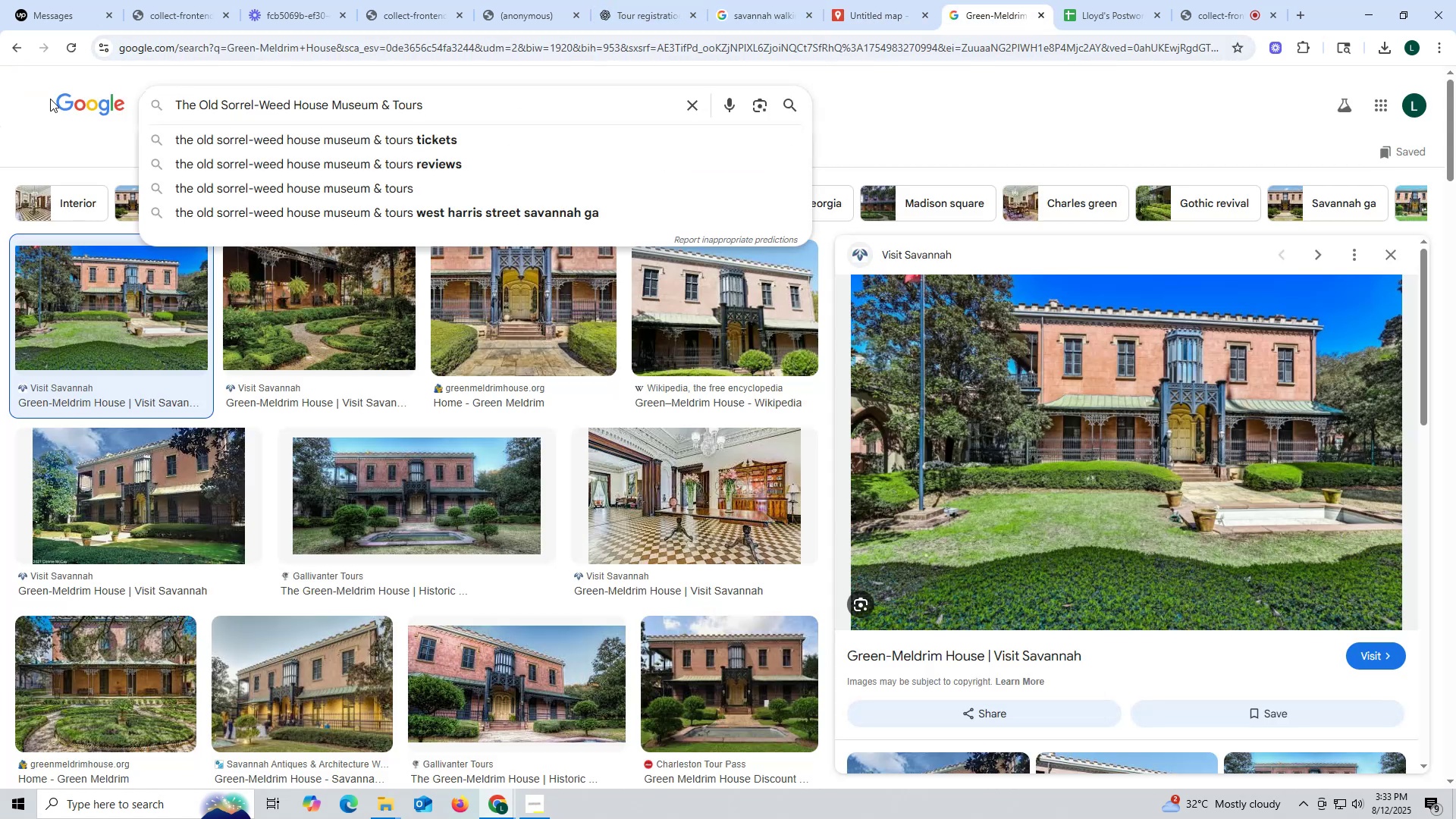 
key(Enter)
 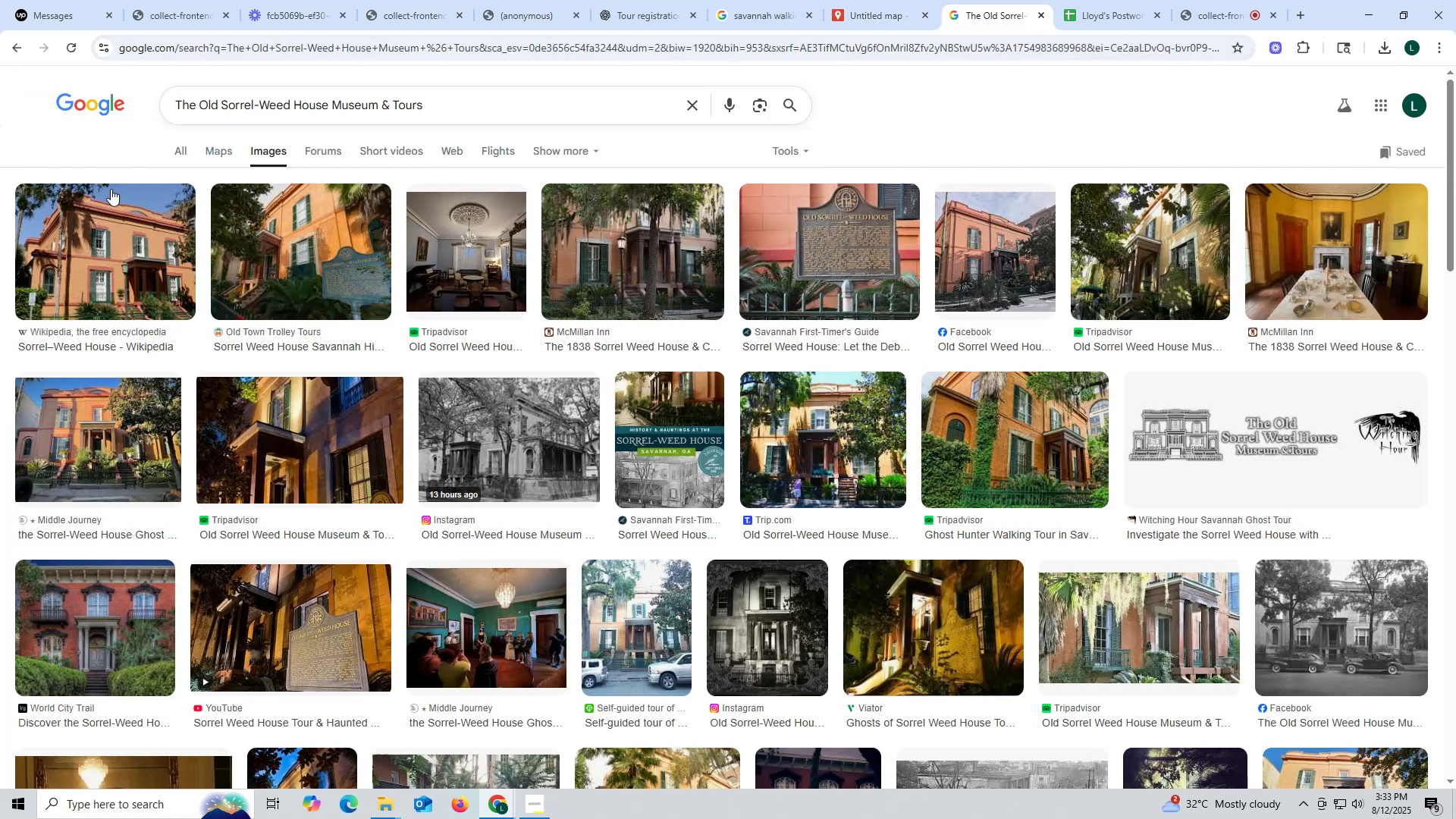 
left_click([71, 268])
 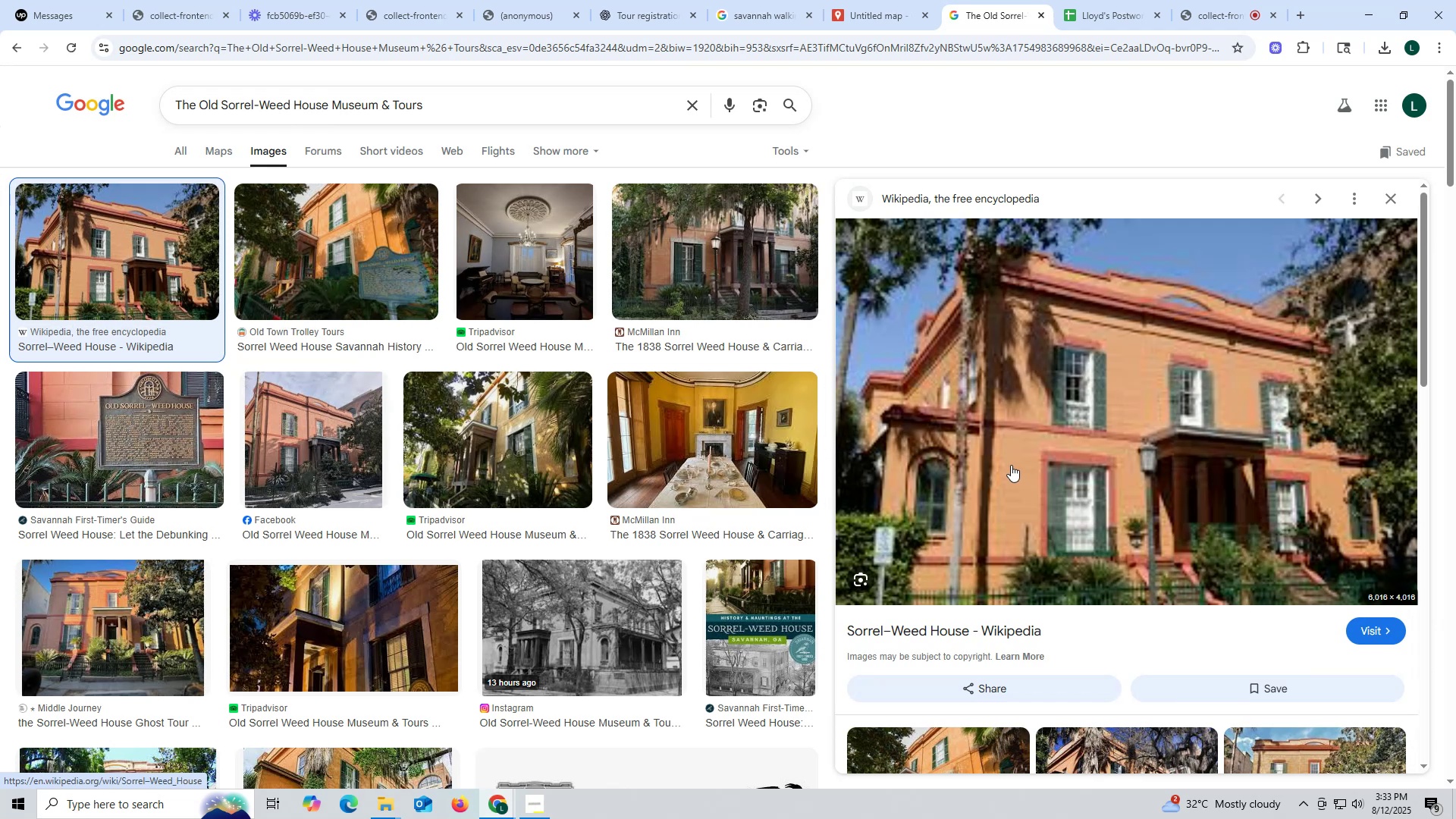 
left_click([1017, 457])
 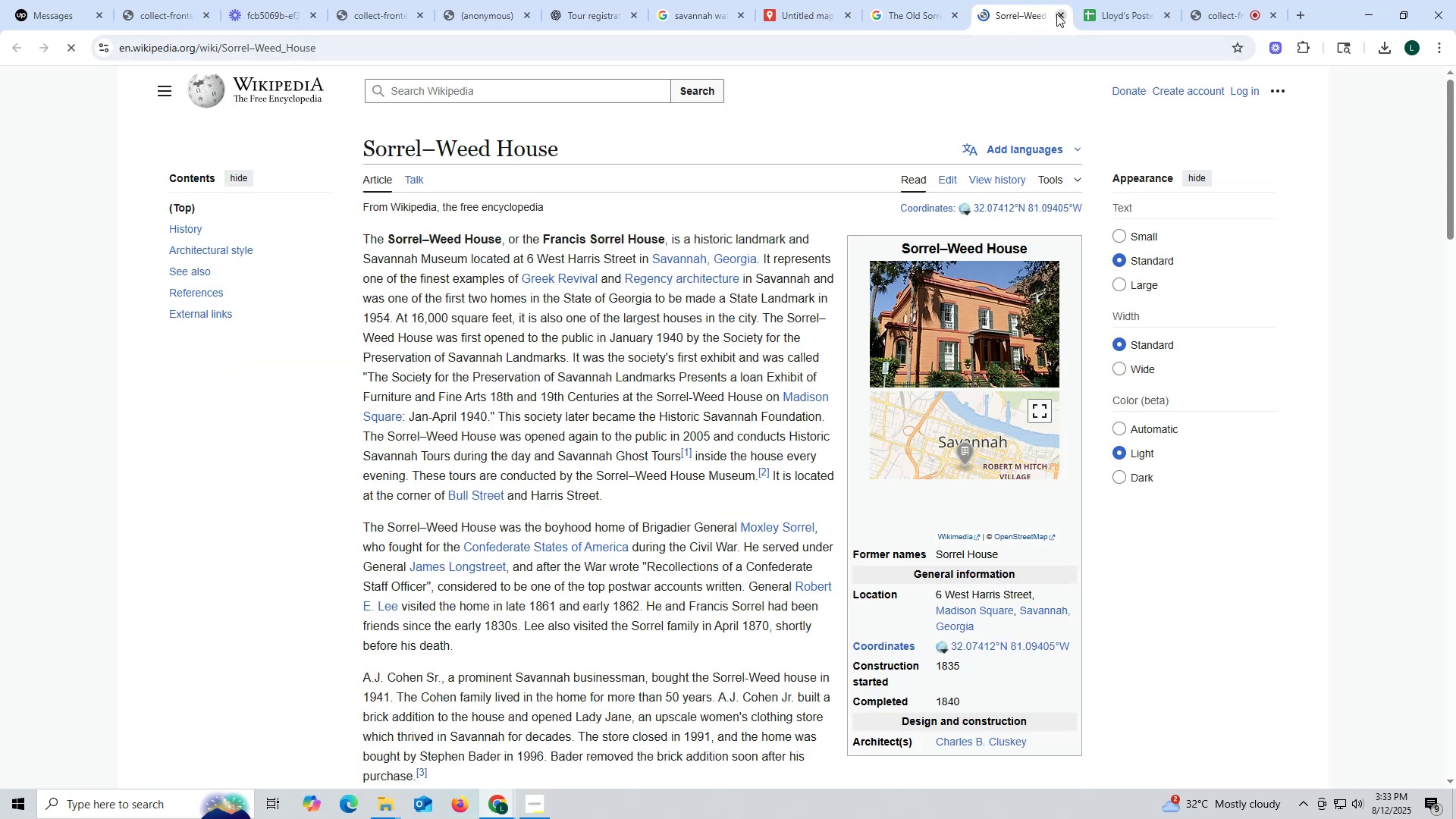 
left_click([968, 324])
 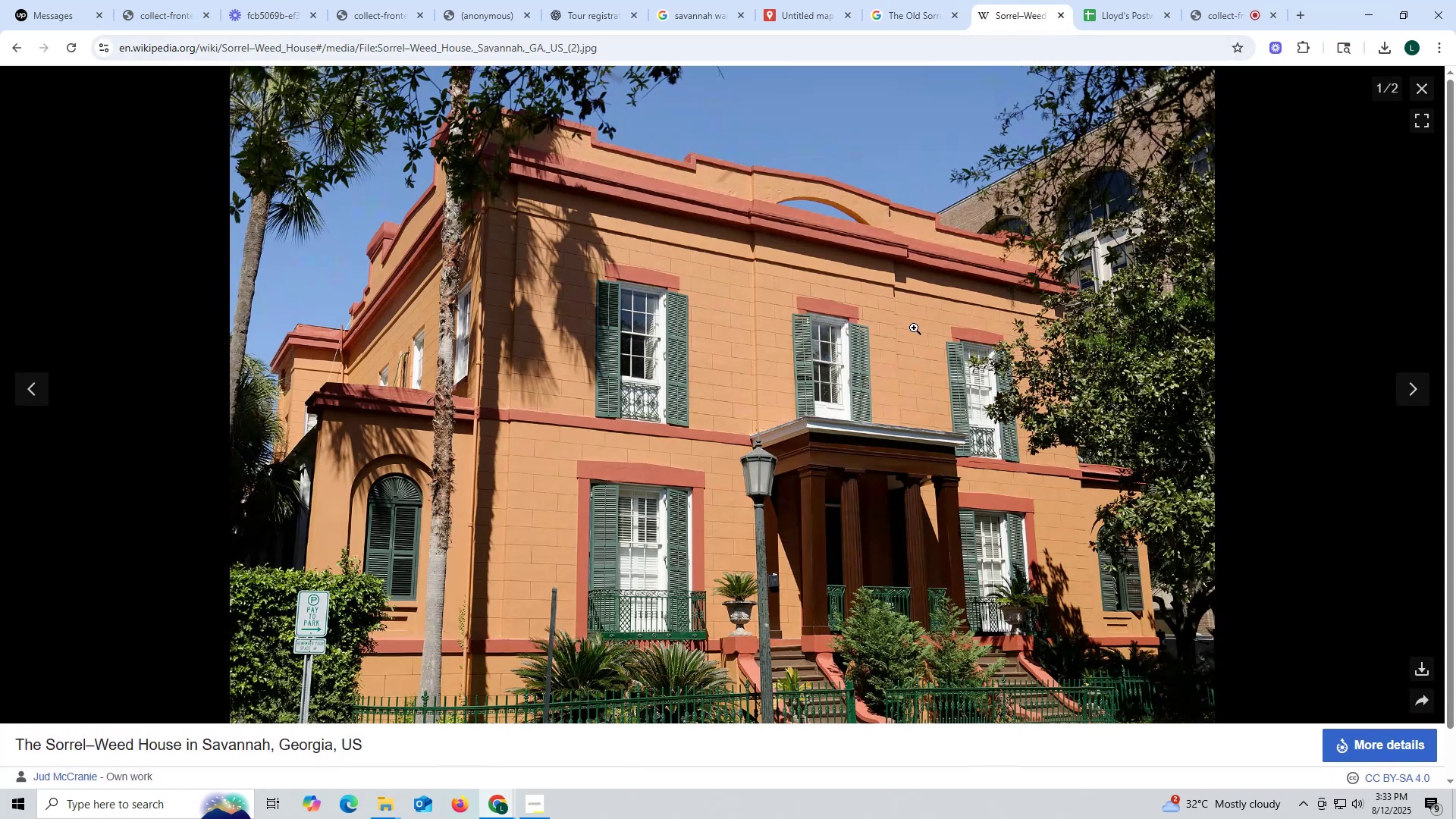 
scroll: coordinate [968, 347], scroll_direction: down, amount: 5.0
 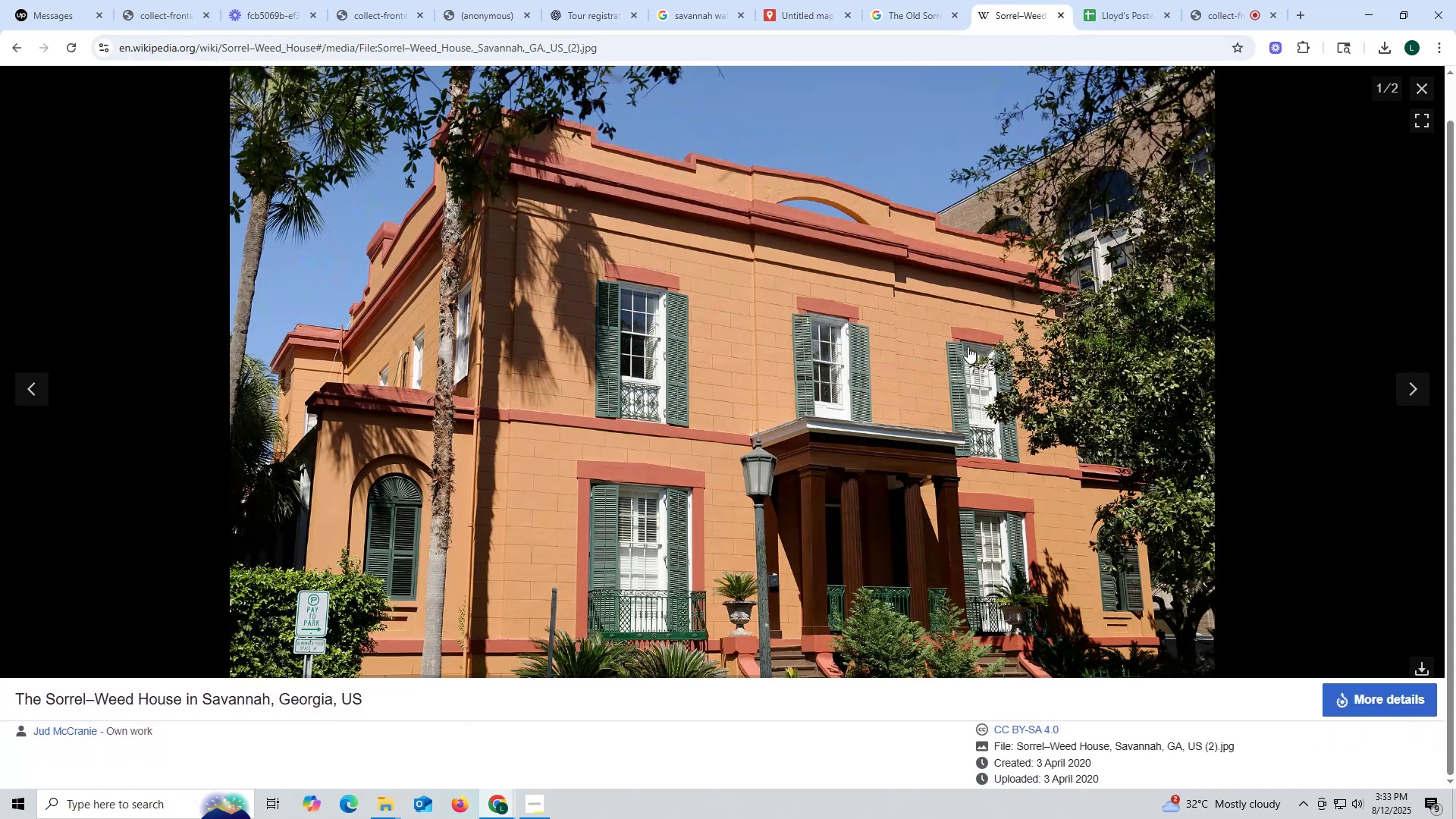 
scroll: coordinate [965, 346], scroll_direction: up, amount: 8.0
 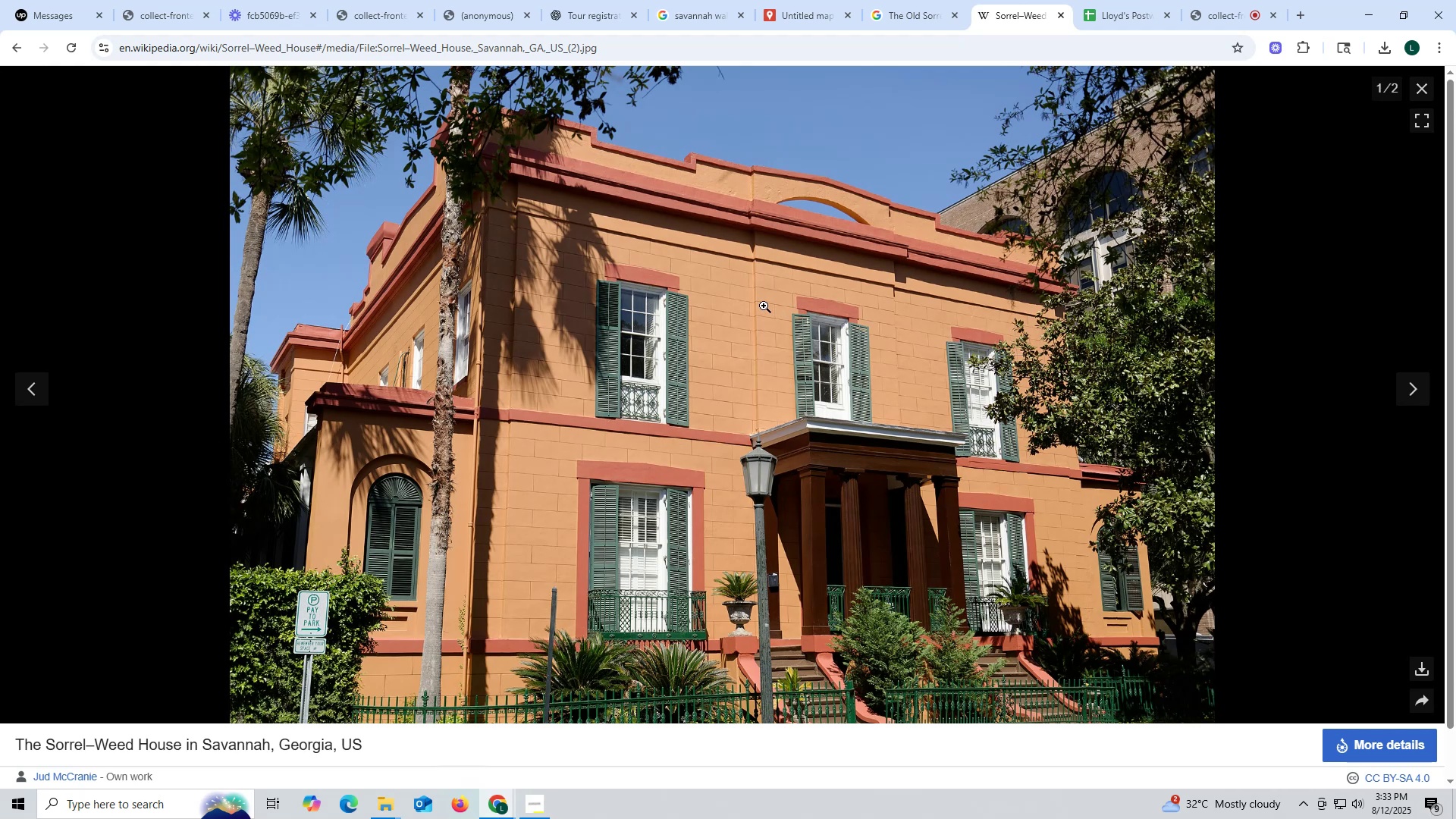 
right_click([764, 306])
 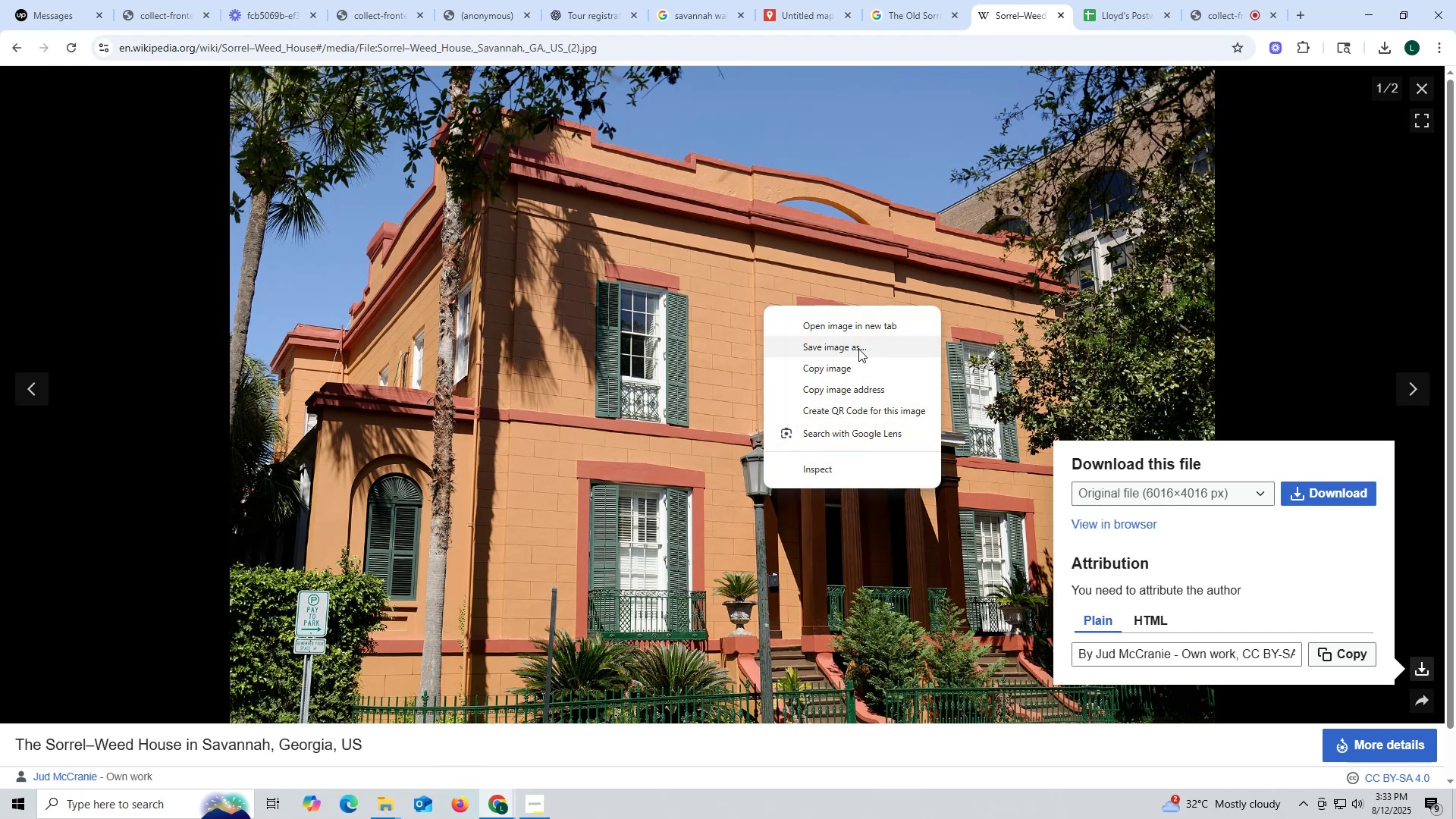 
left_click([858, 349])
 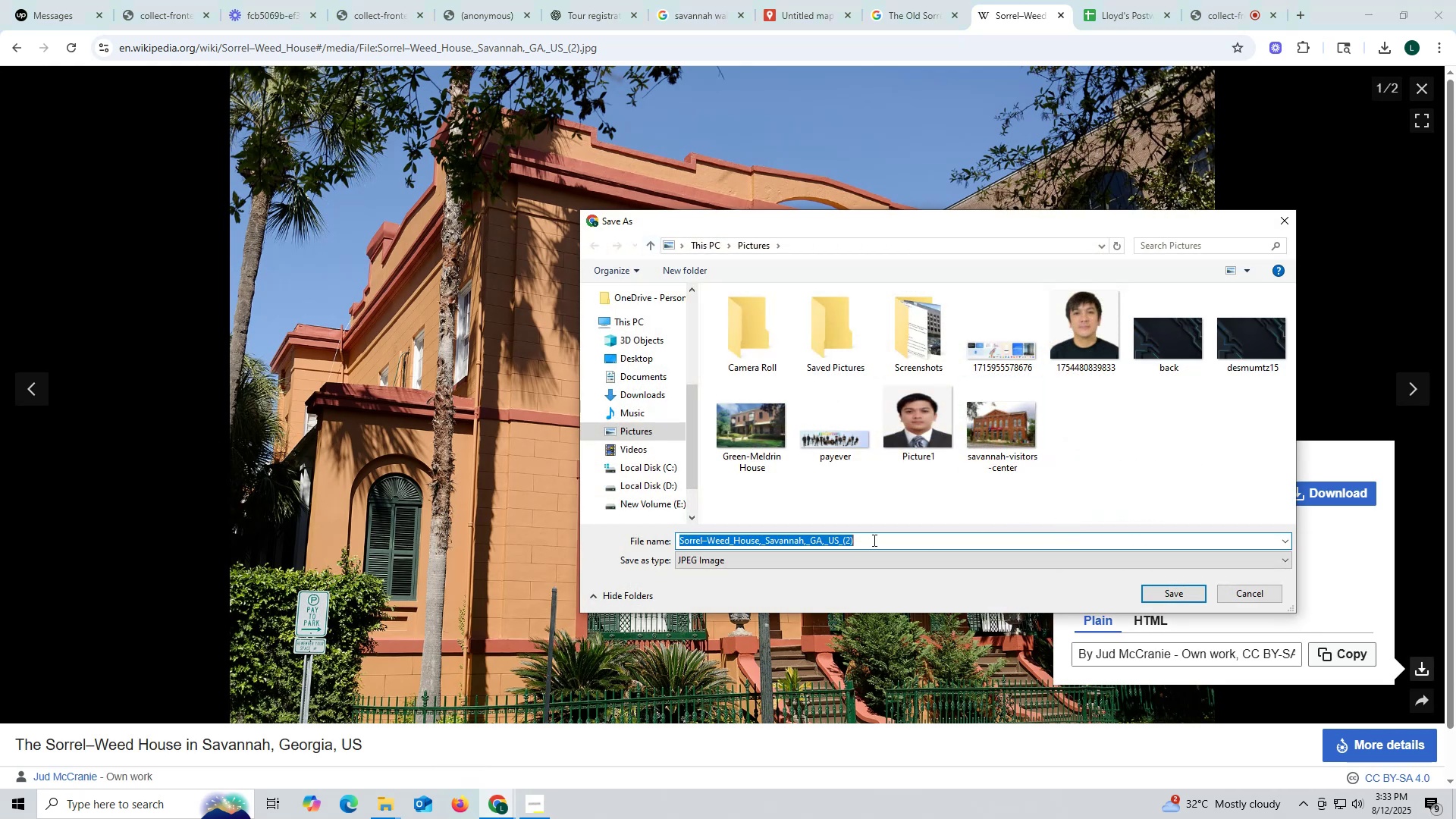 
left_click([1156, 592])
 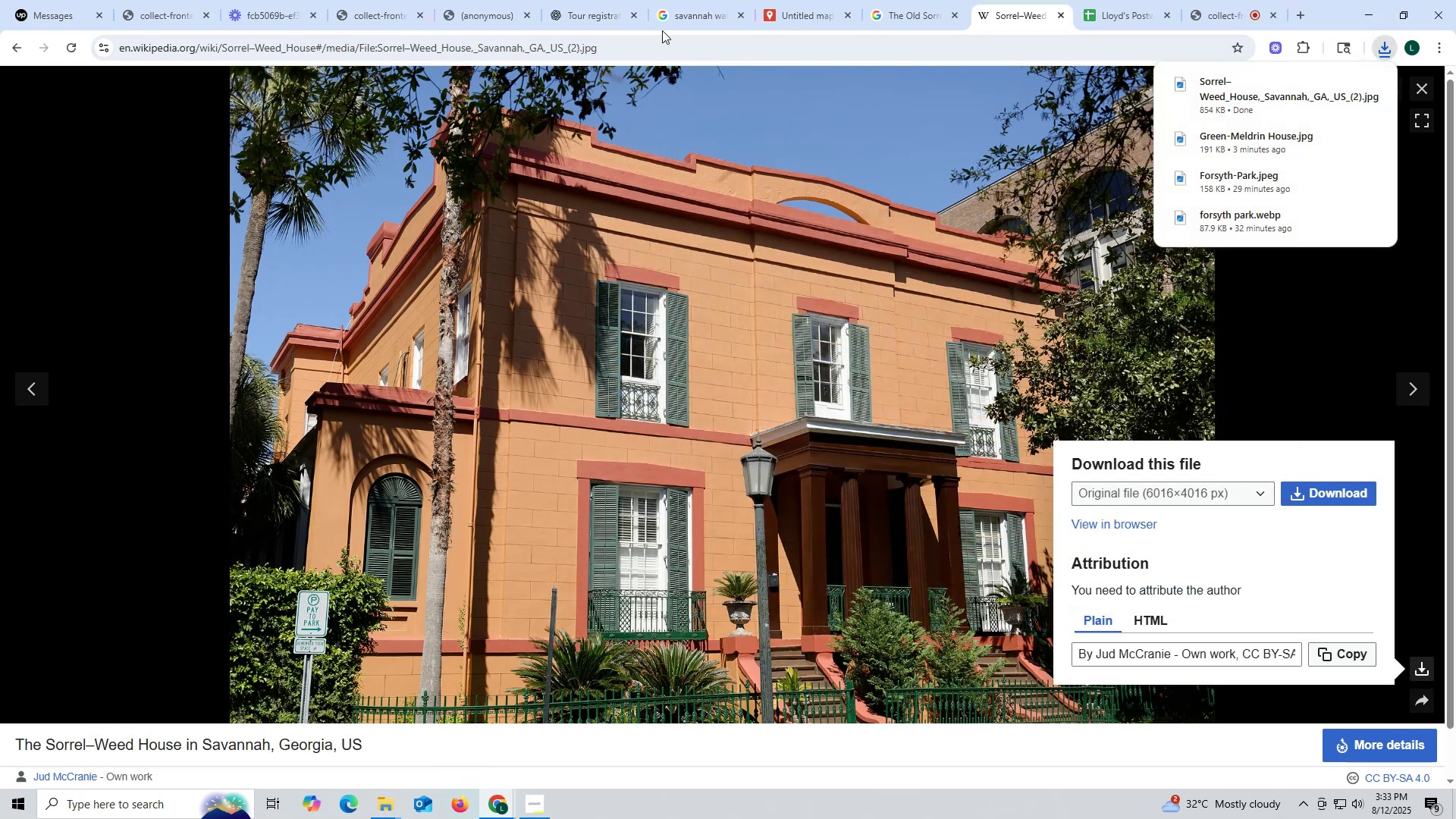 
left_click([784, 17])
 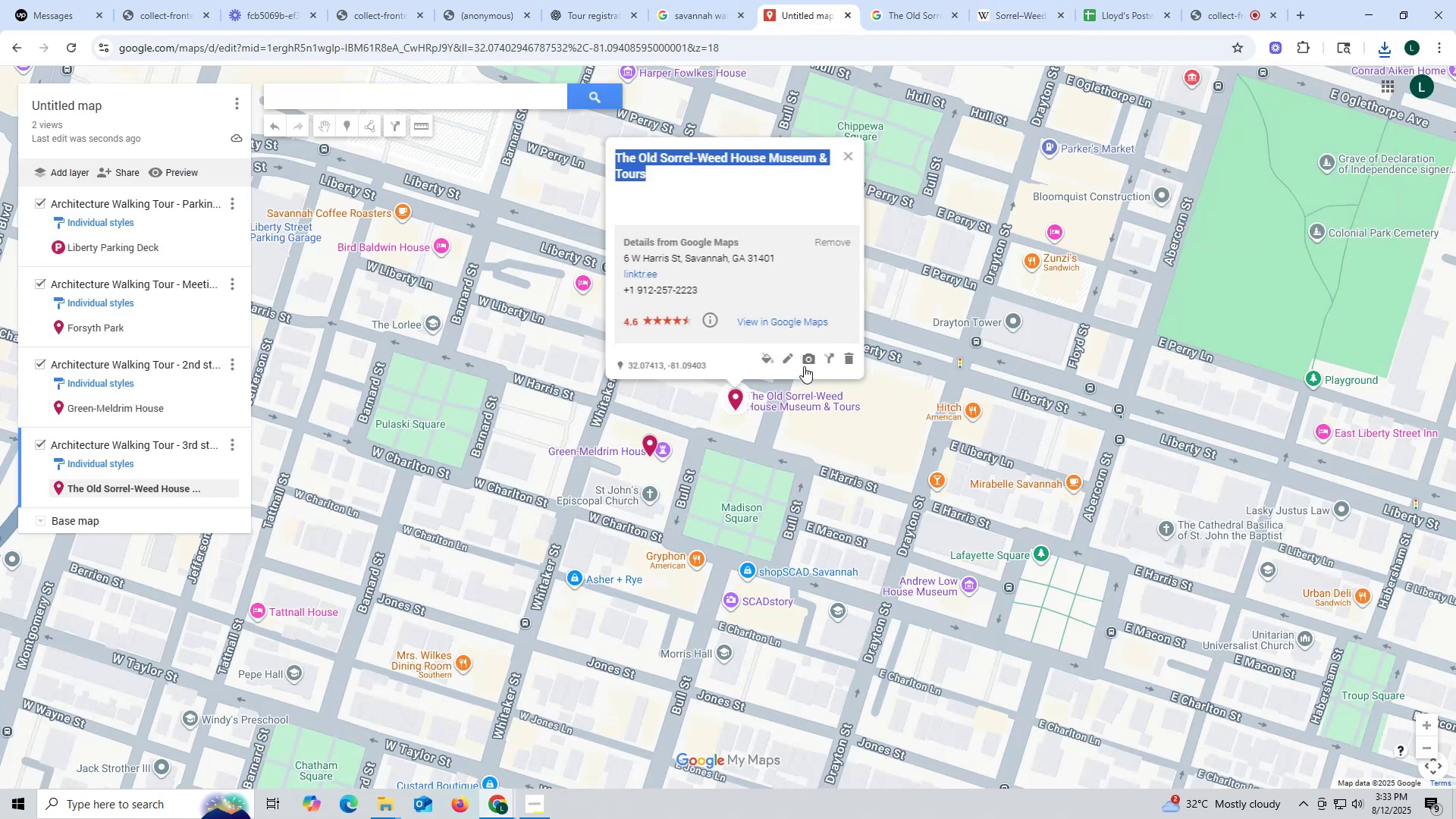 
left_click([806, 362])
 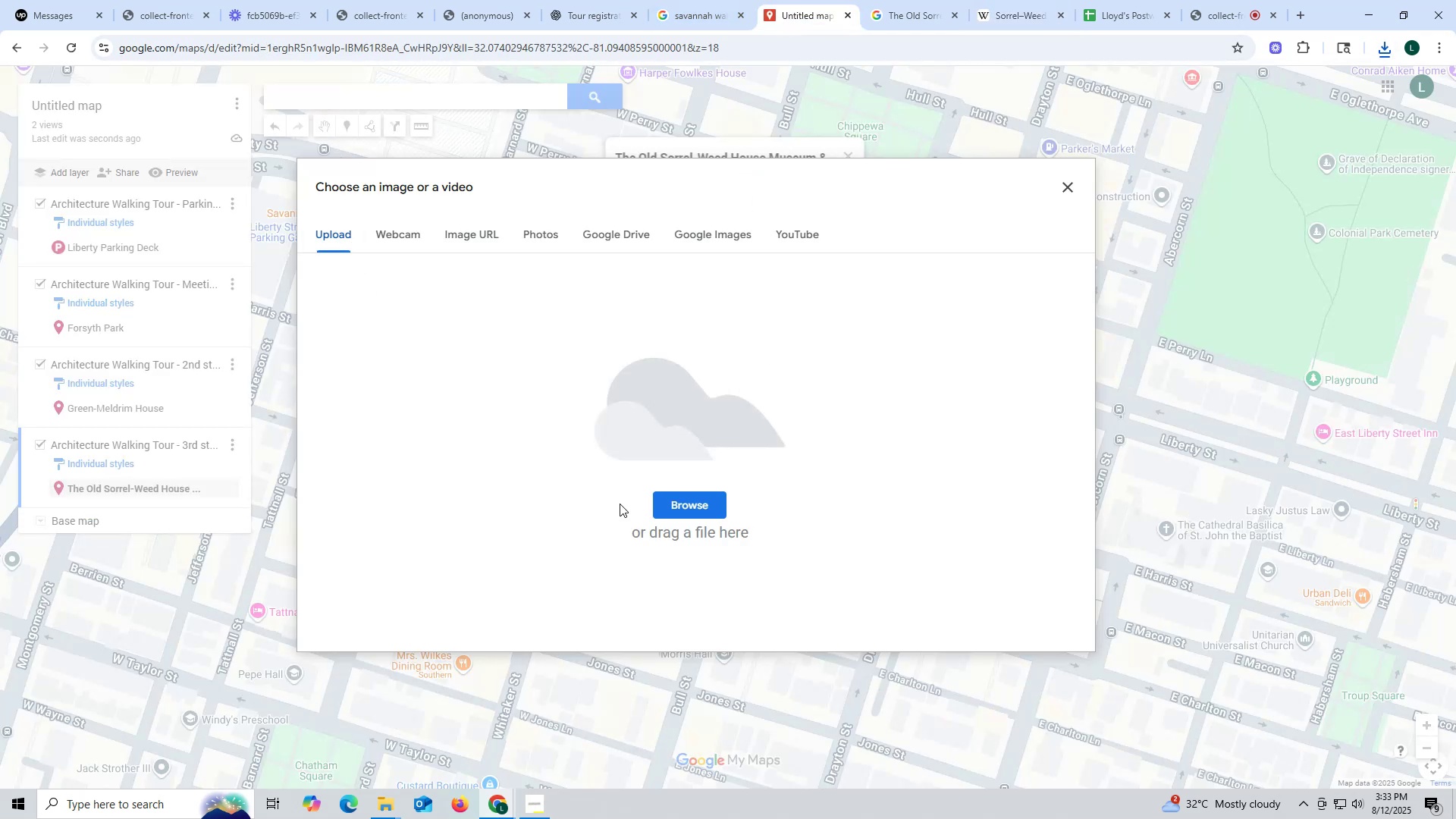 
left_click([689, 507])
 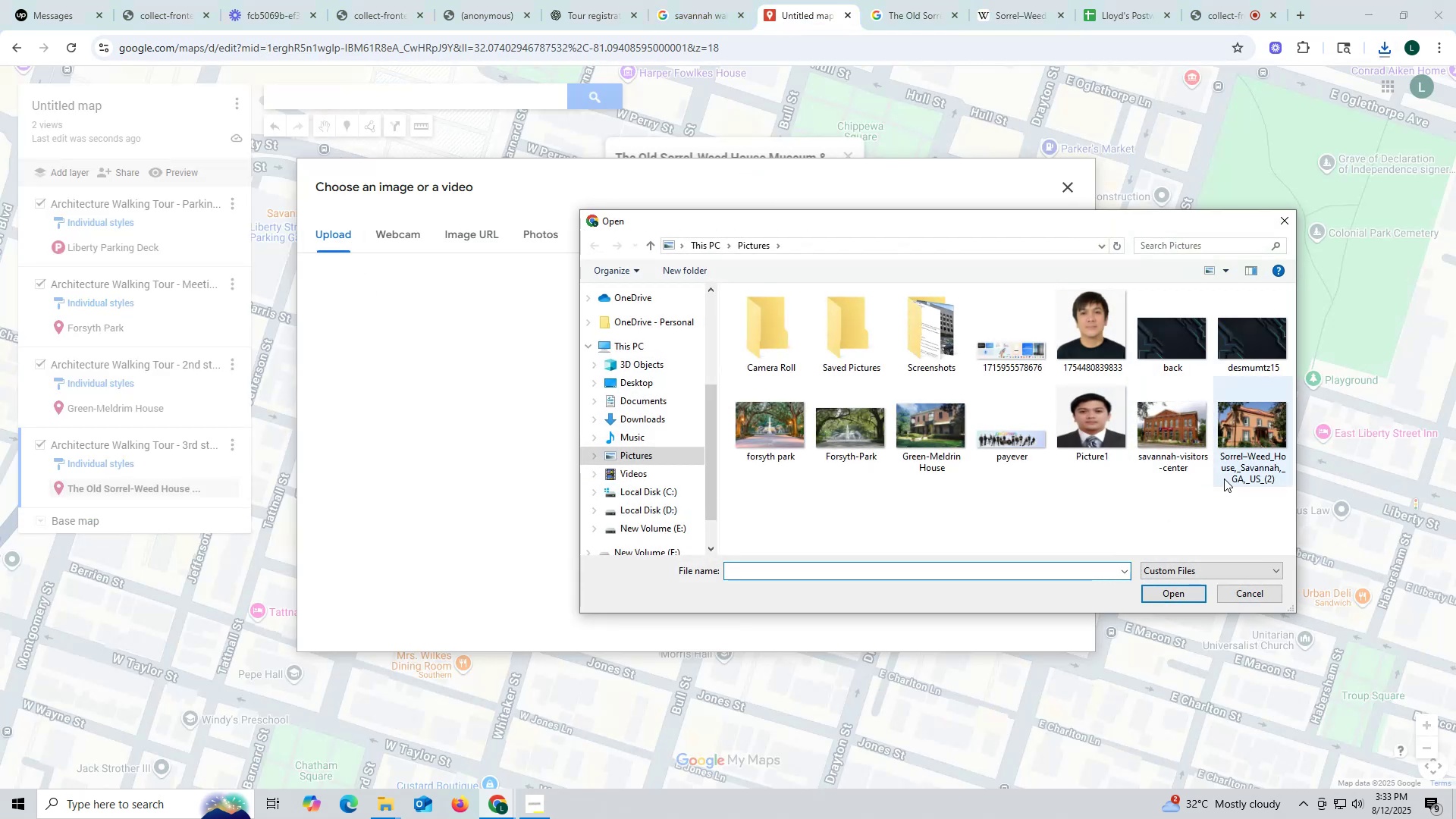 
left_click([1245, 449])
 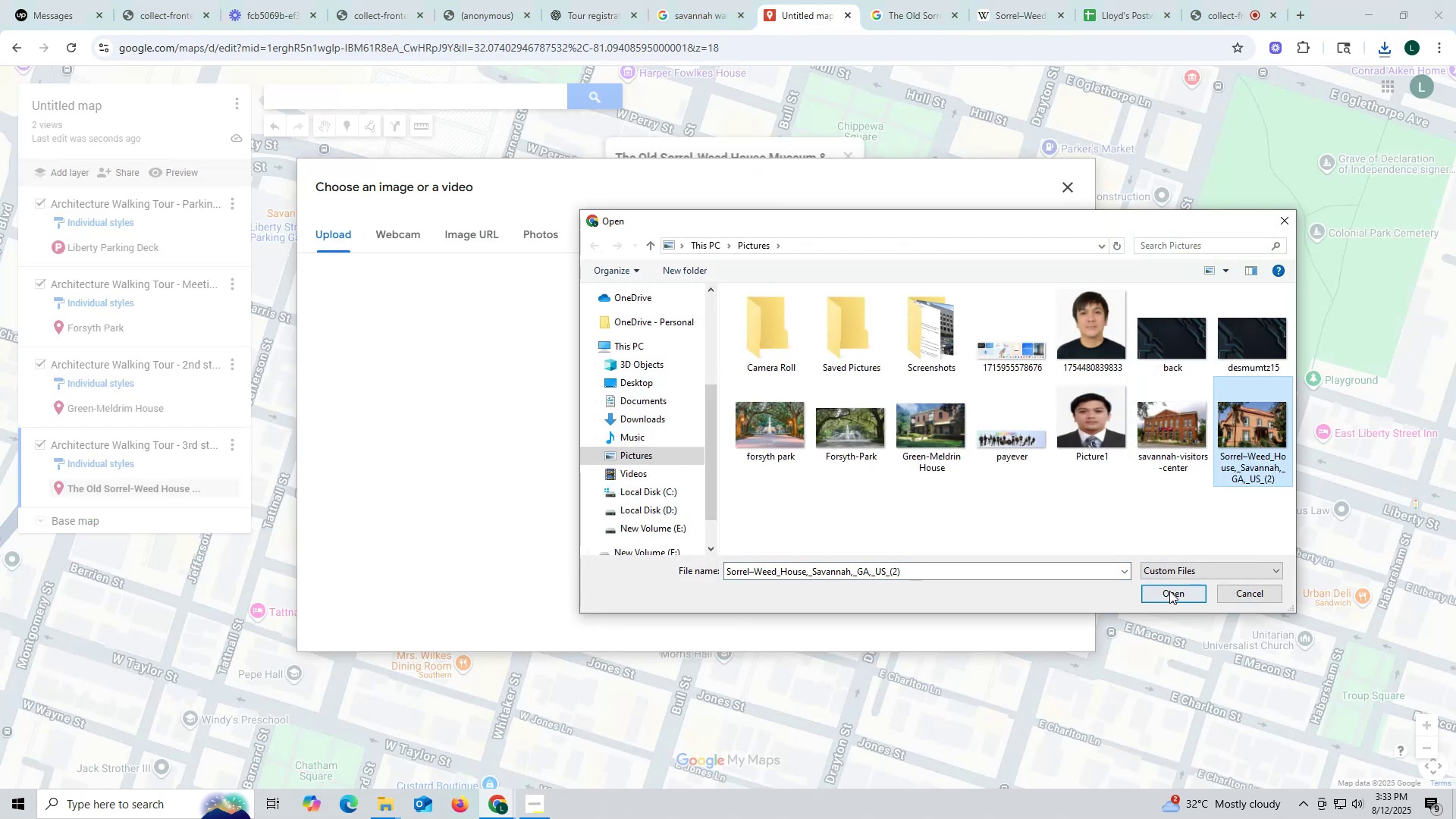 
left_click([1170, 590])
 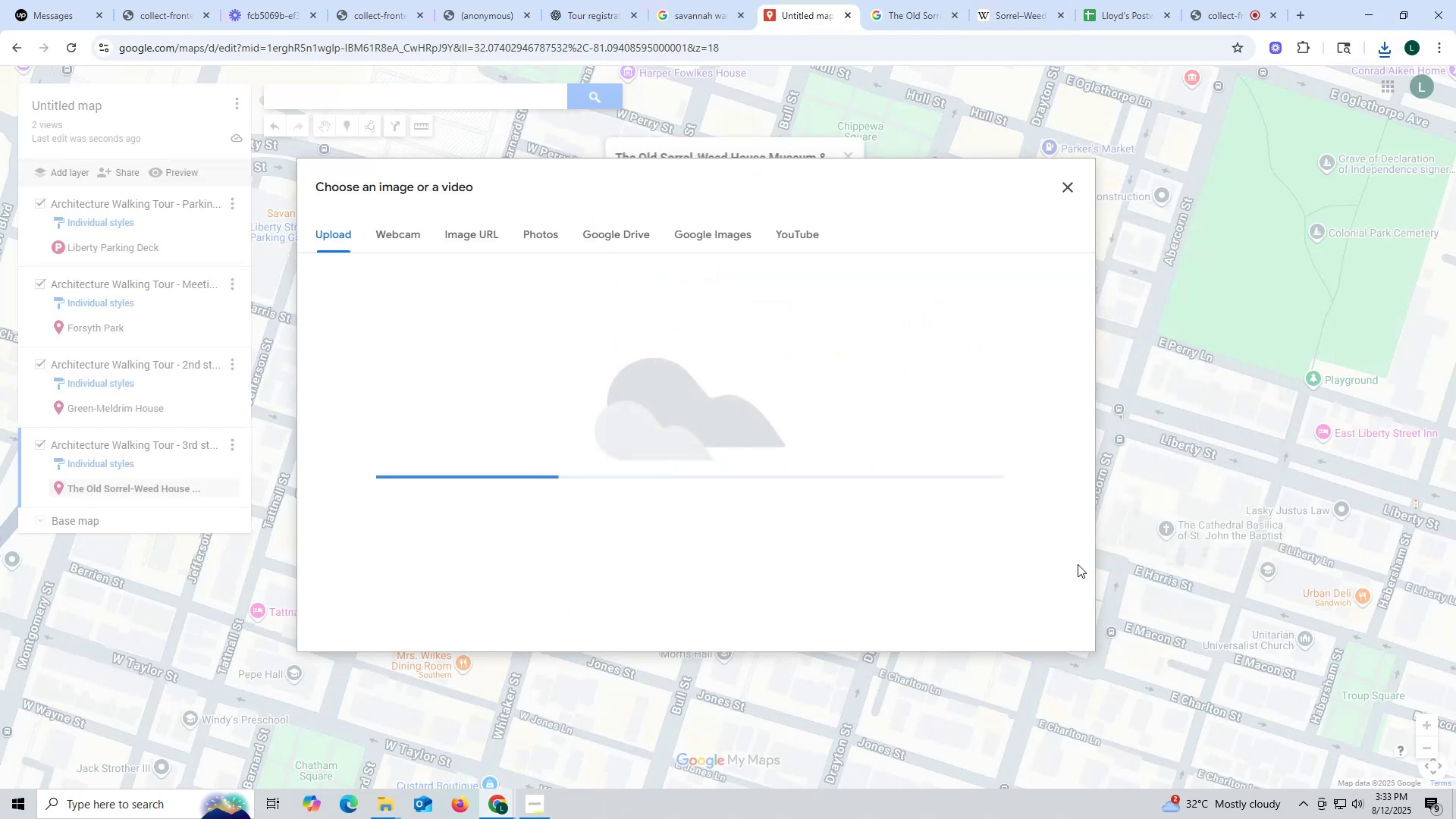 
mouse_move([797, 537])
 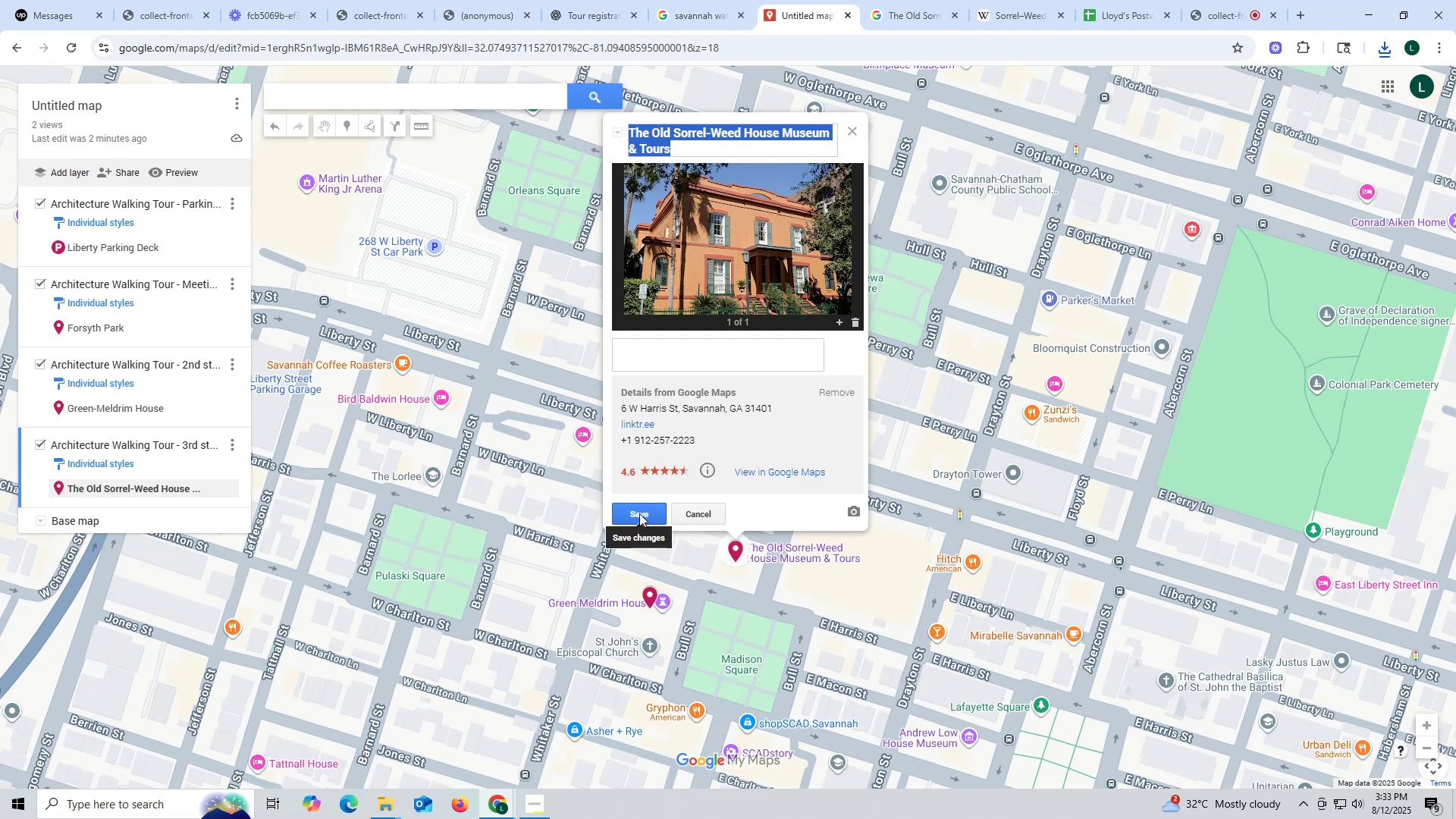 
left_click([639, 513])
 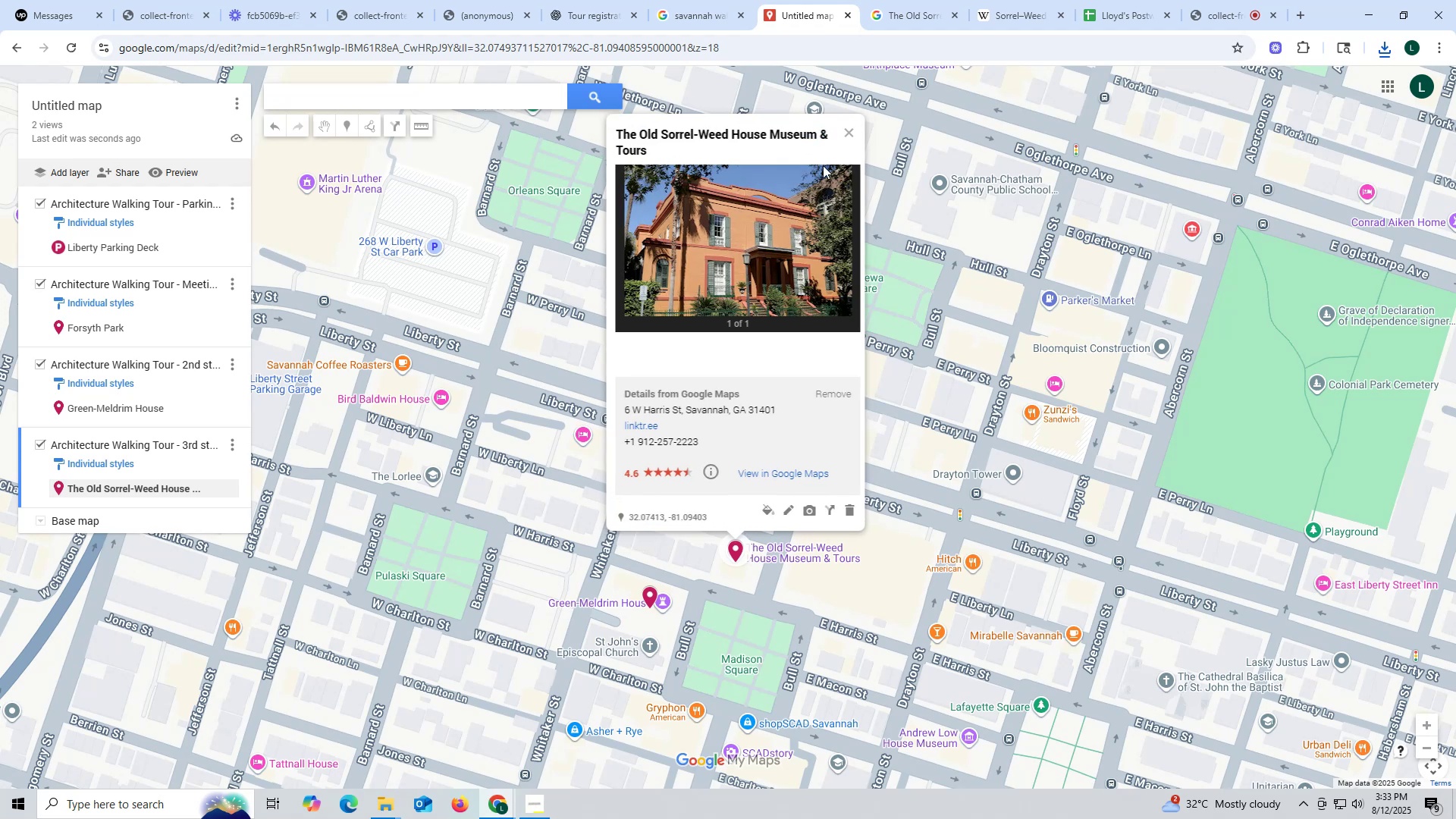 
left_click([850, 130])
 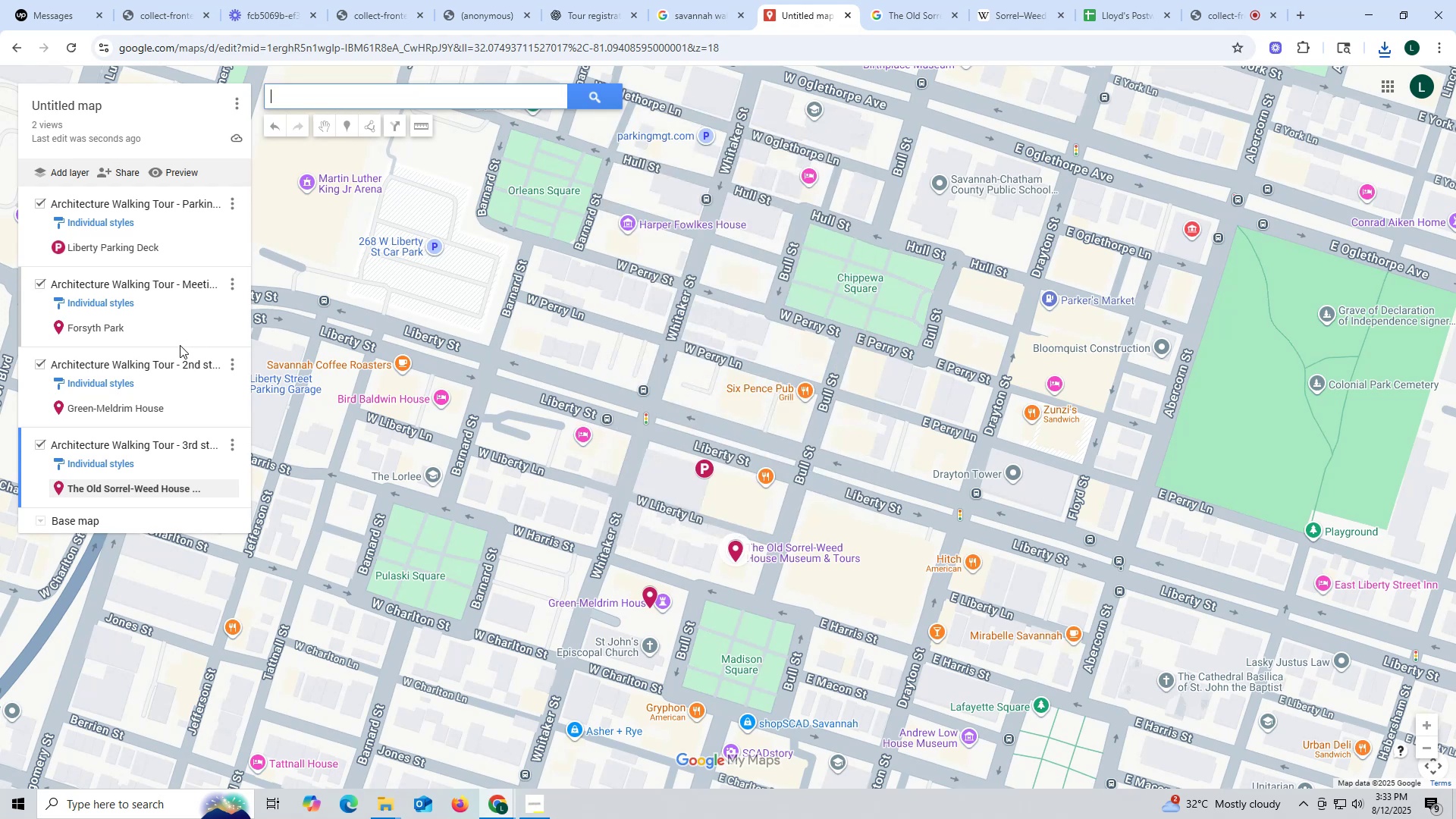 
scroll: coordinate [141, 342], scroll_direction: down, amount: 2.0
 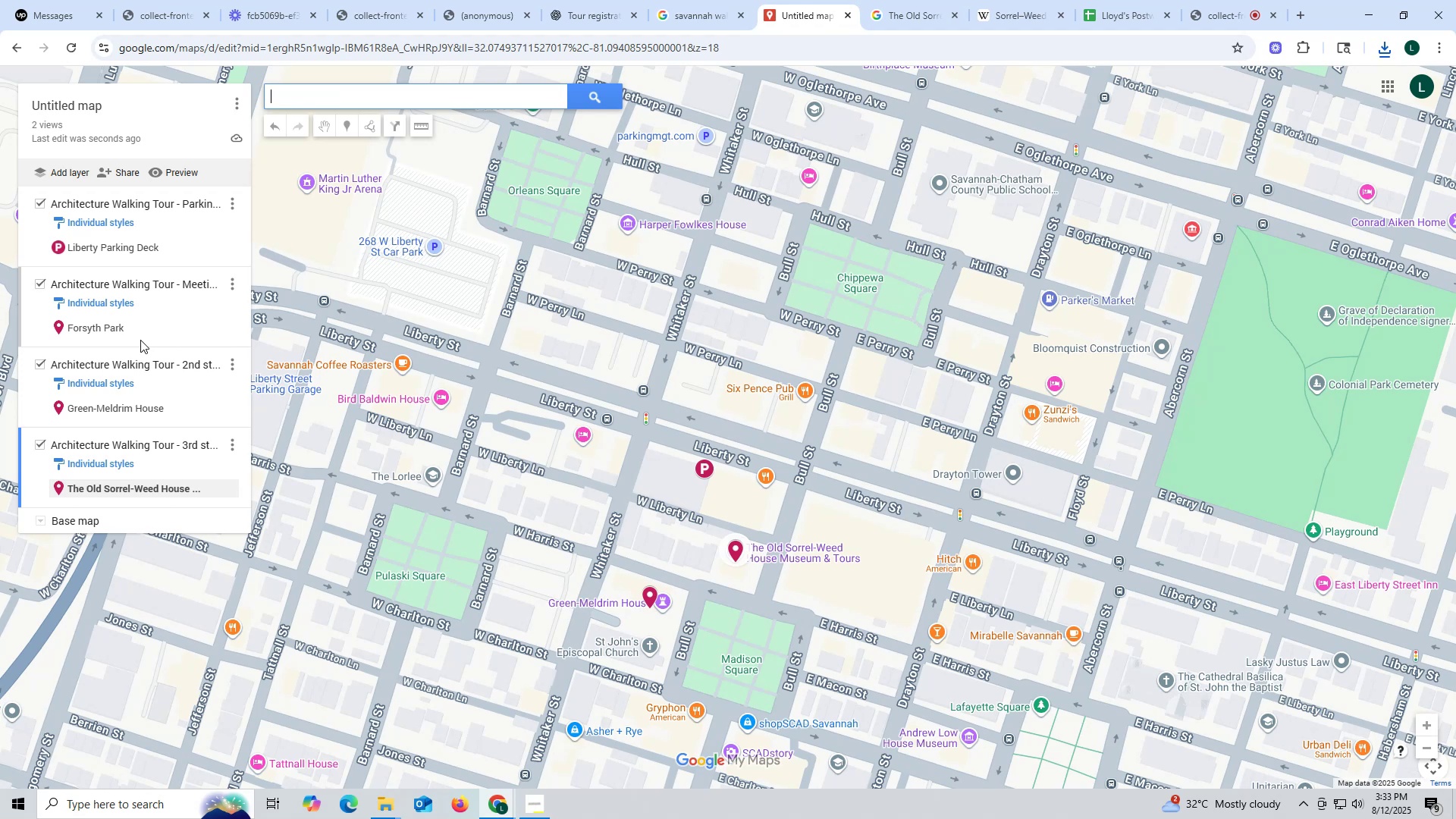 
wait(5.07)
 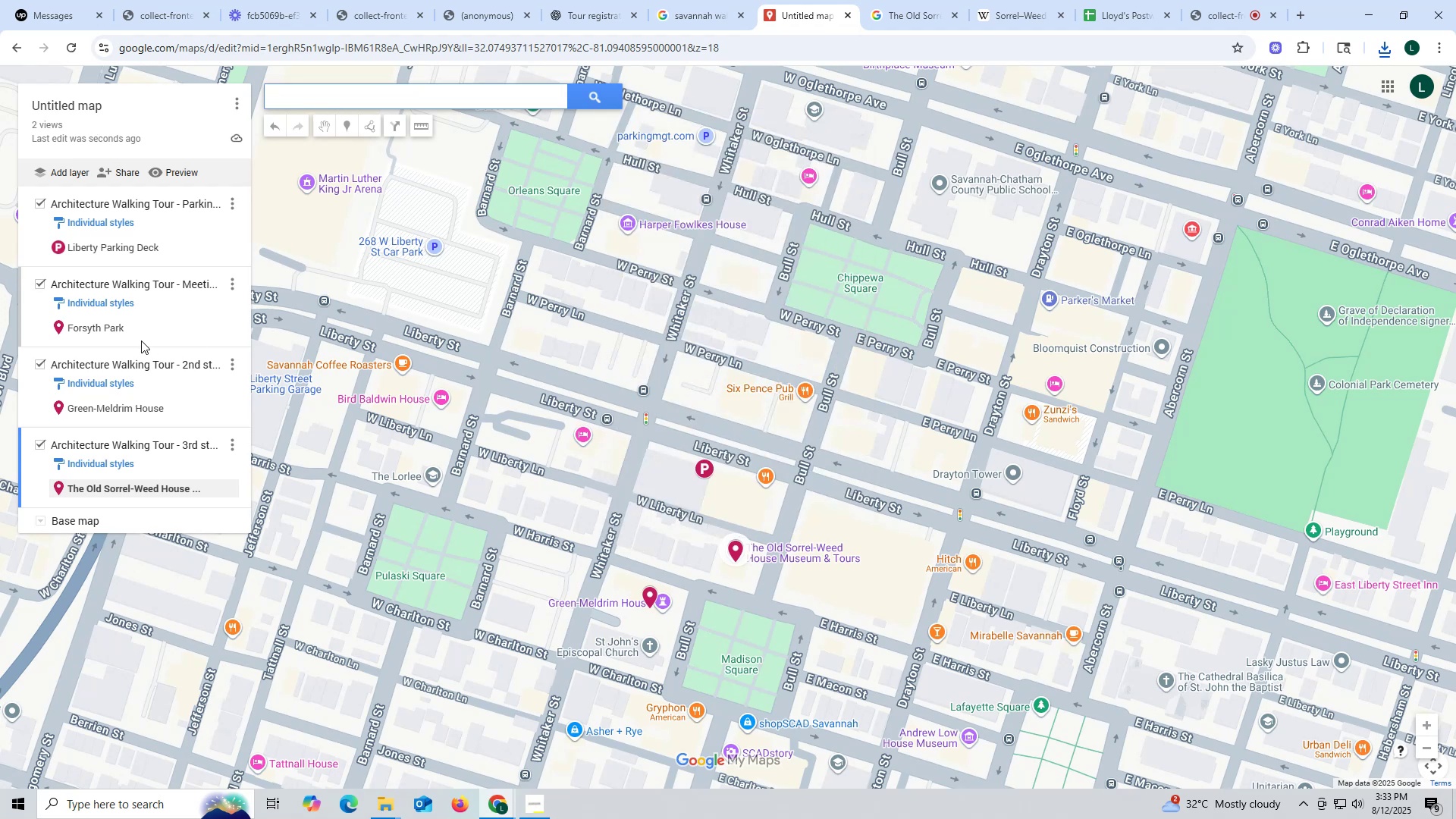 
left_click([501, 16])
 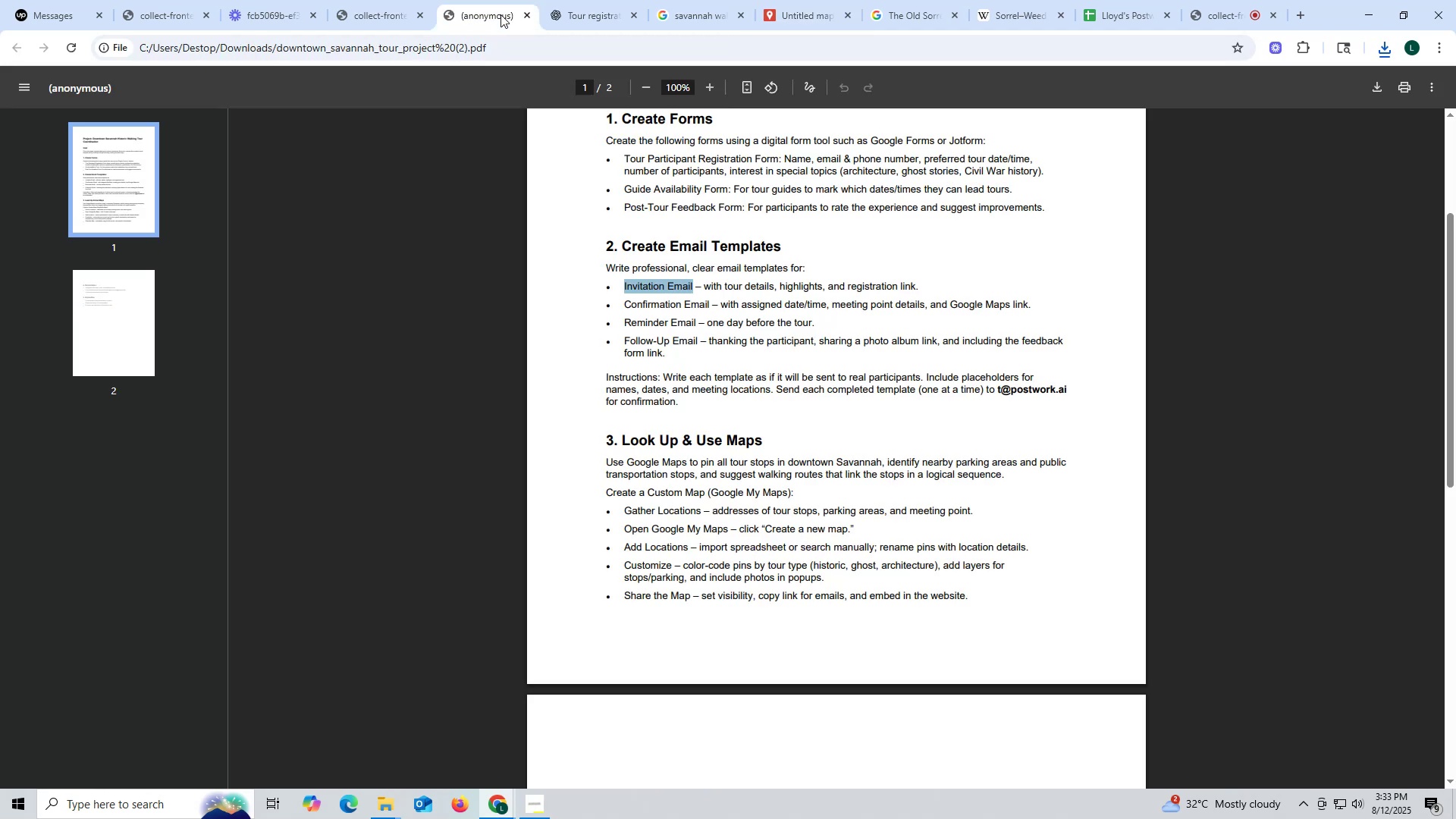 
wait(12.73)
 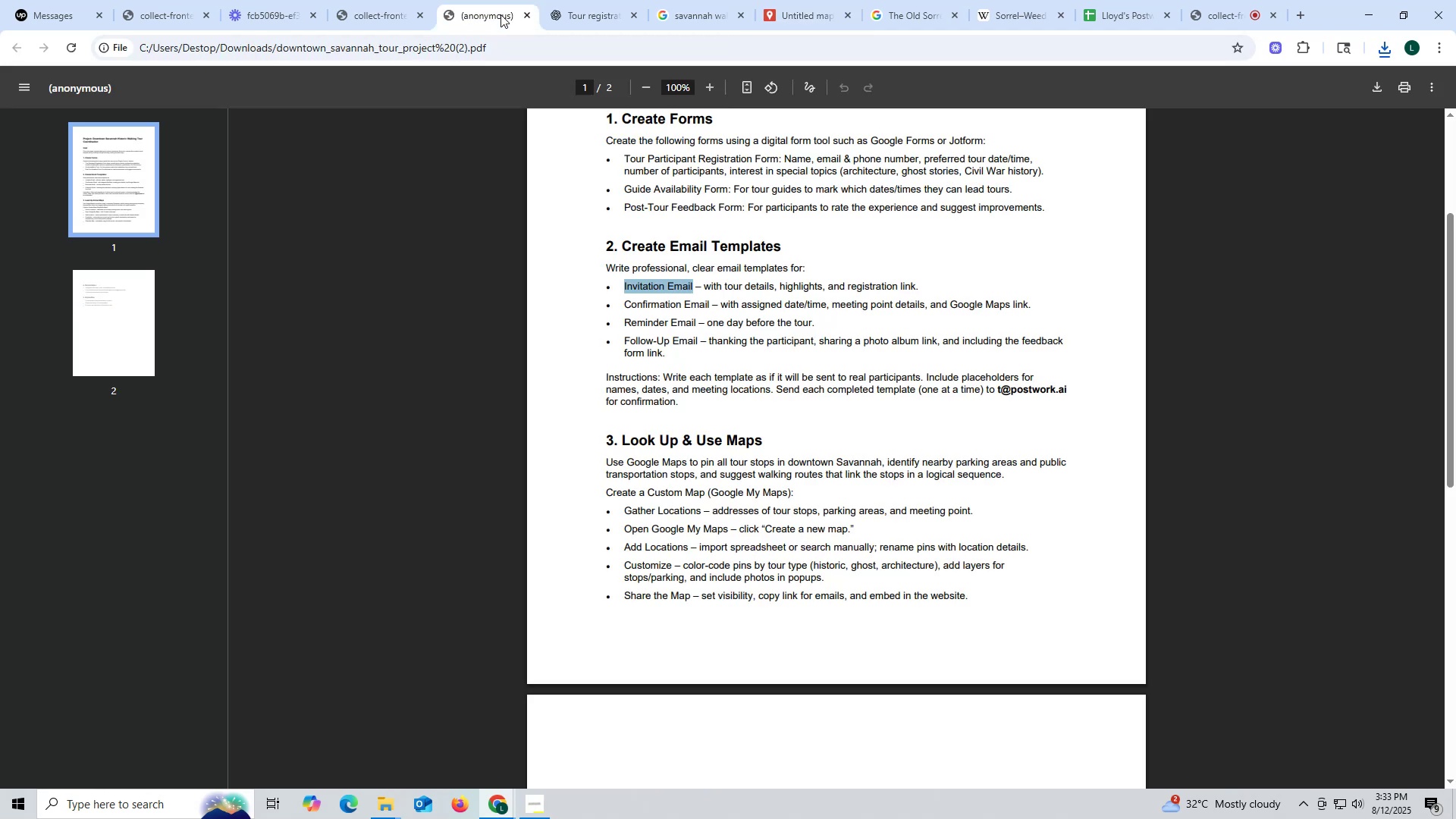 
scroll: coordinate [1014, 480], scroll_direction: up, amount: 3.0
 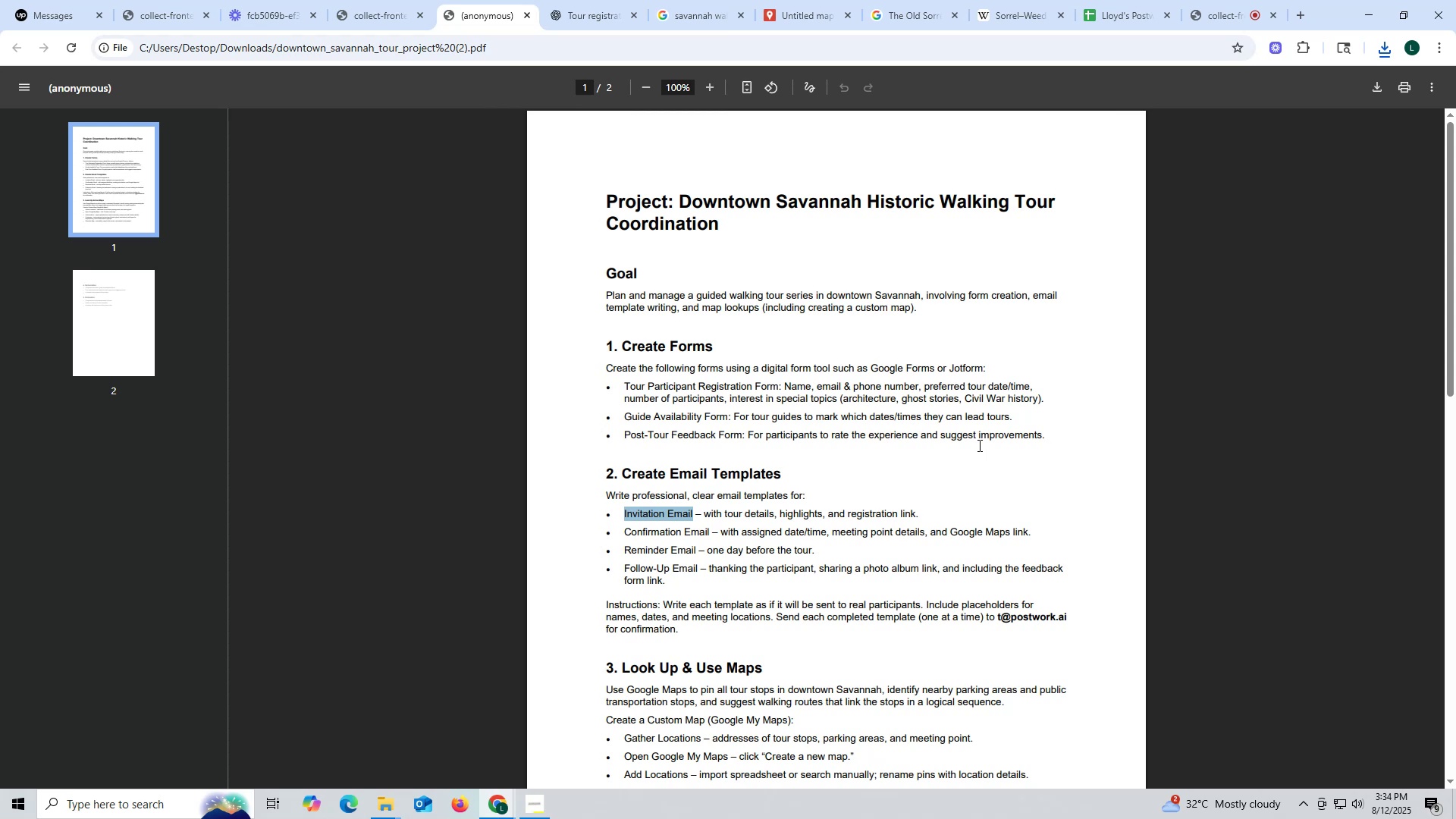 
wait(12.44)
 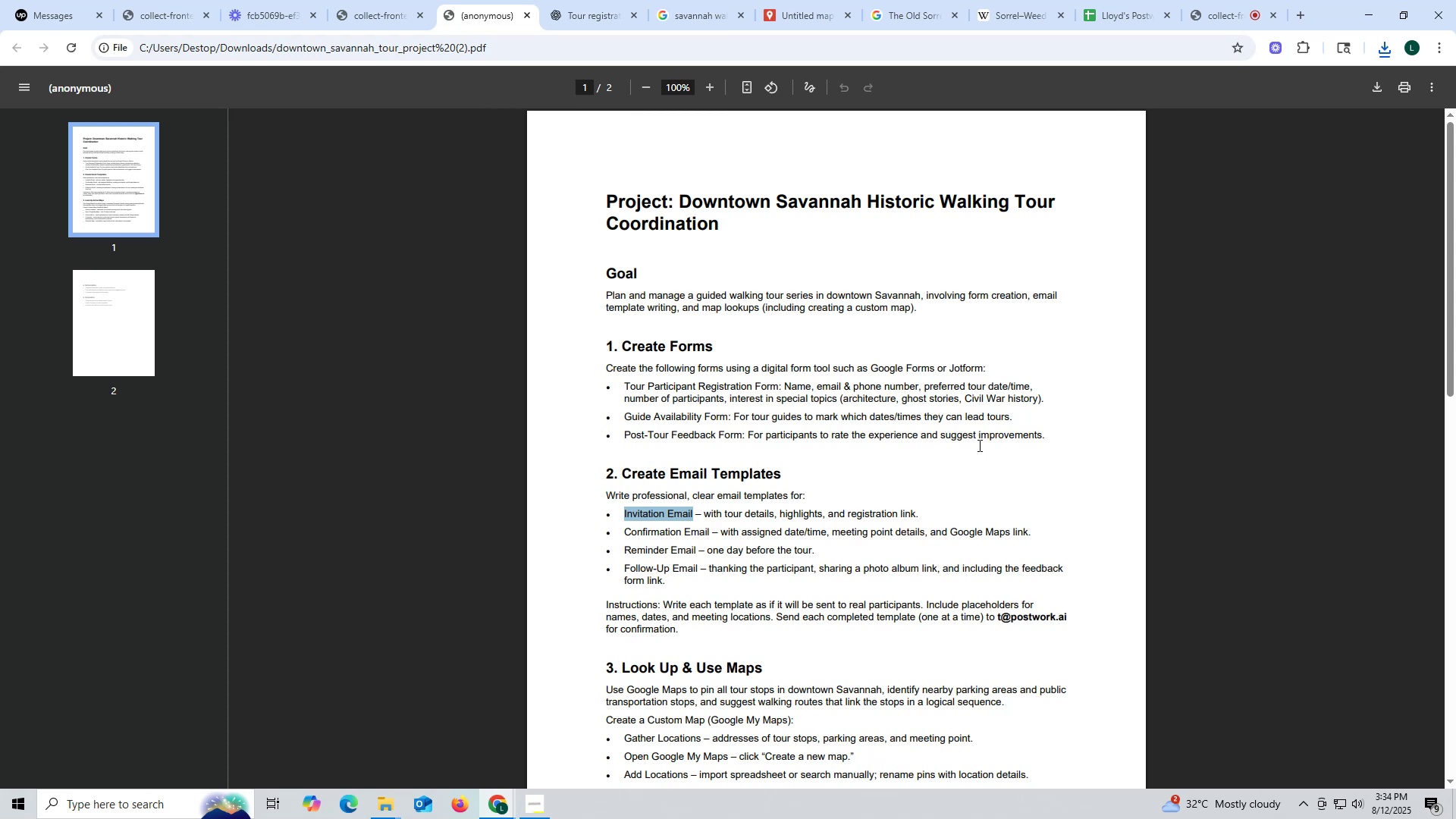 
left_click([818, 9])
 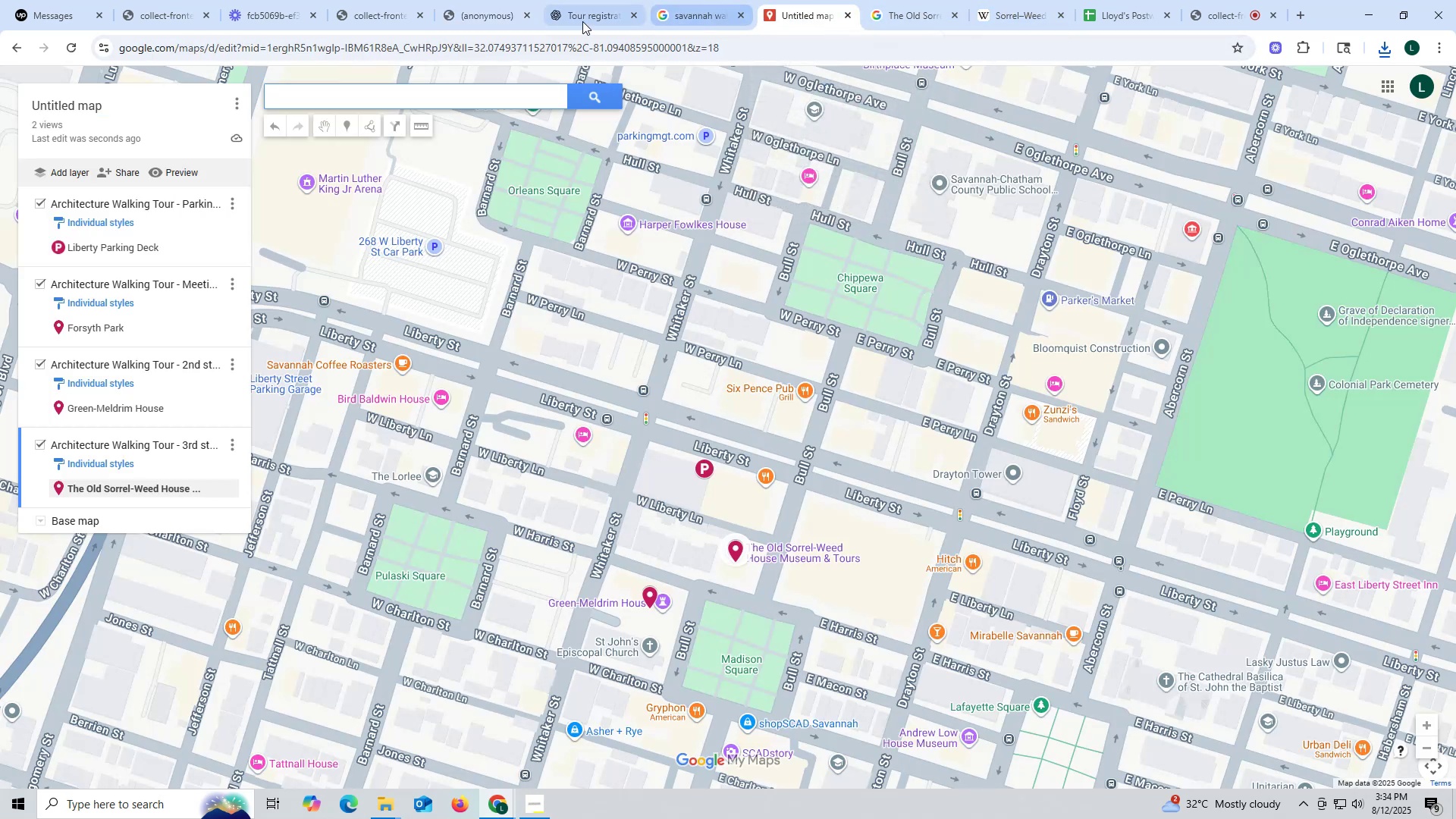 
left_click([582, 21])
 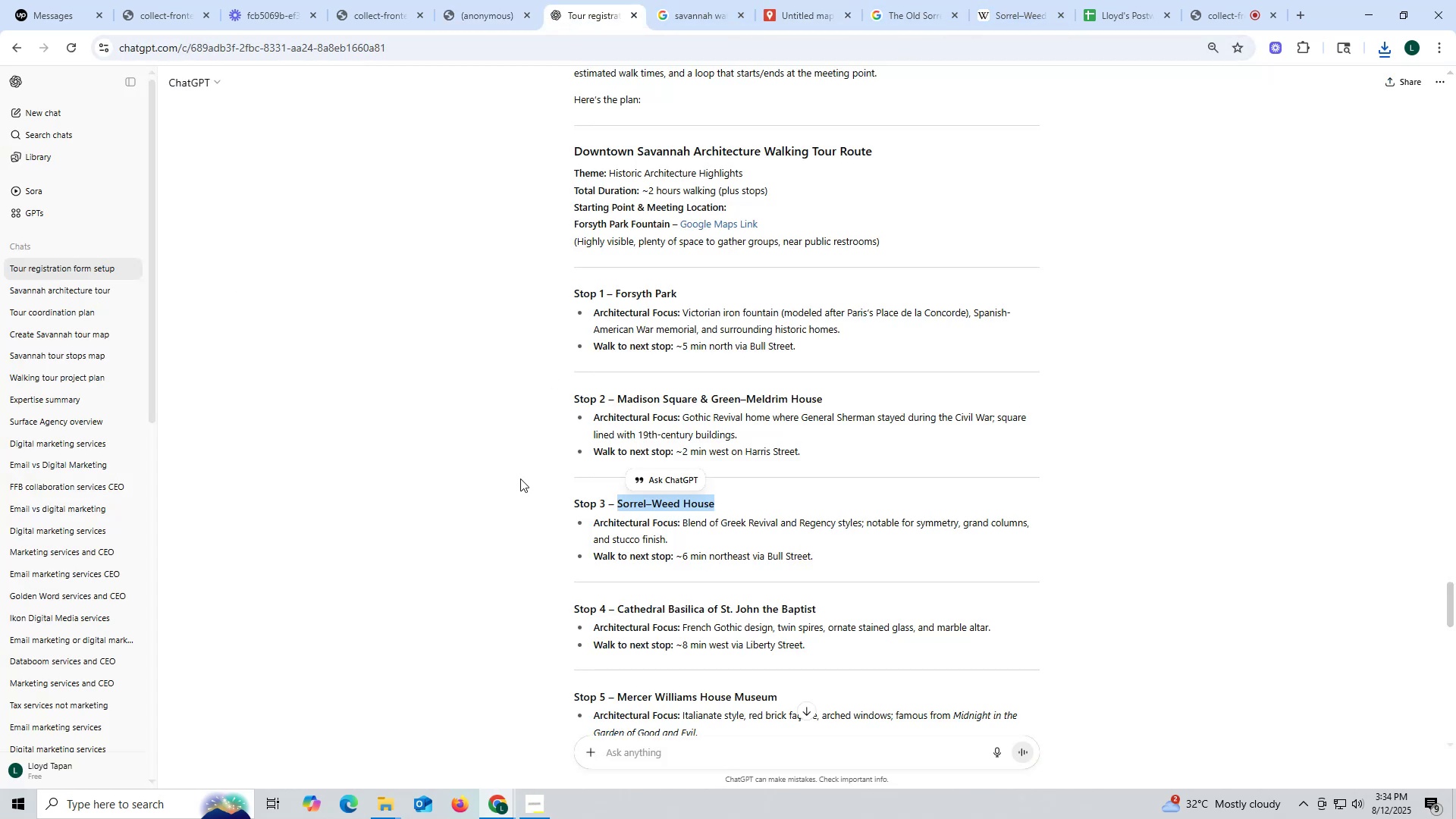 
scroll: coordinate [520, 479], scroll_direction: down, amount: 4.0
 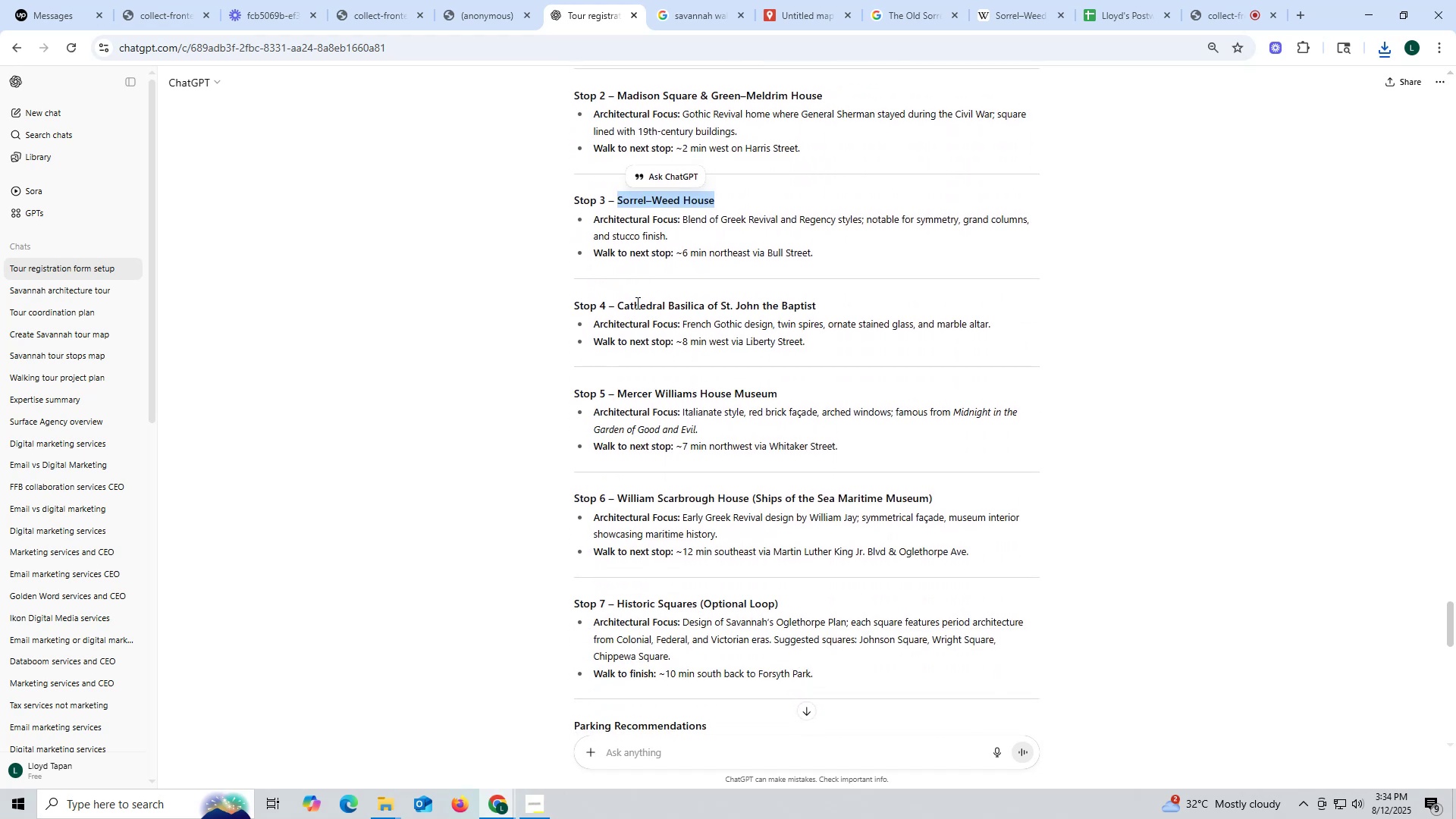 
left_click_drag(start_coordinate=[617, 303], to_coordinate=[861, 295])
 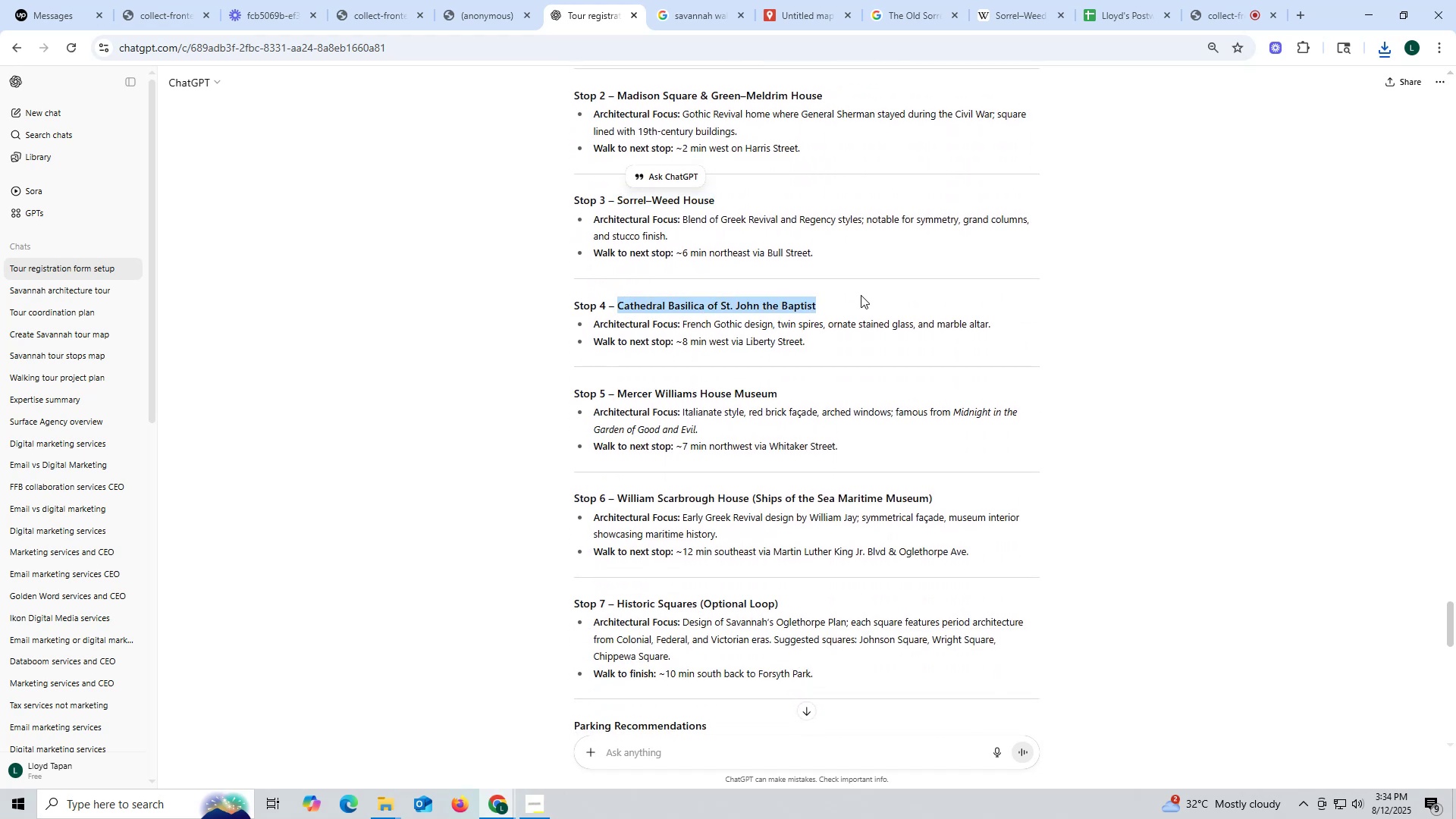 
key(Control+ControlLeft)
 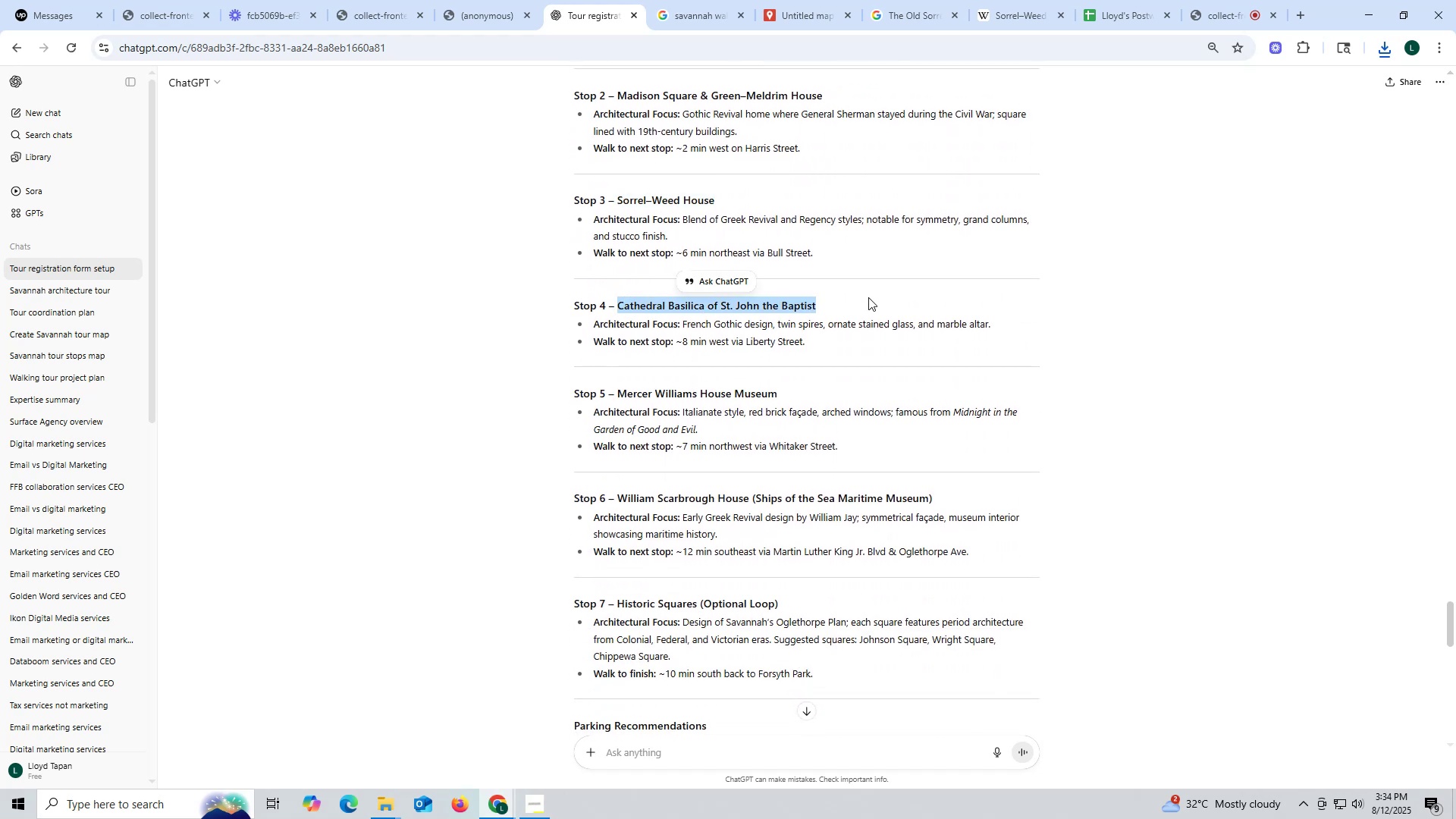 
key(Control+C)
 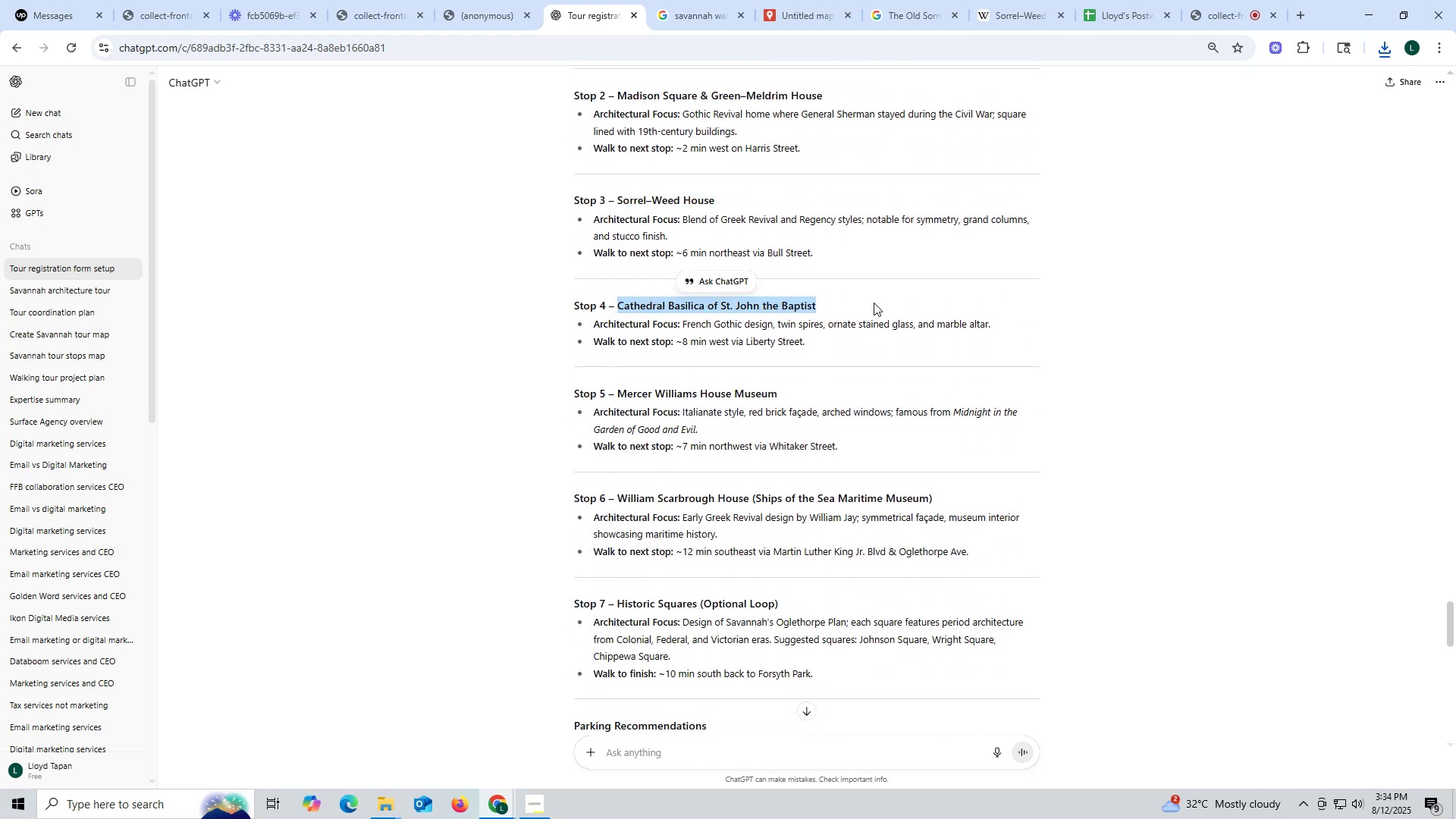 
key(Control+ControlLeft)
 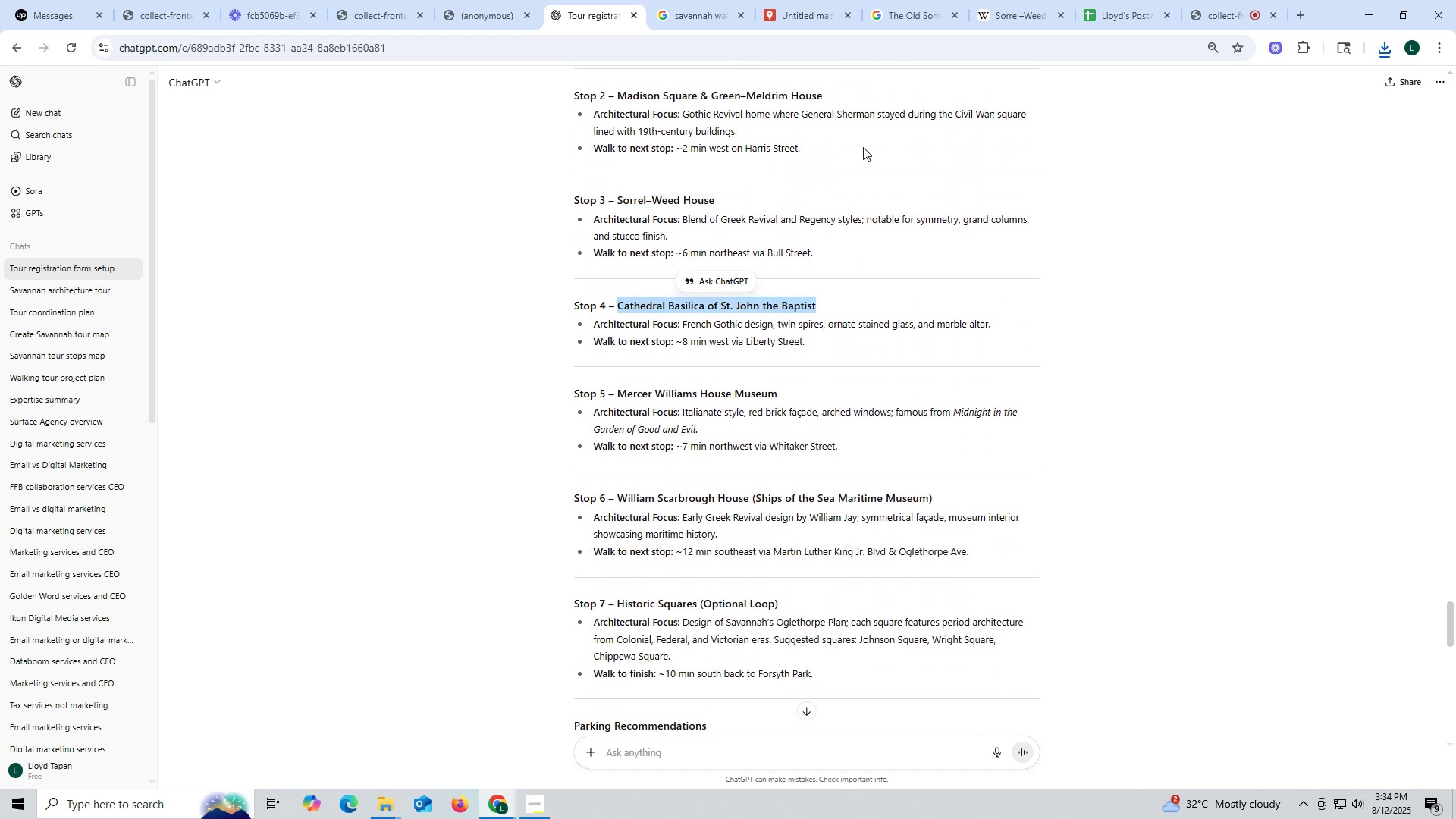 
key(Control+C)
 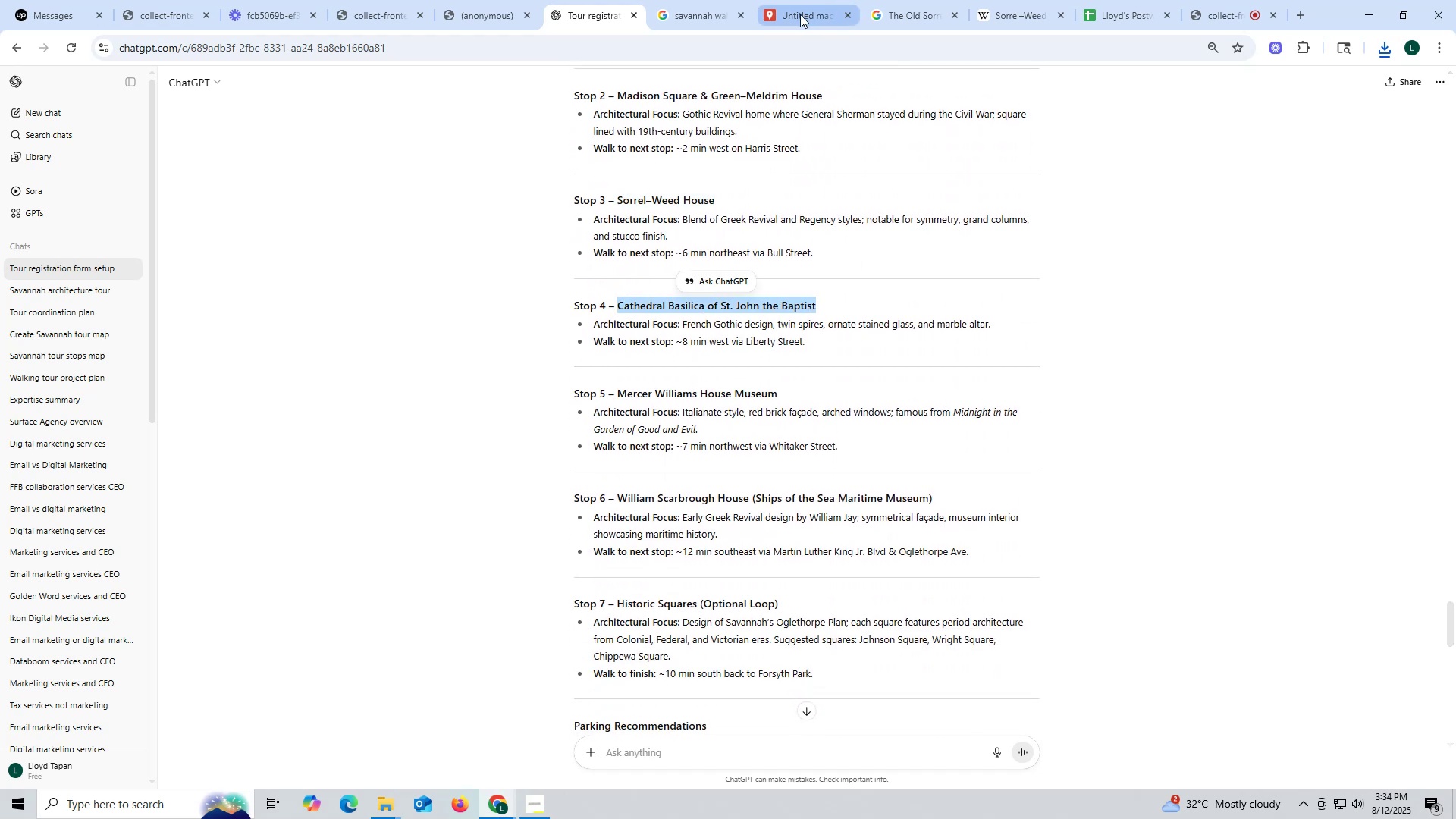 
left_click([798, 14])
 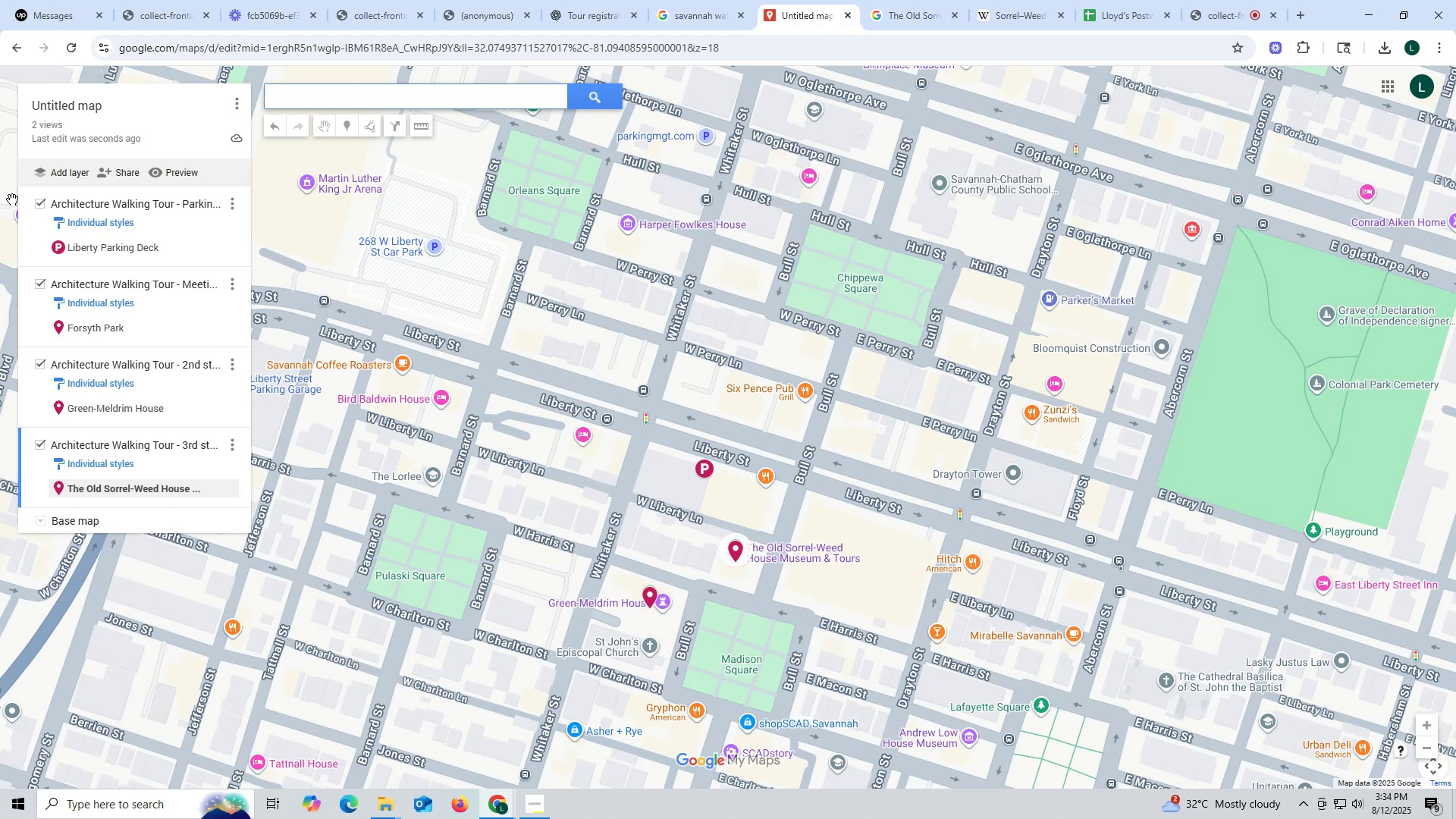 
wait(18.21)
 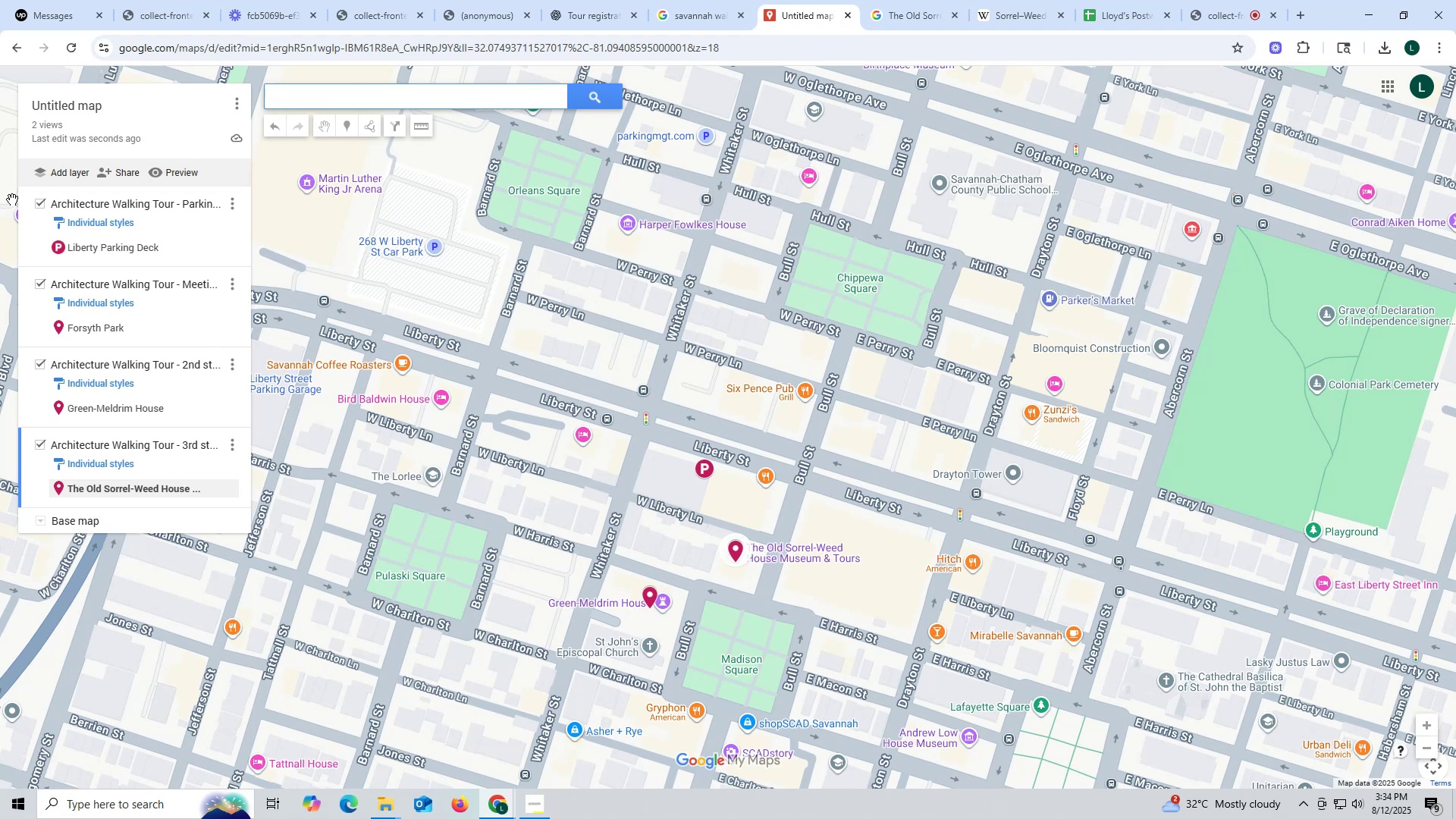 
left_click([66, 174])
 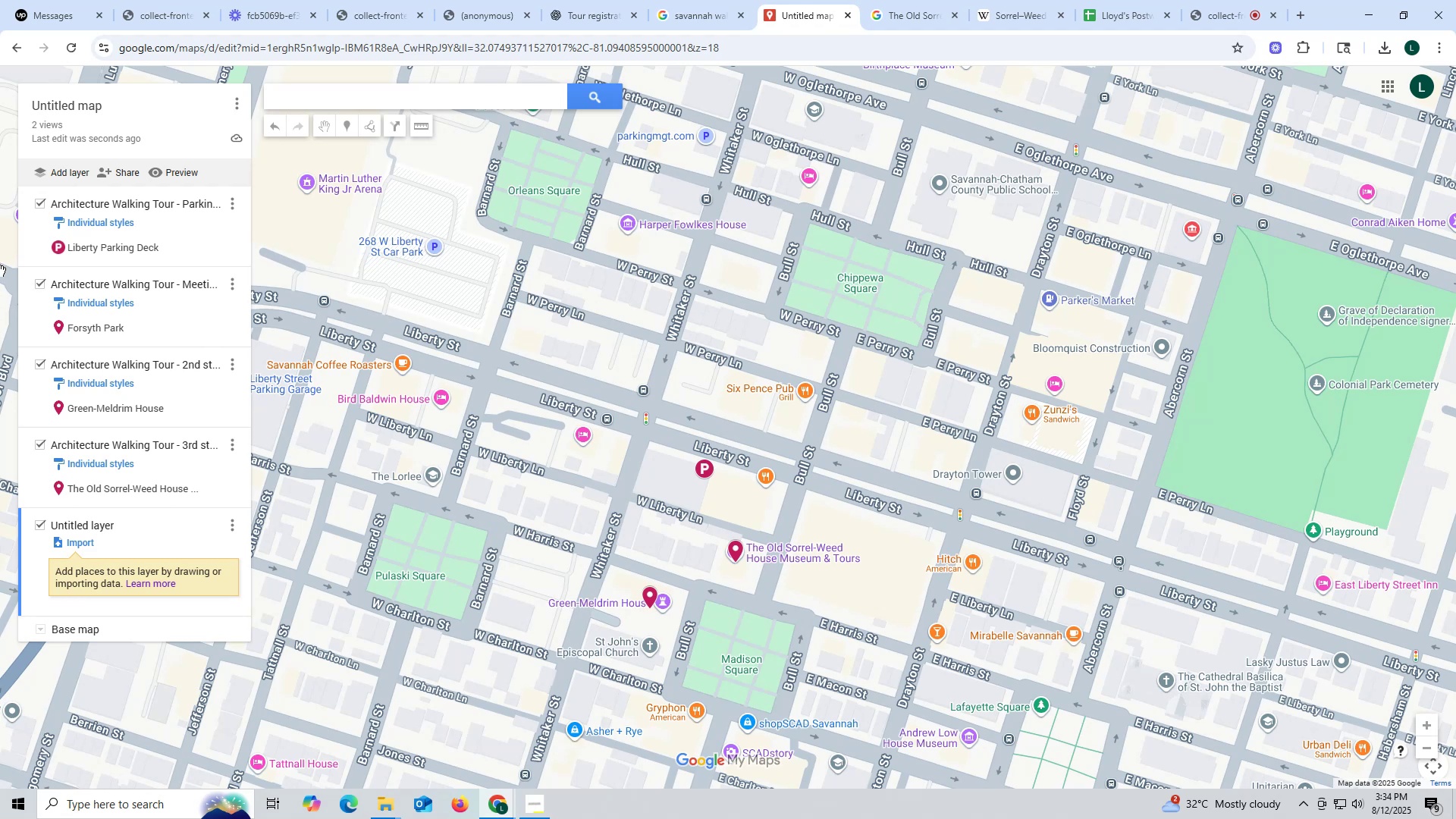 
wait(20.66)
 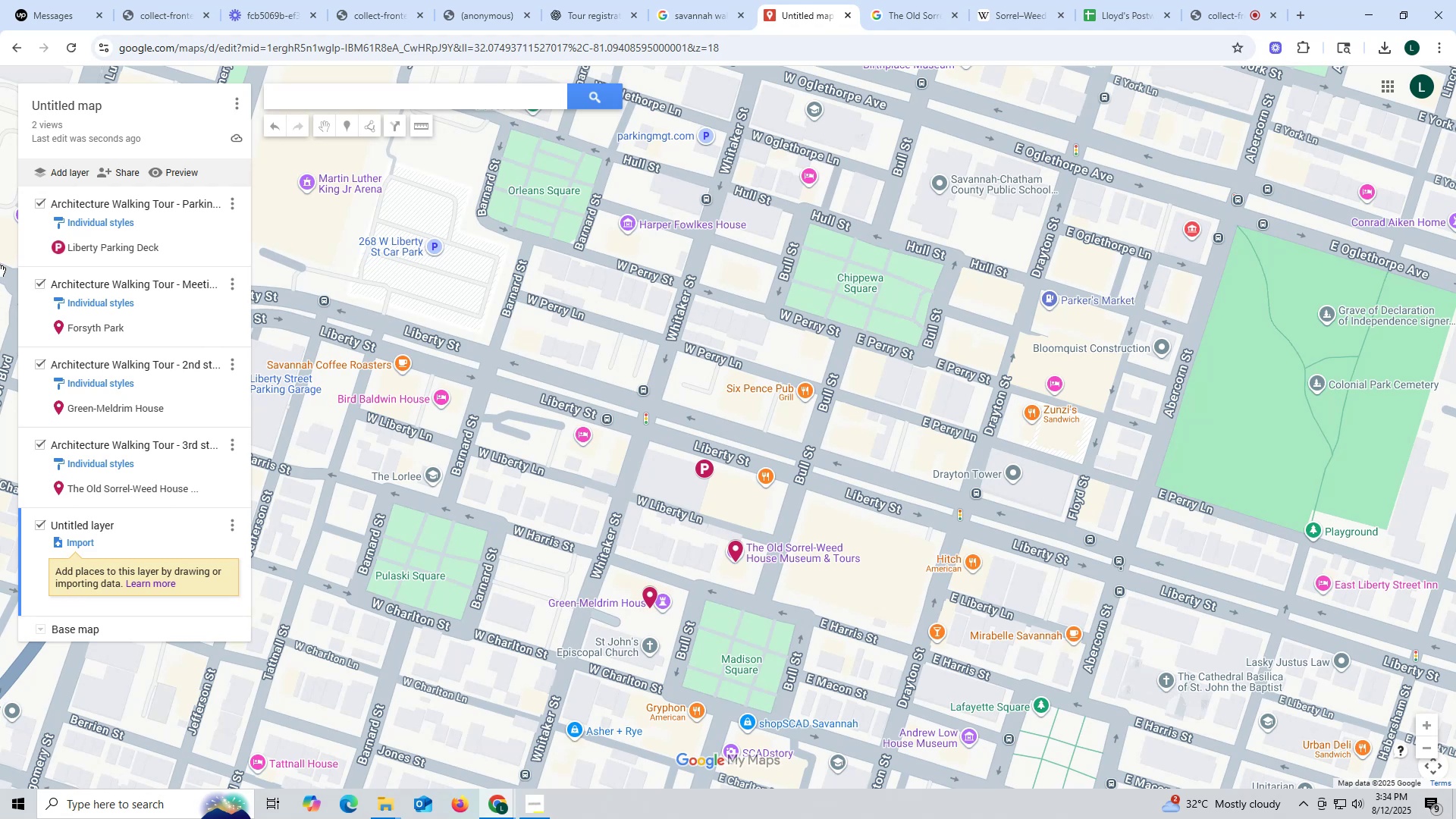 
left_click([319, 96])
 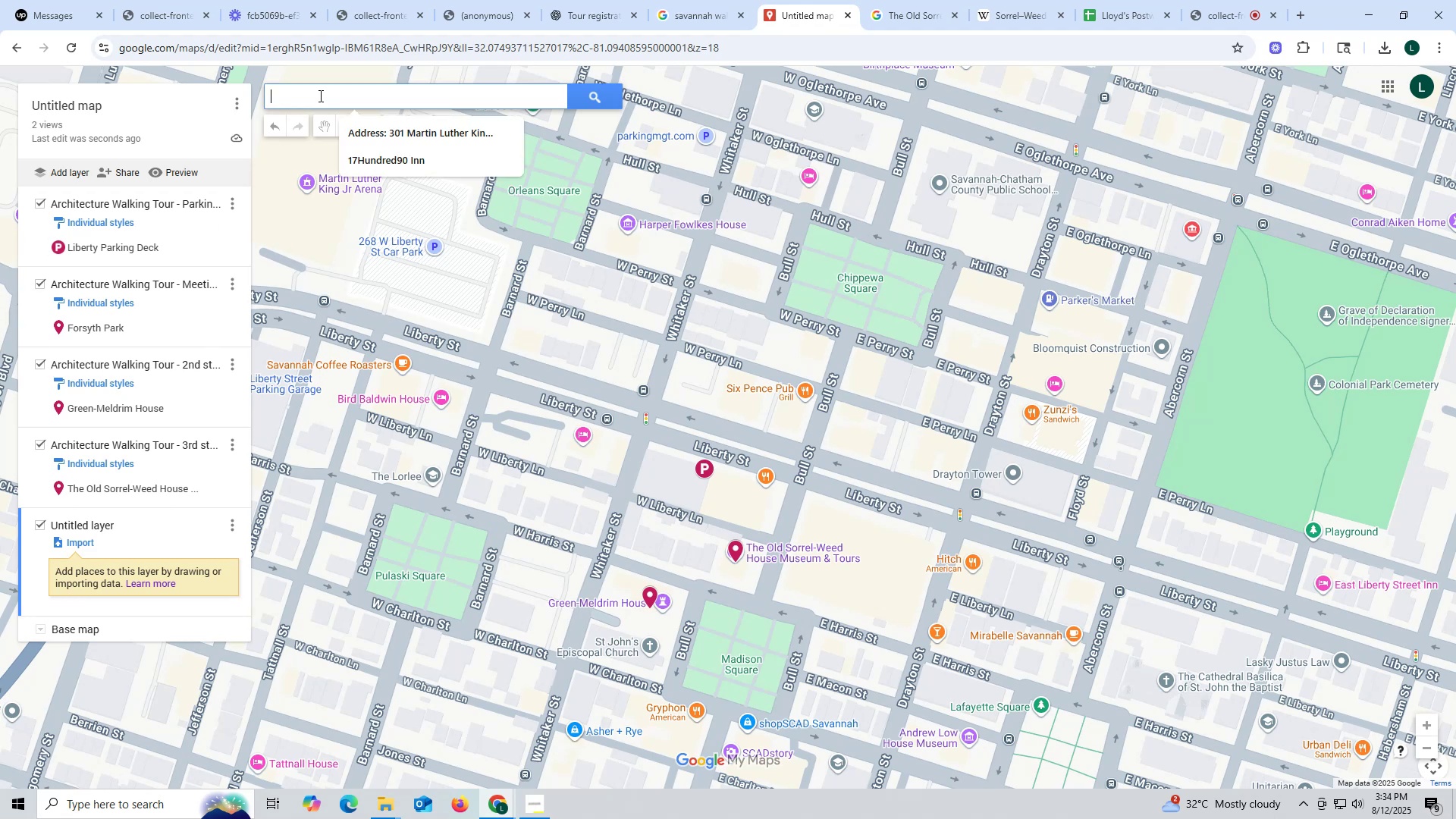 
key(Control+ControlLeft)
 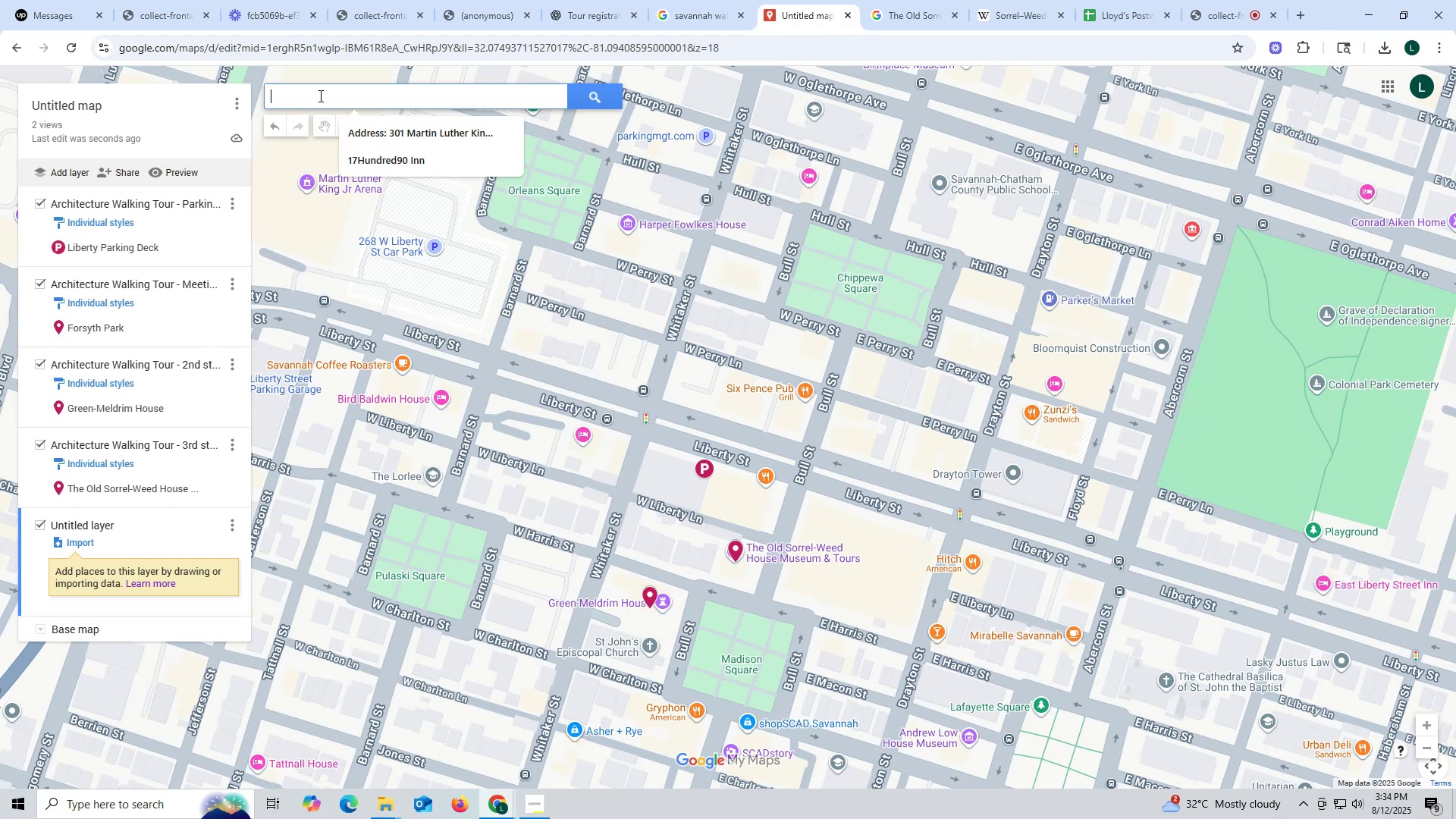 
key(Control+V)
 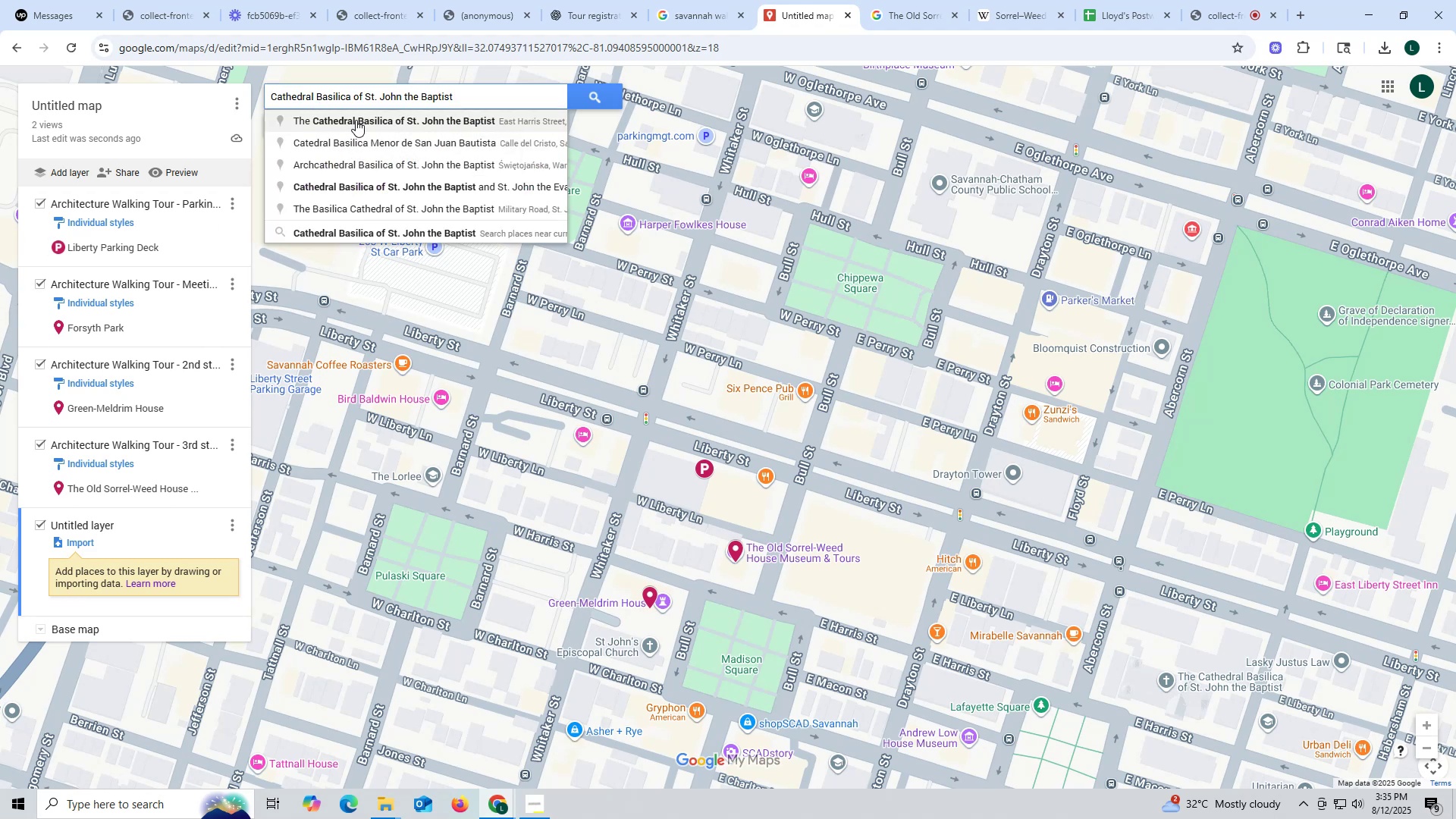 
left_click([356, 120])
 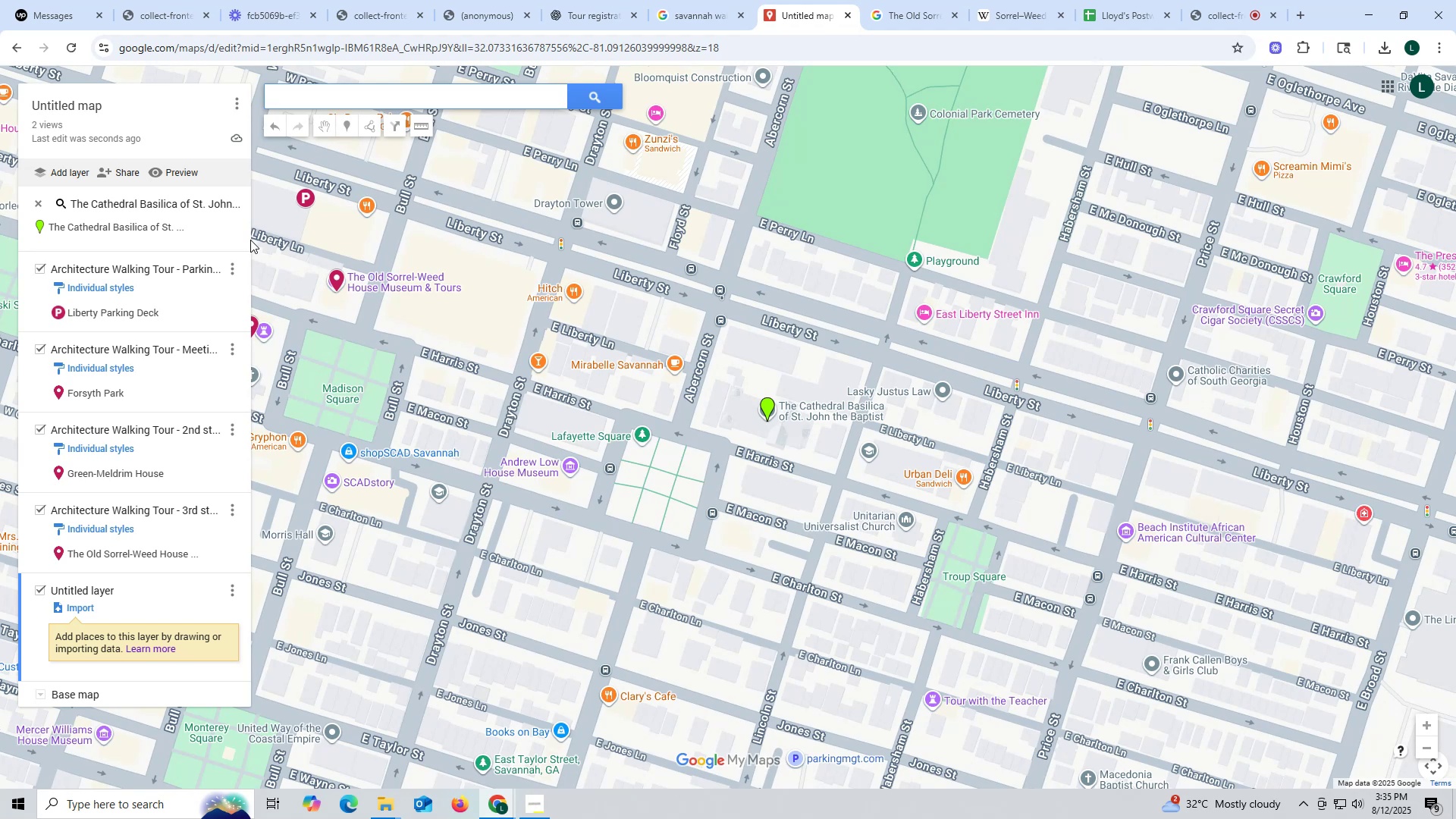 
left_click([224, 224])
 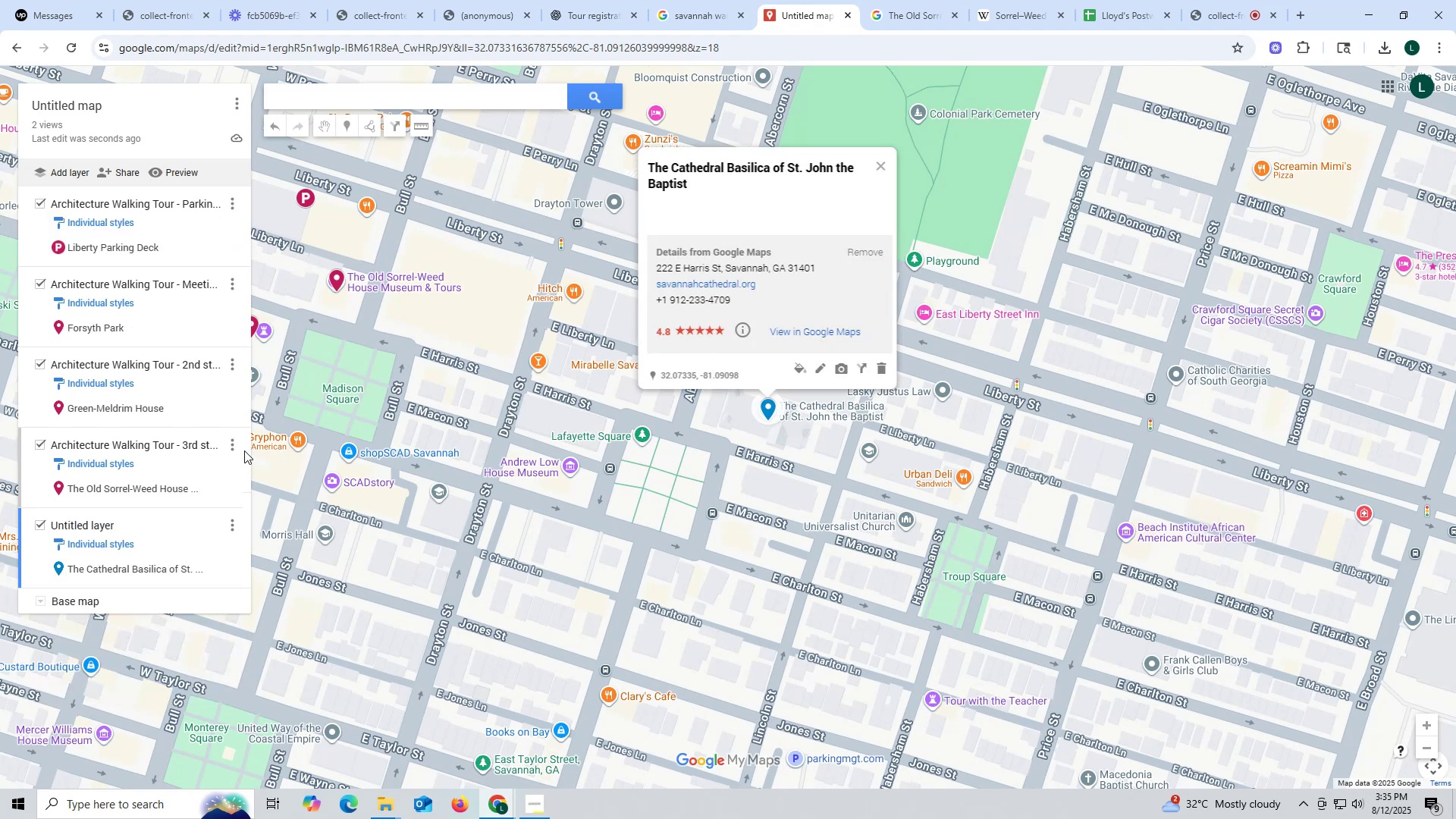 
left_click([231, 444])
 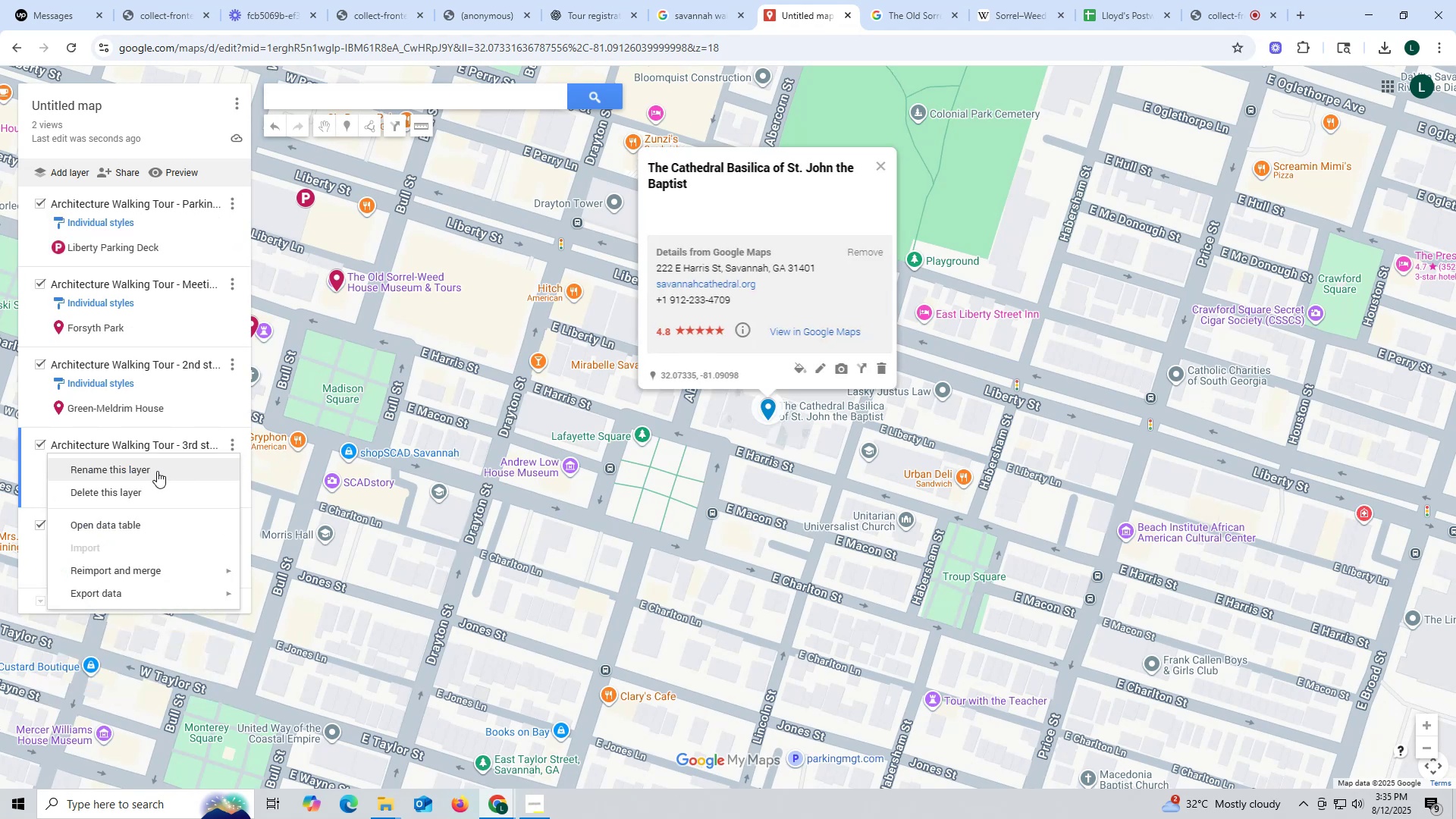 
left_click([157, 471])
 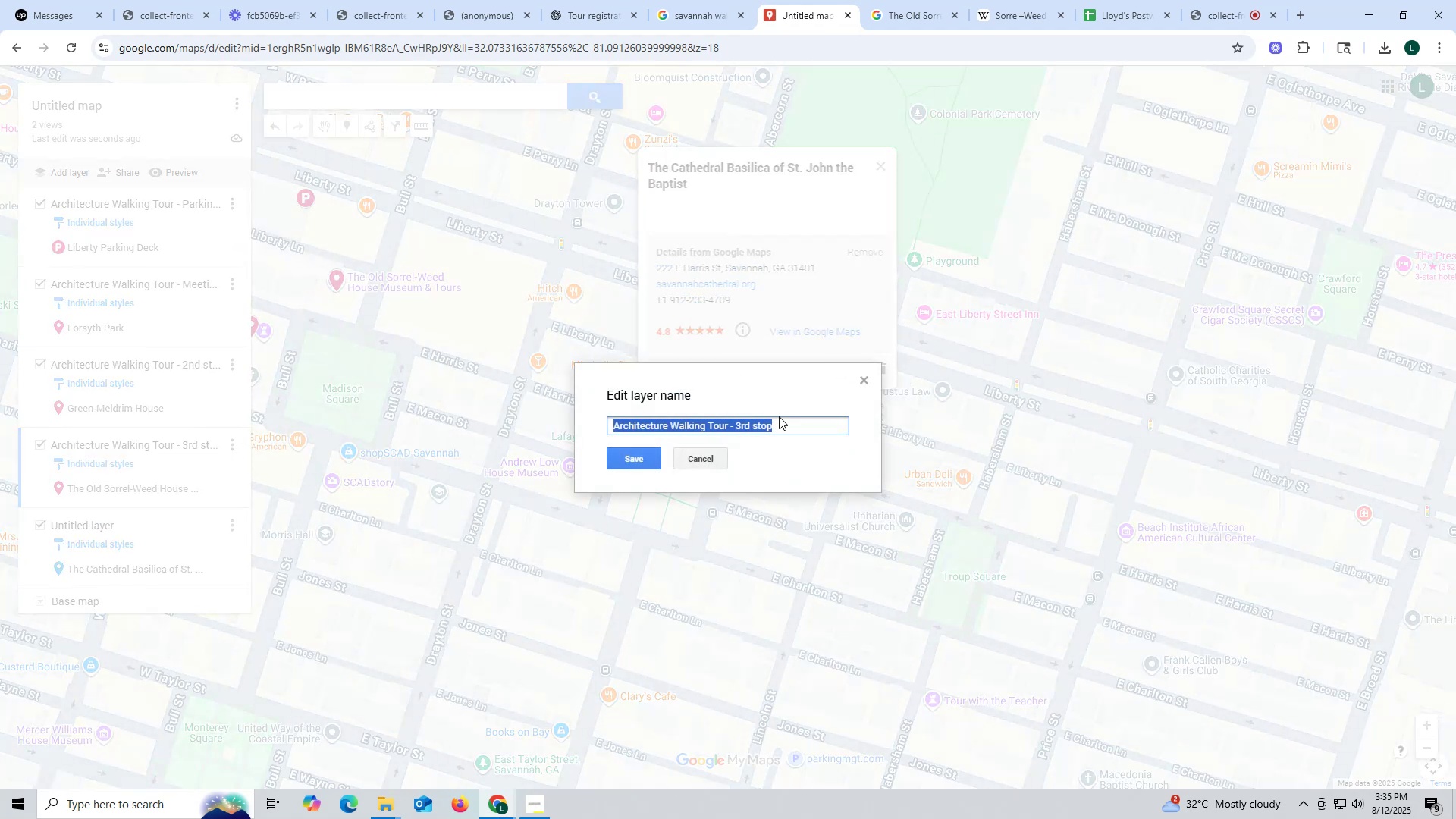 
left_click([784, 429])
 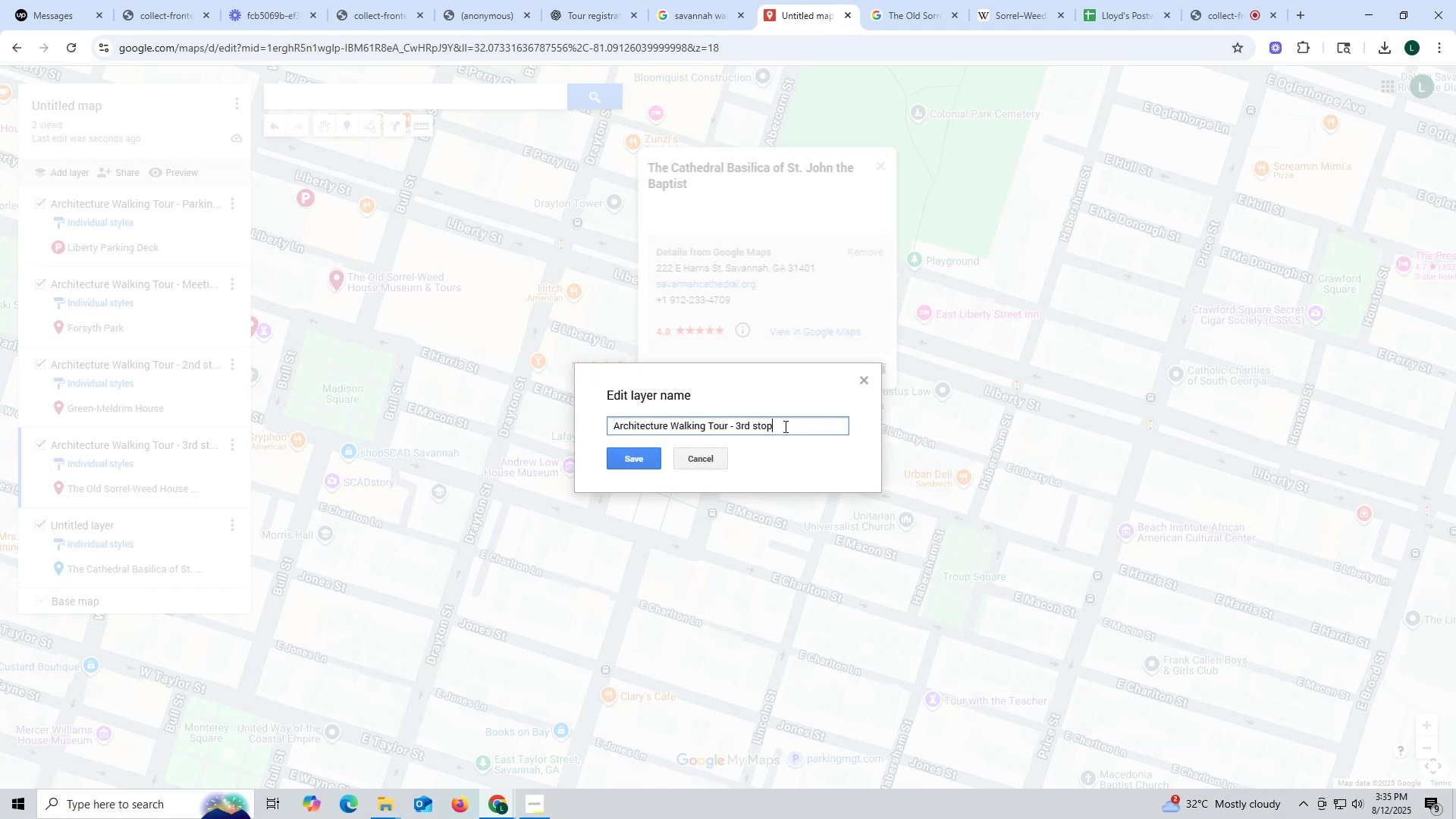 
left_click_drag(start_coordinate=[784, 426], to_coordinate=[602, 425])
 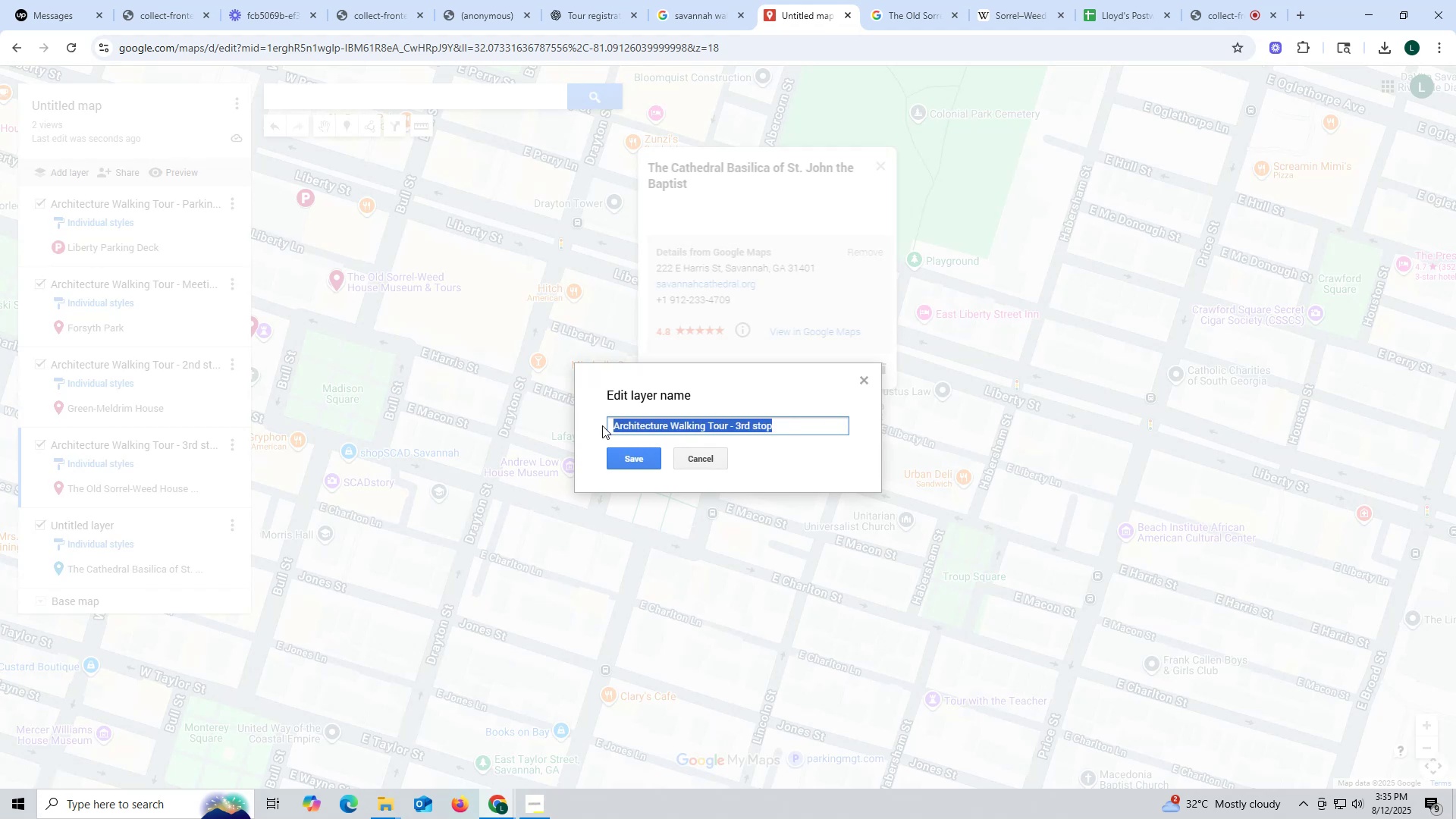 
key(Control+ControlLeft)
 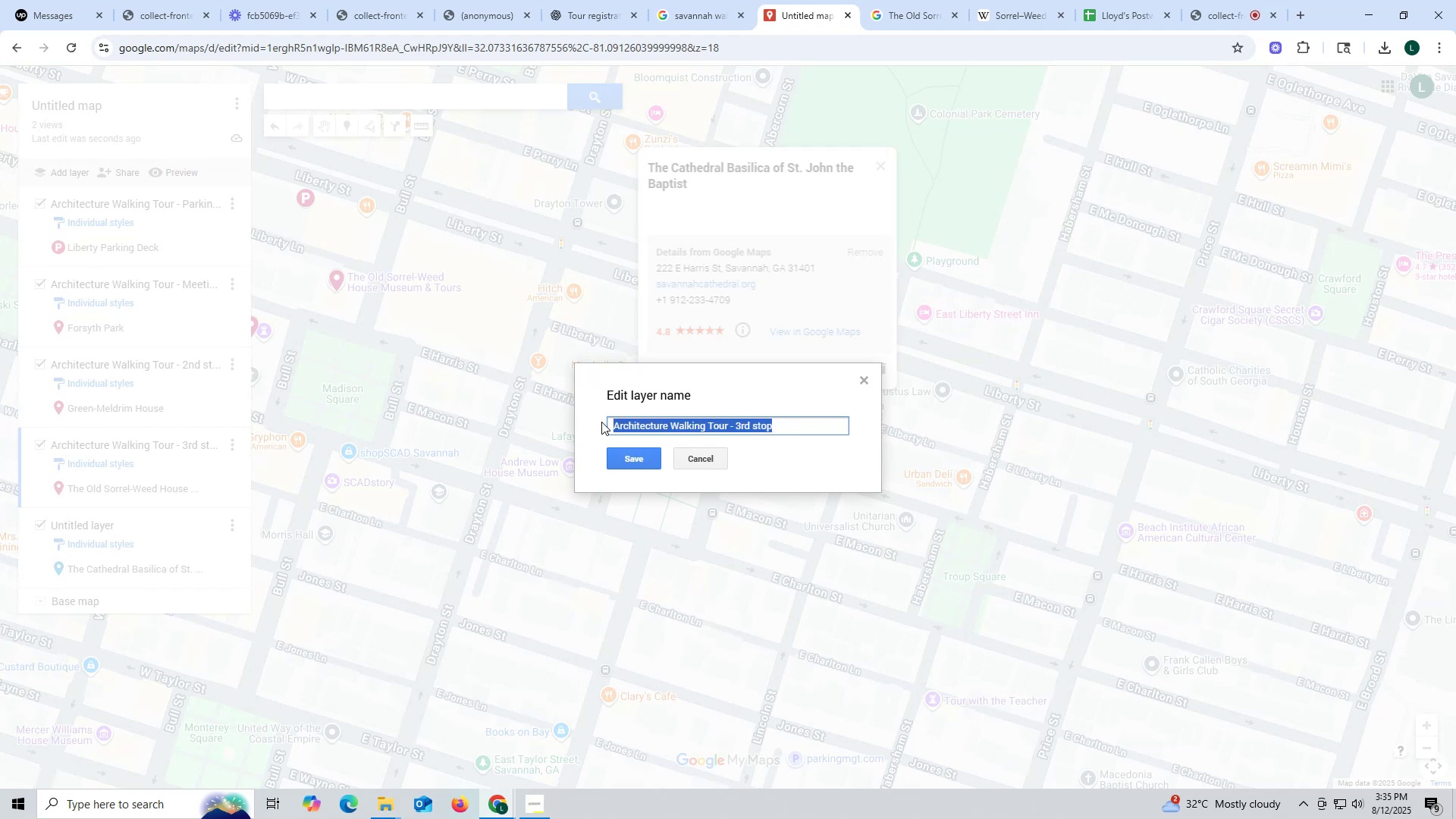 
key(Control+C)
 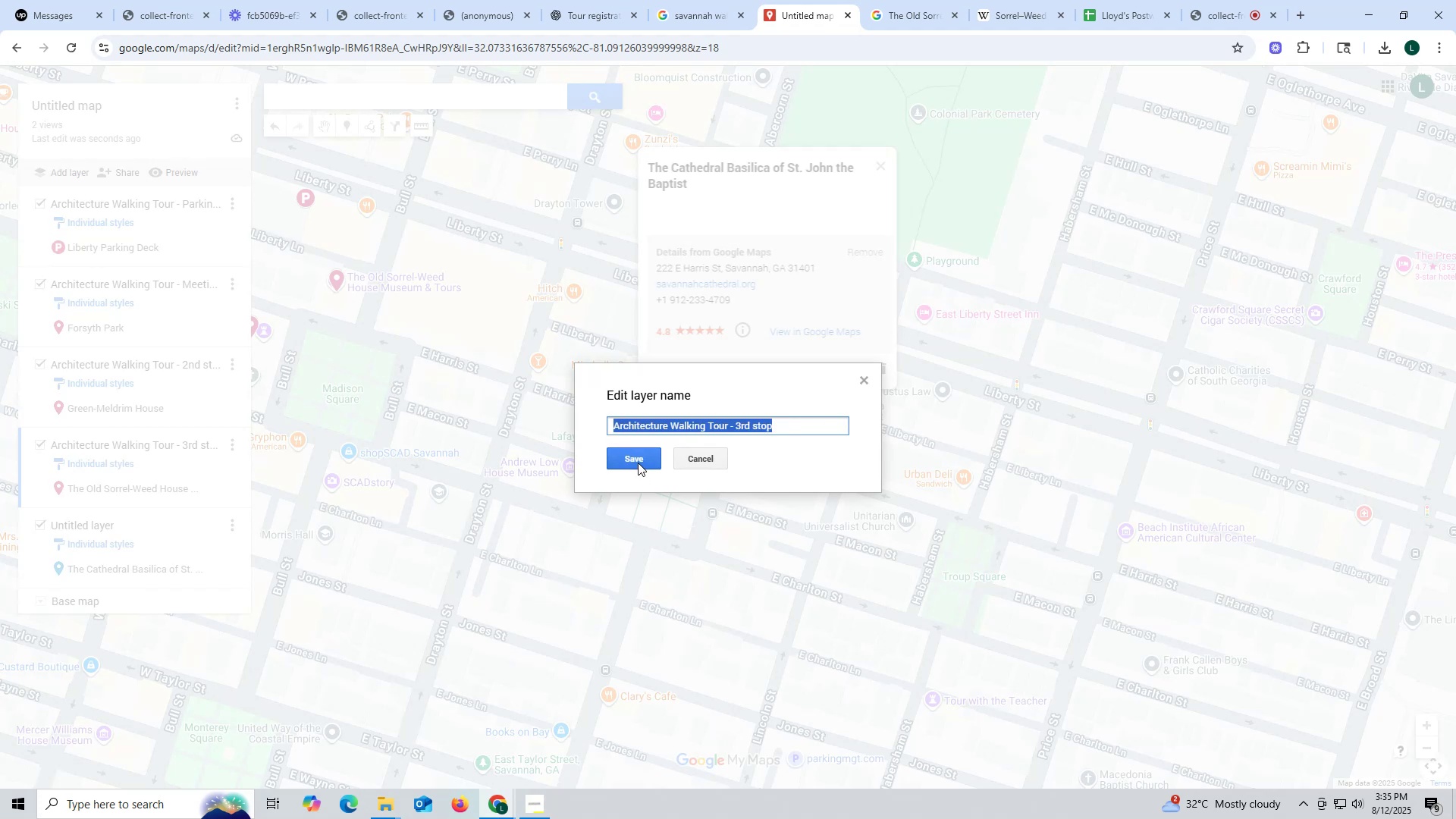 
left_click([638, 463])
 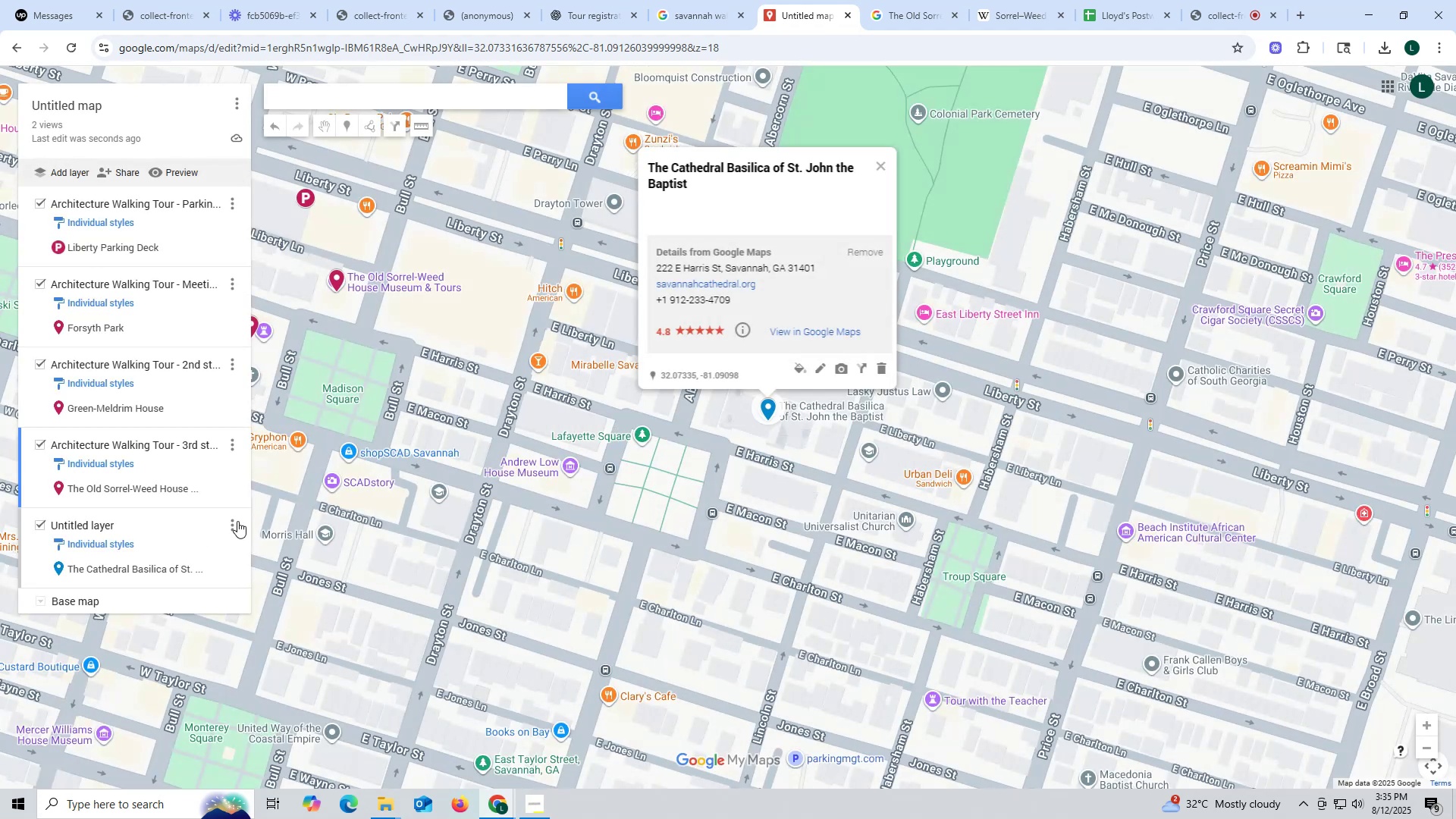 
left_click([231, 526])
 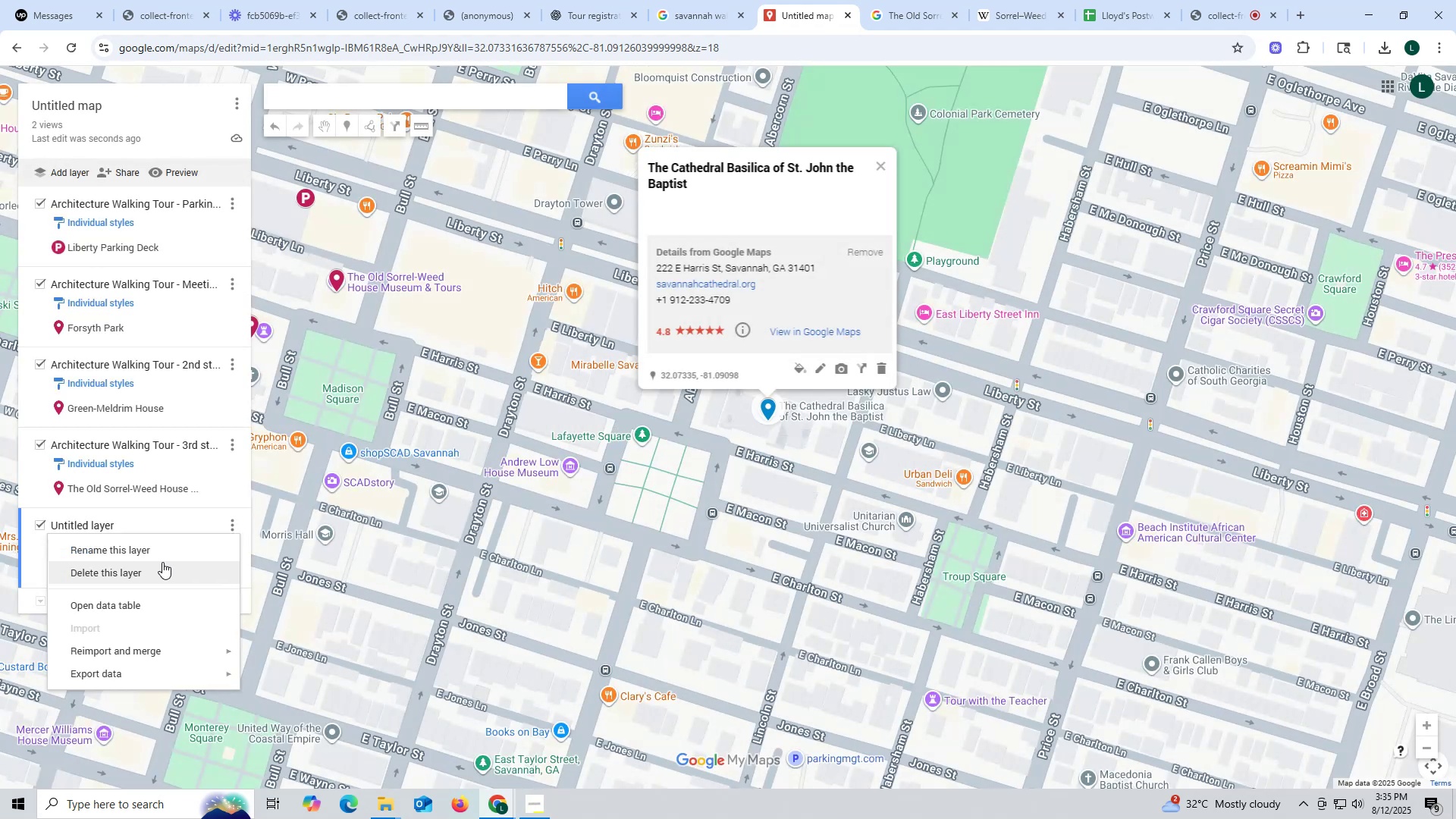 
left_click([159, 556])
 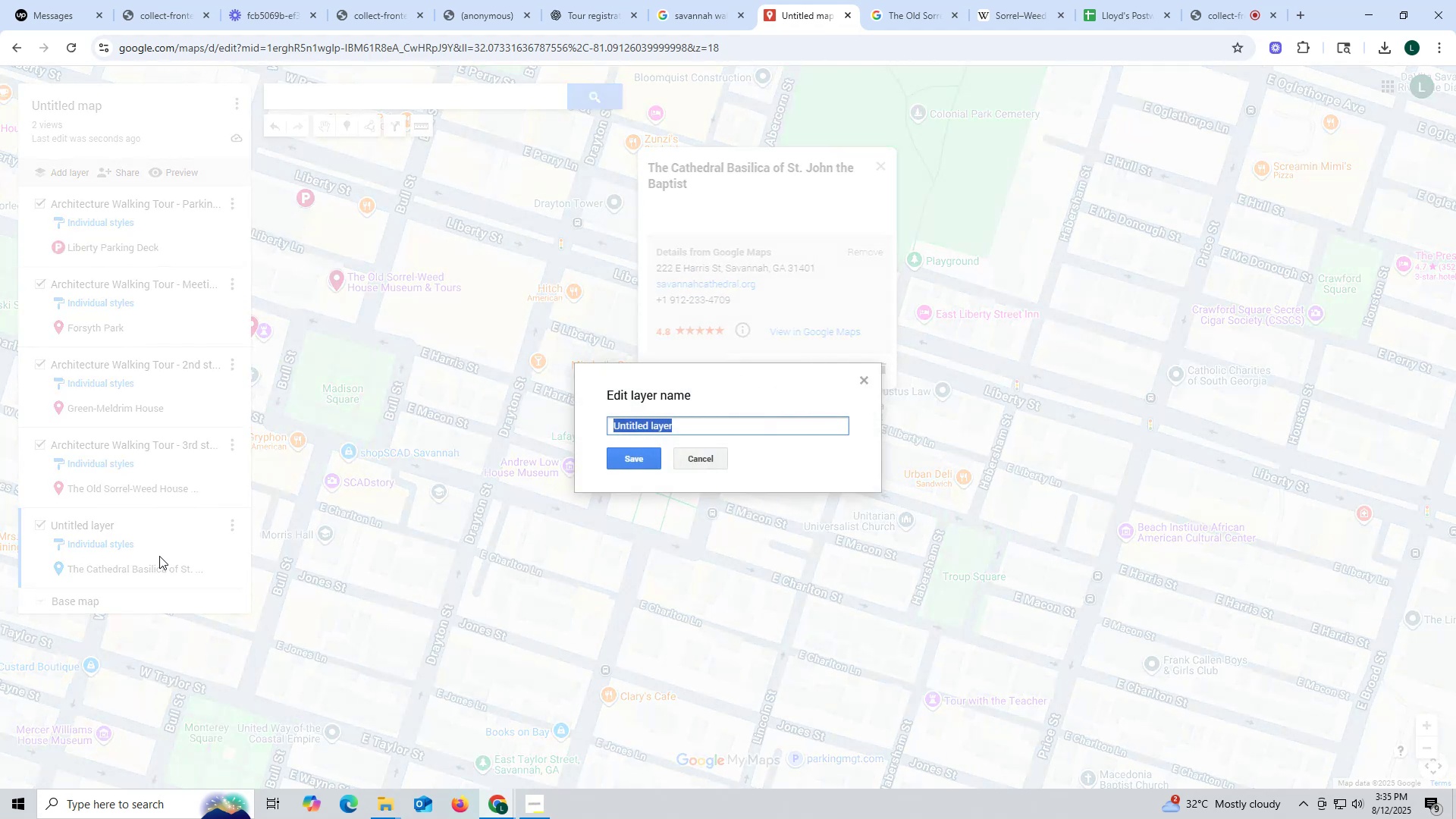 
key(Control+ControlLeft)
 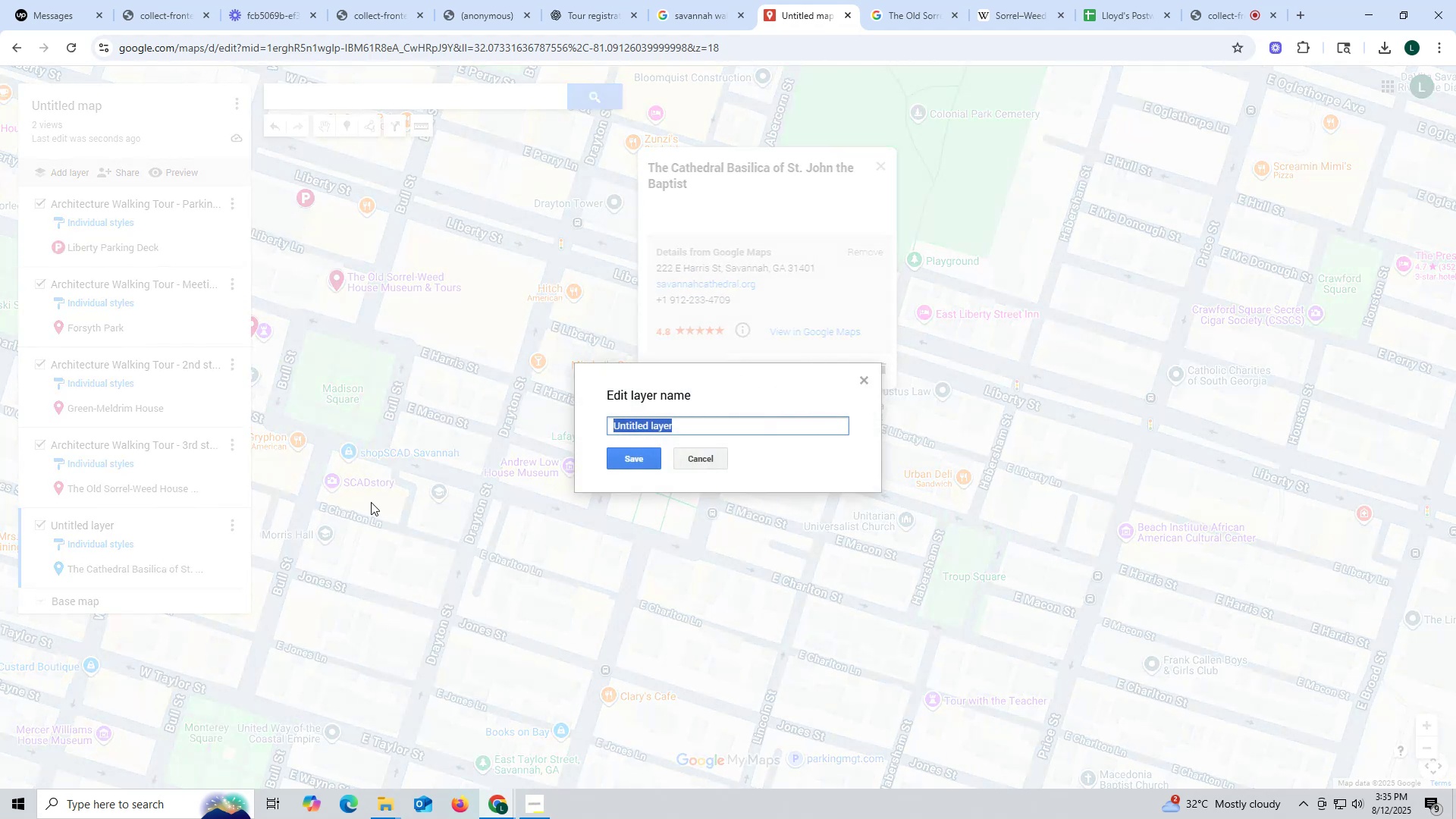 
key(Control+V)
 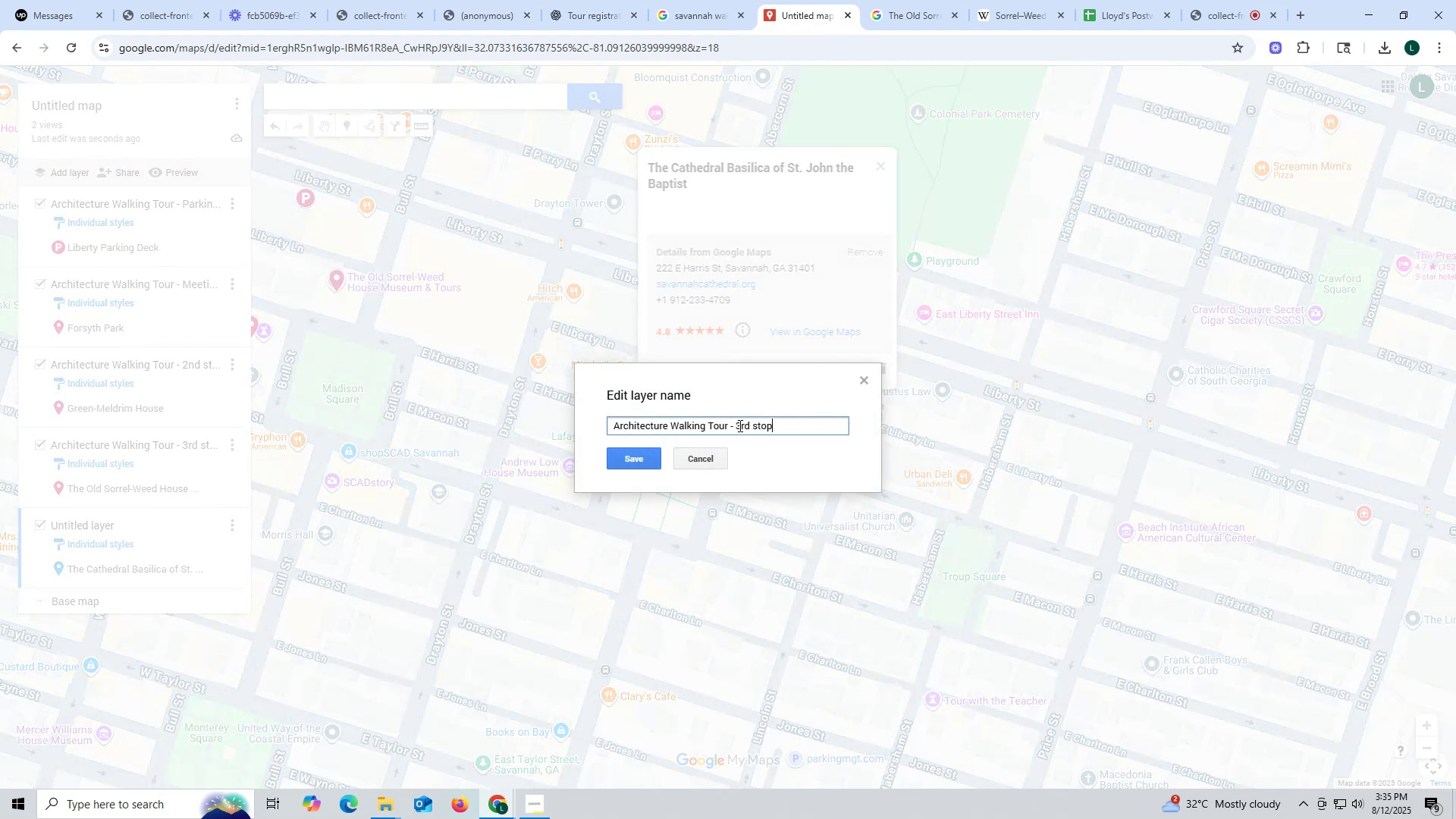 
left_click_drag(start_coordinate=[736, 424], to_coordinate=[749, 425])
 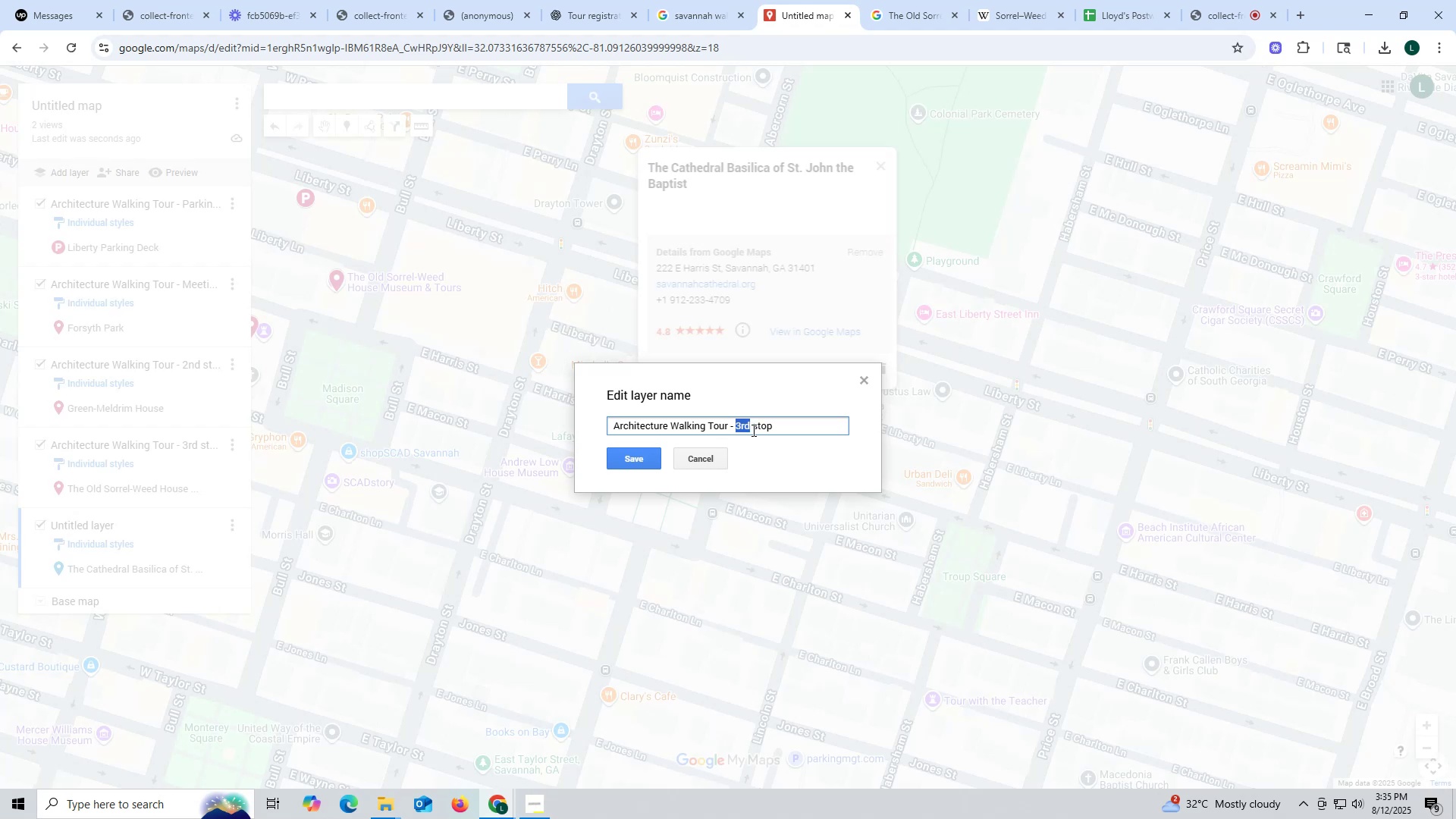 
type($th)
 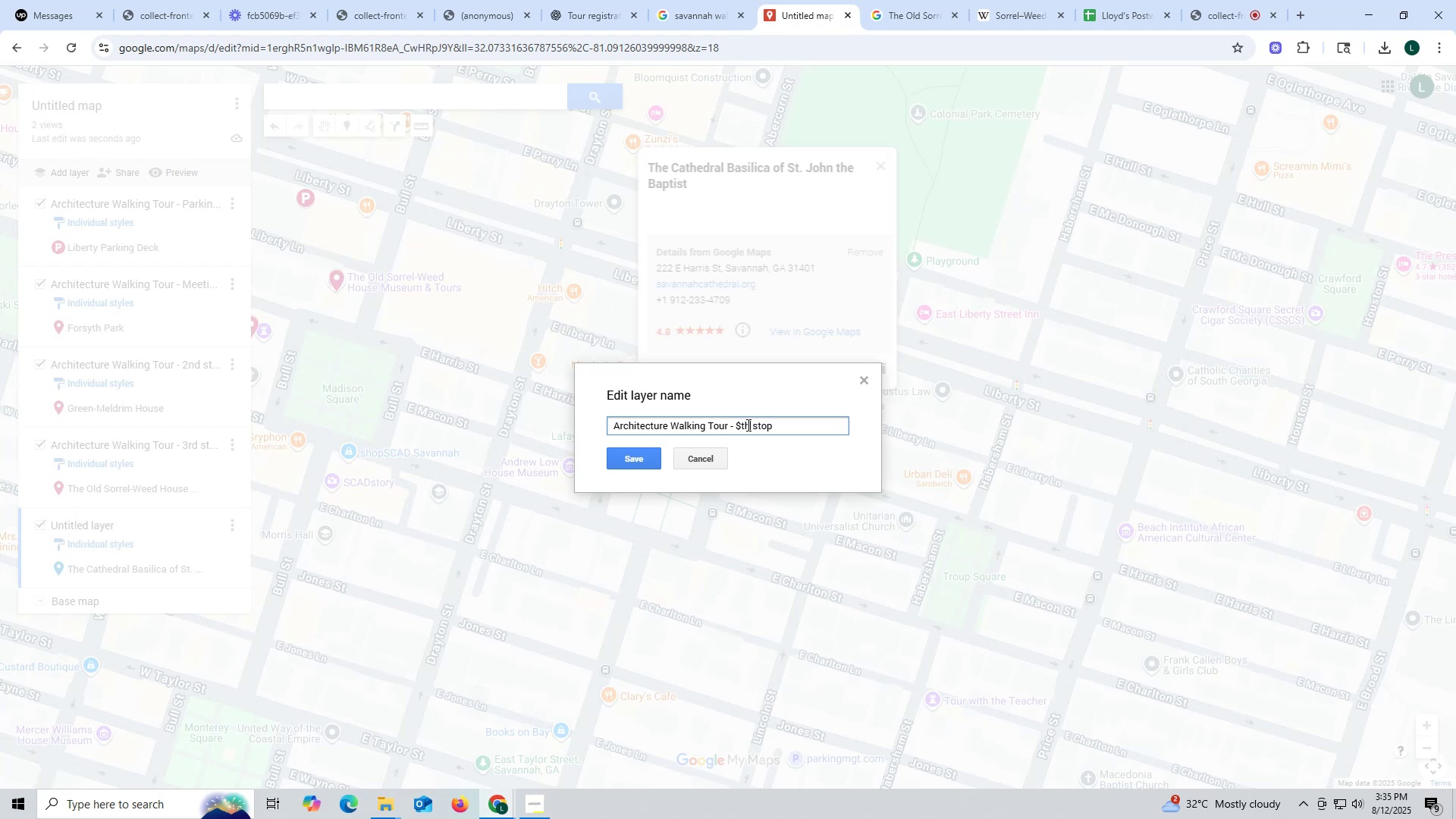 
left_click([742, 419])
 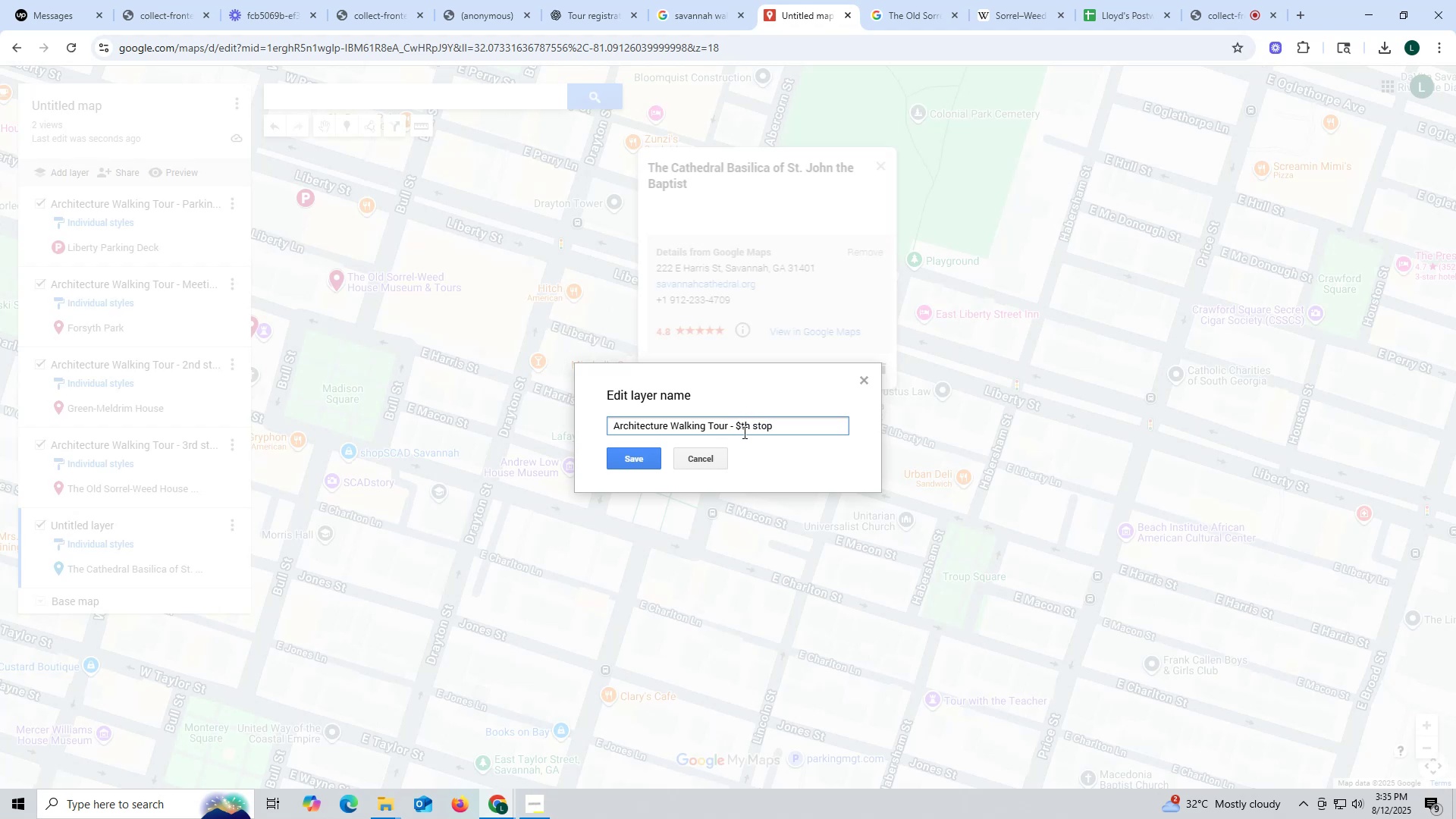 
key(Backspace)
 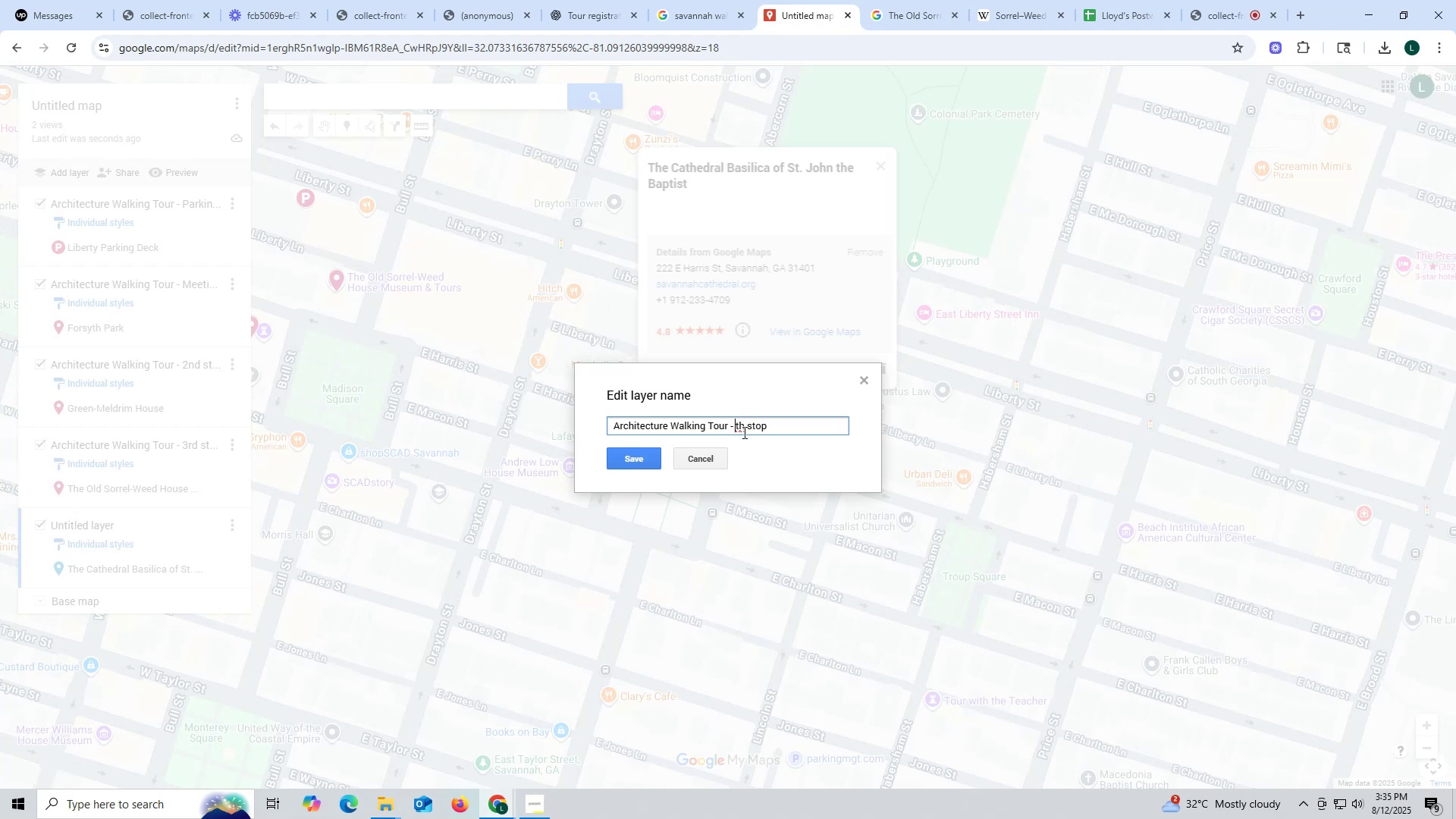 
key(4)
 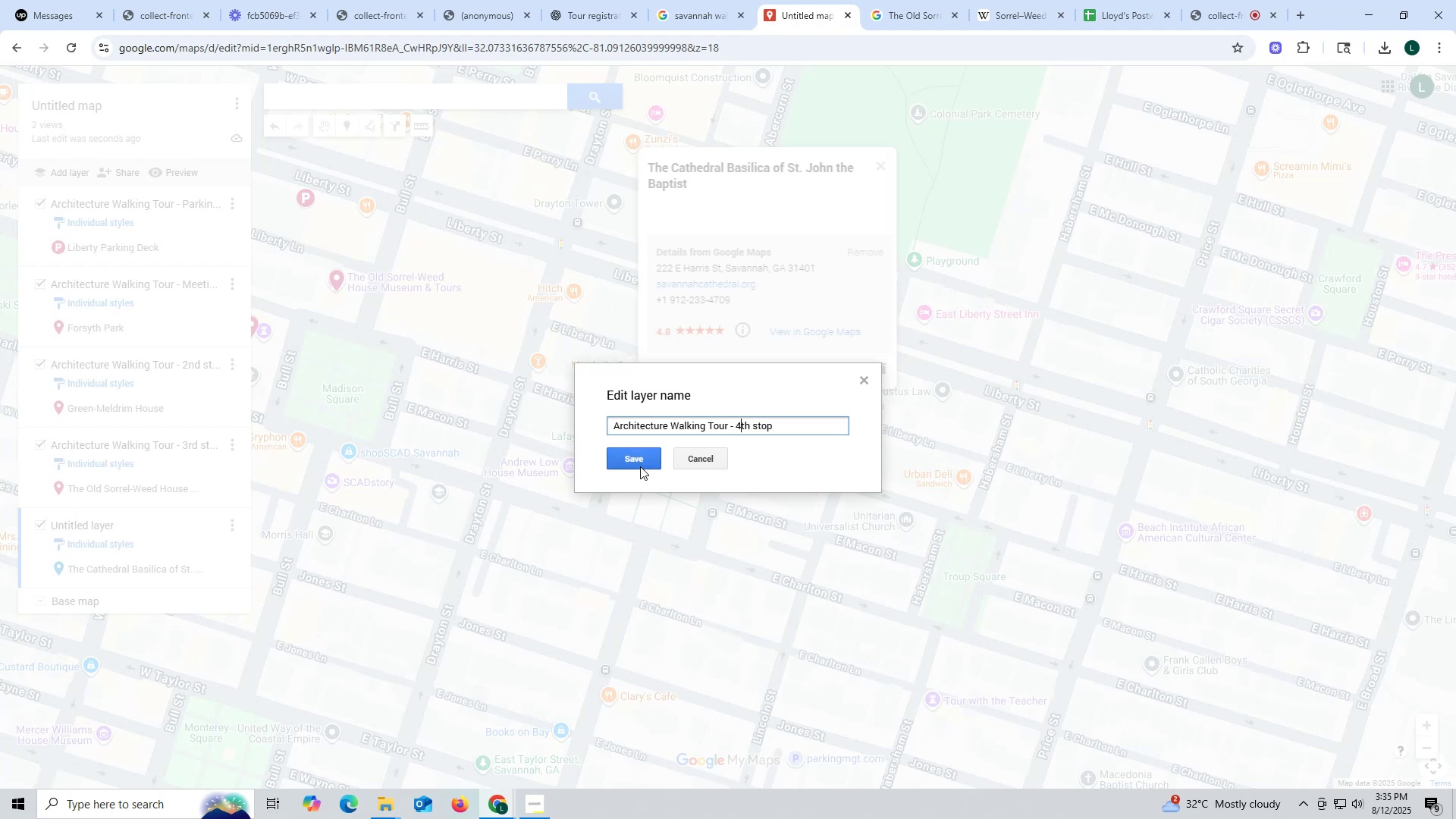 
left_click([640, 466])
 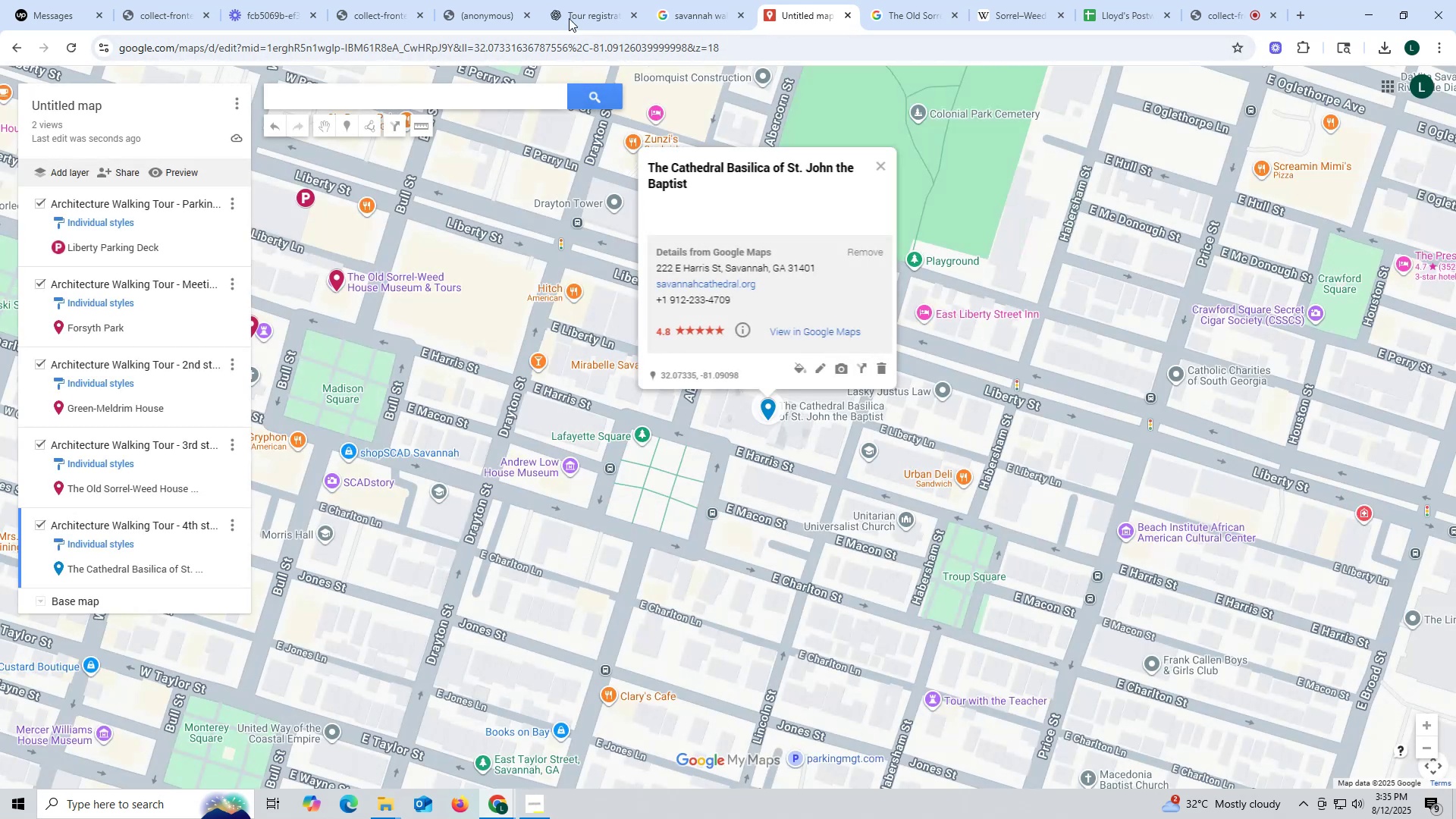 
left_click([589, 12])
 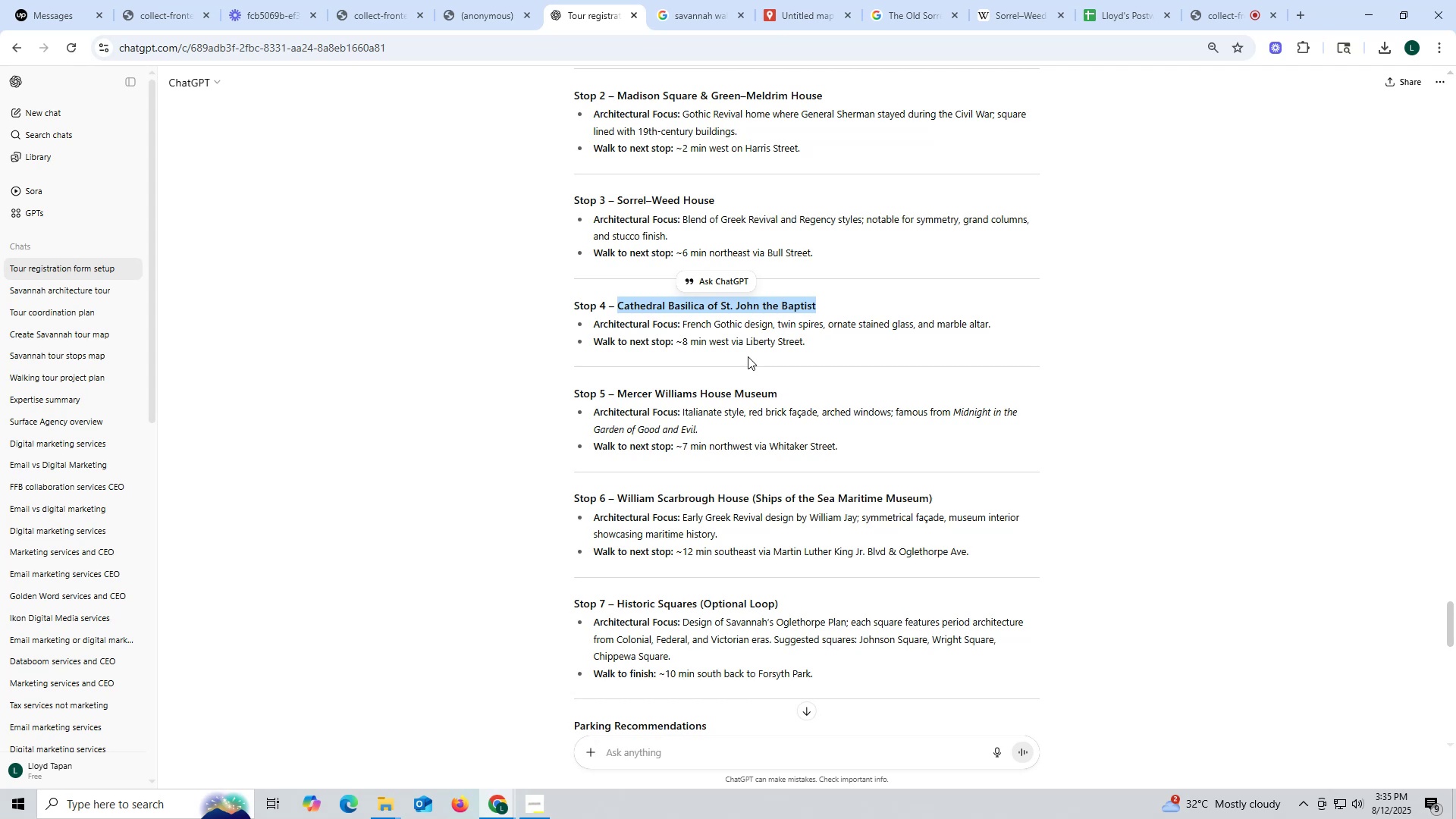 
scroll: coordinate [748, 356], scroll_direction: down, amount: 4.0
 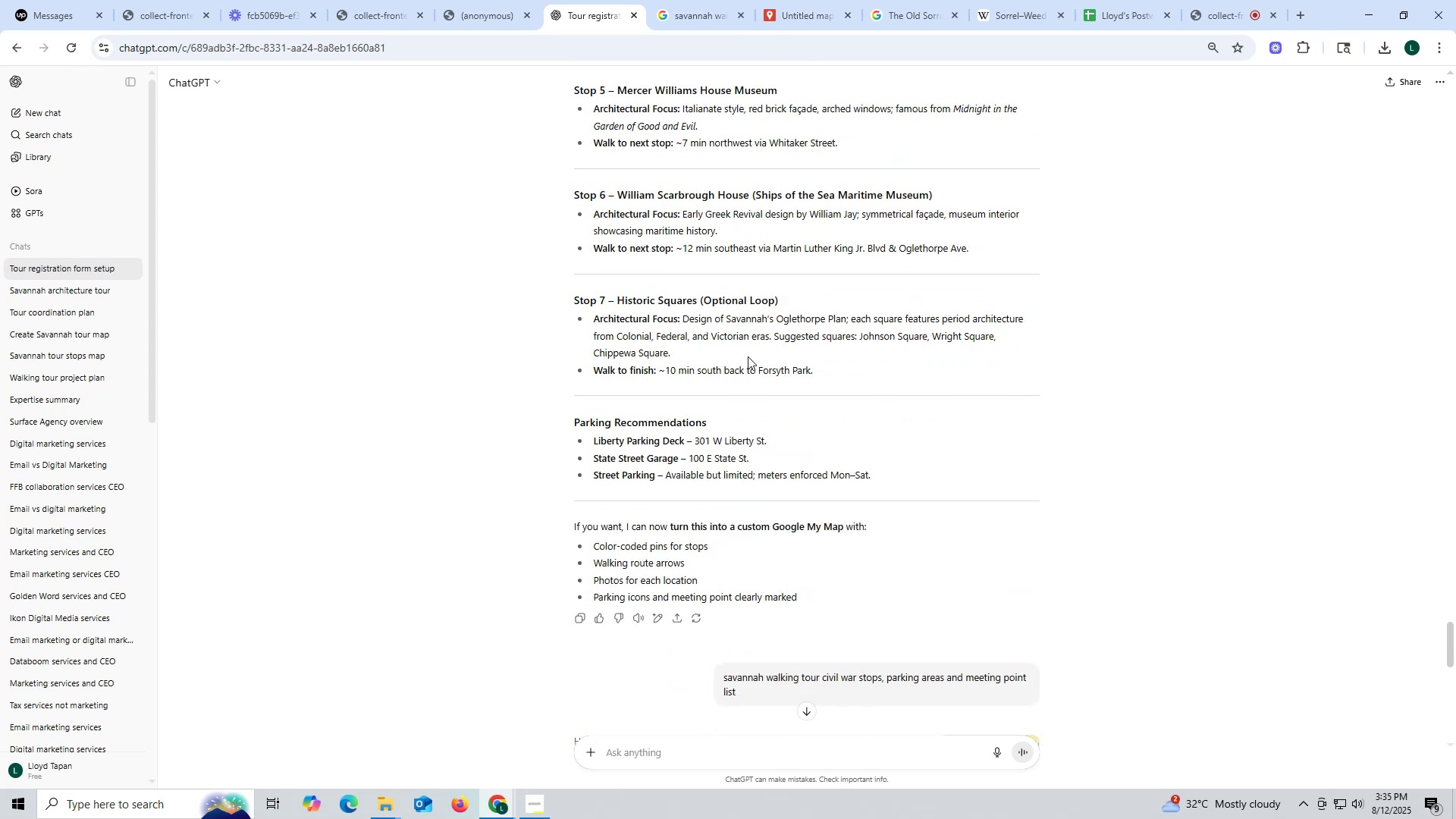 
scroll: coordinate [748, 356], scroll_direction: up, amount: 6.0
 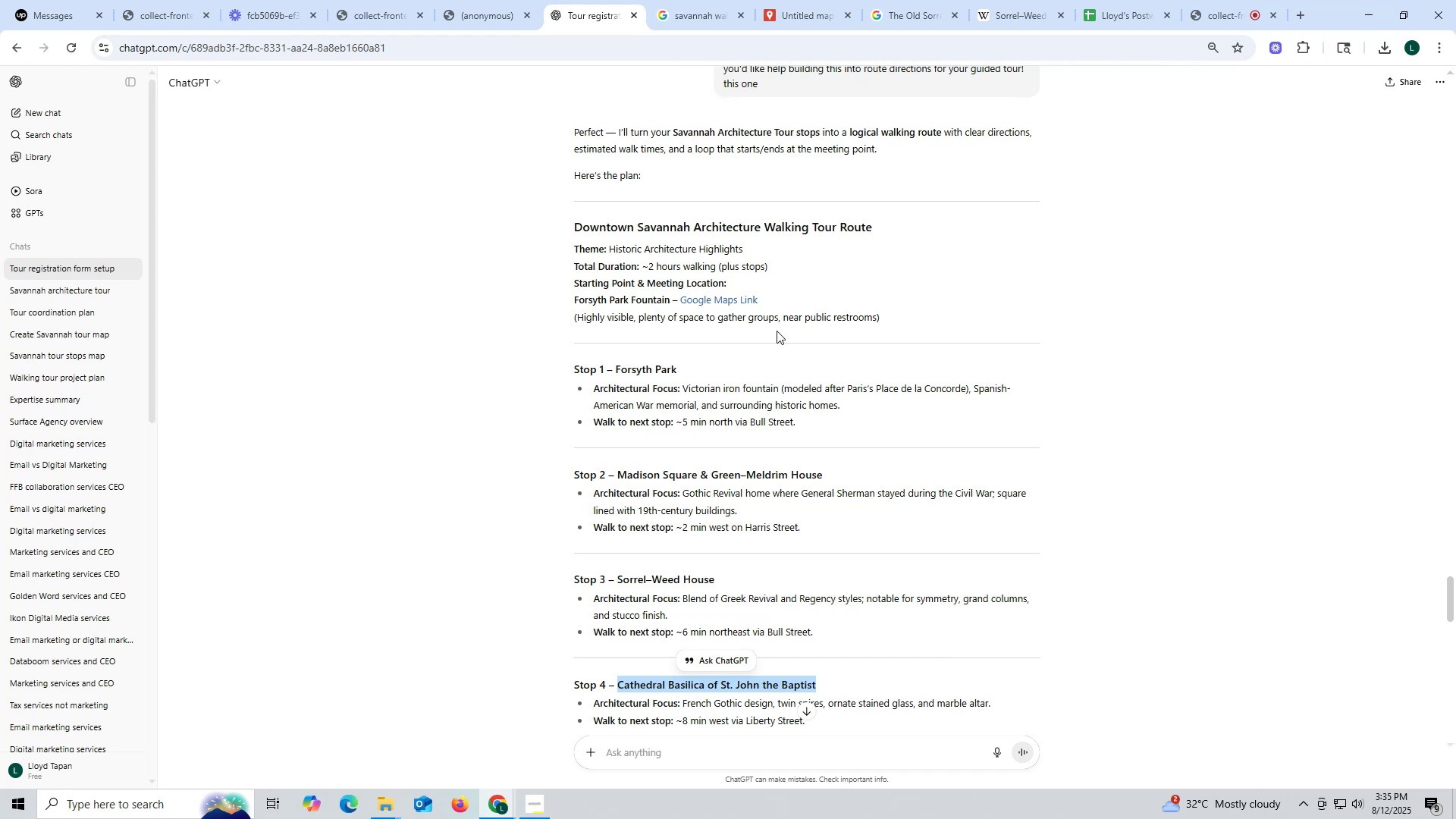 
wait(21.86)
 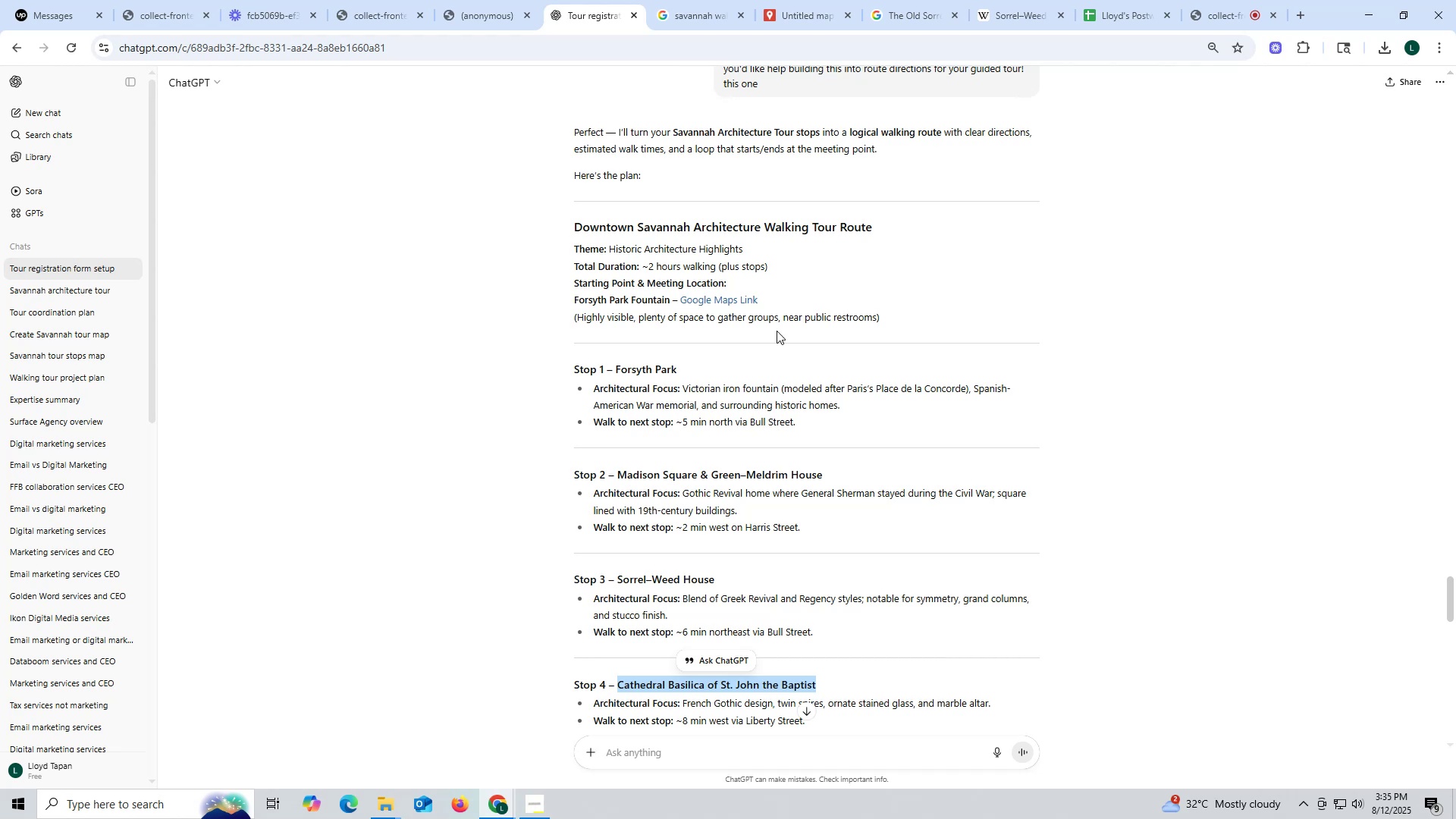 
mouse_move([753, 20])
 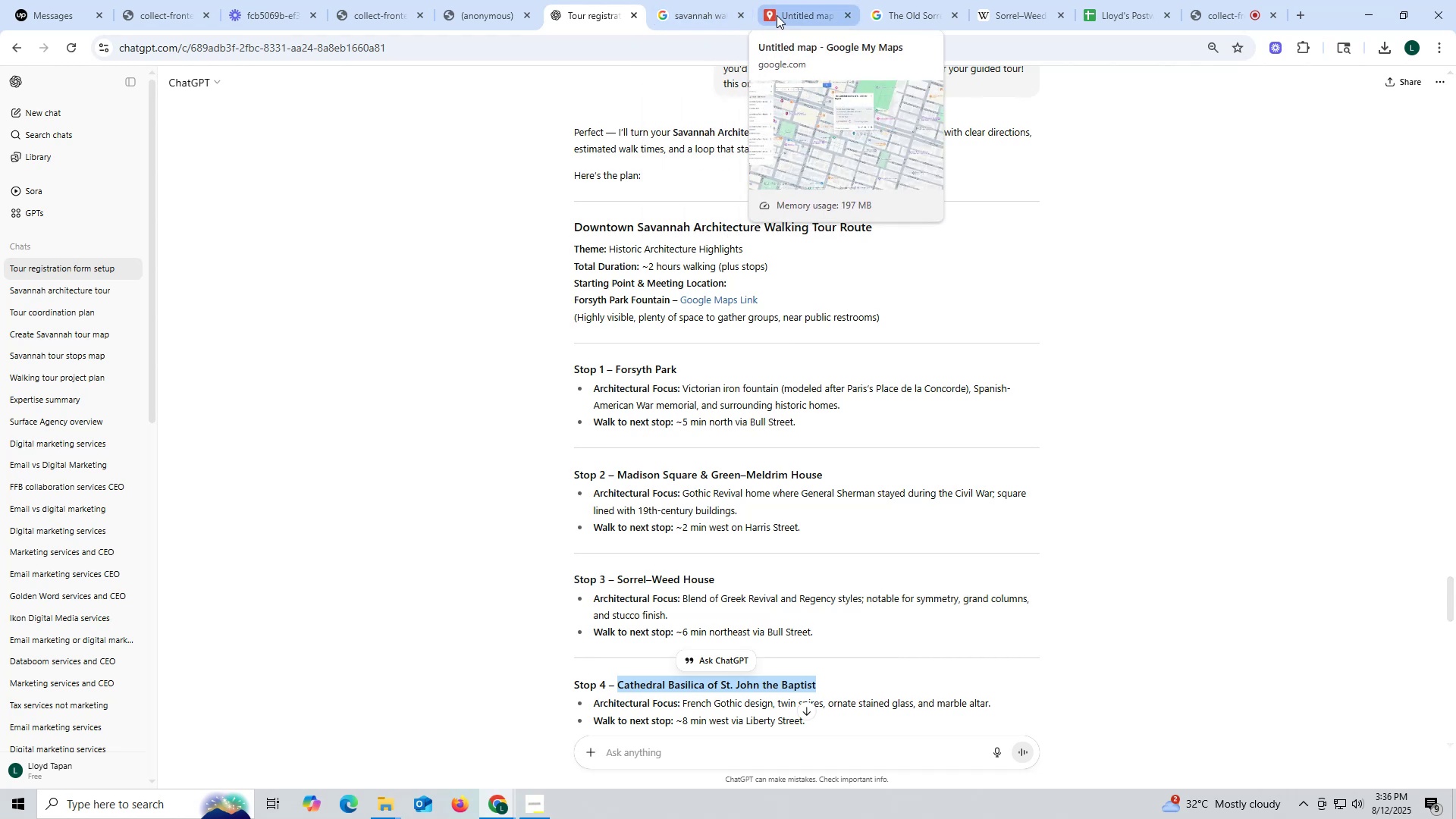 
left_click([777, 15])
 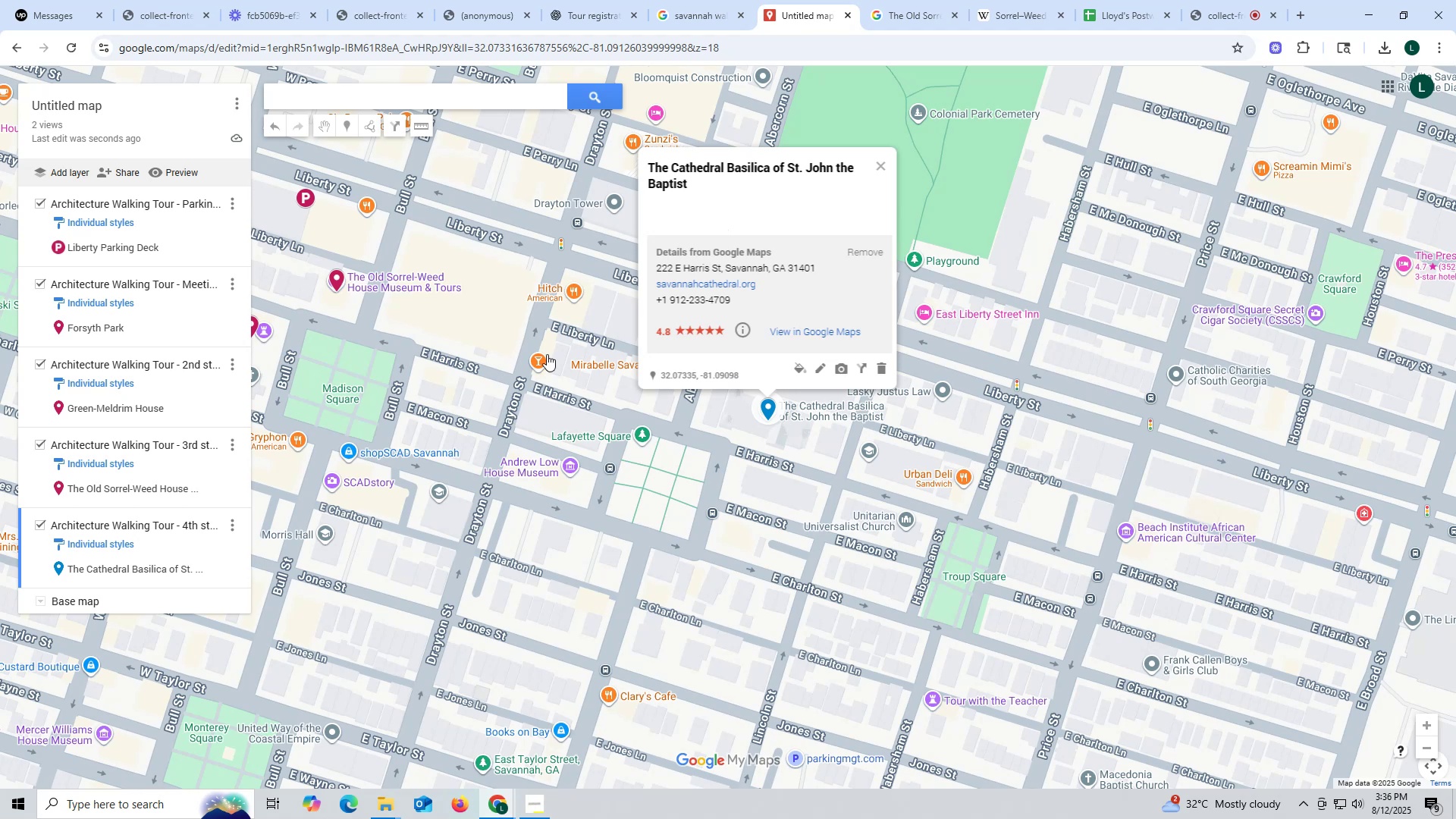 
wait(17.92)
 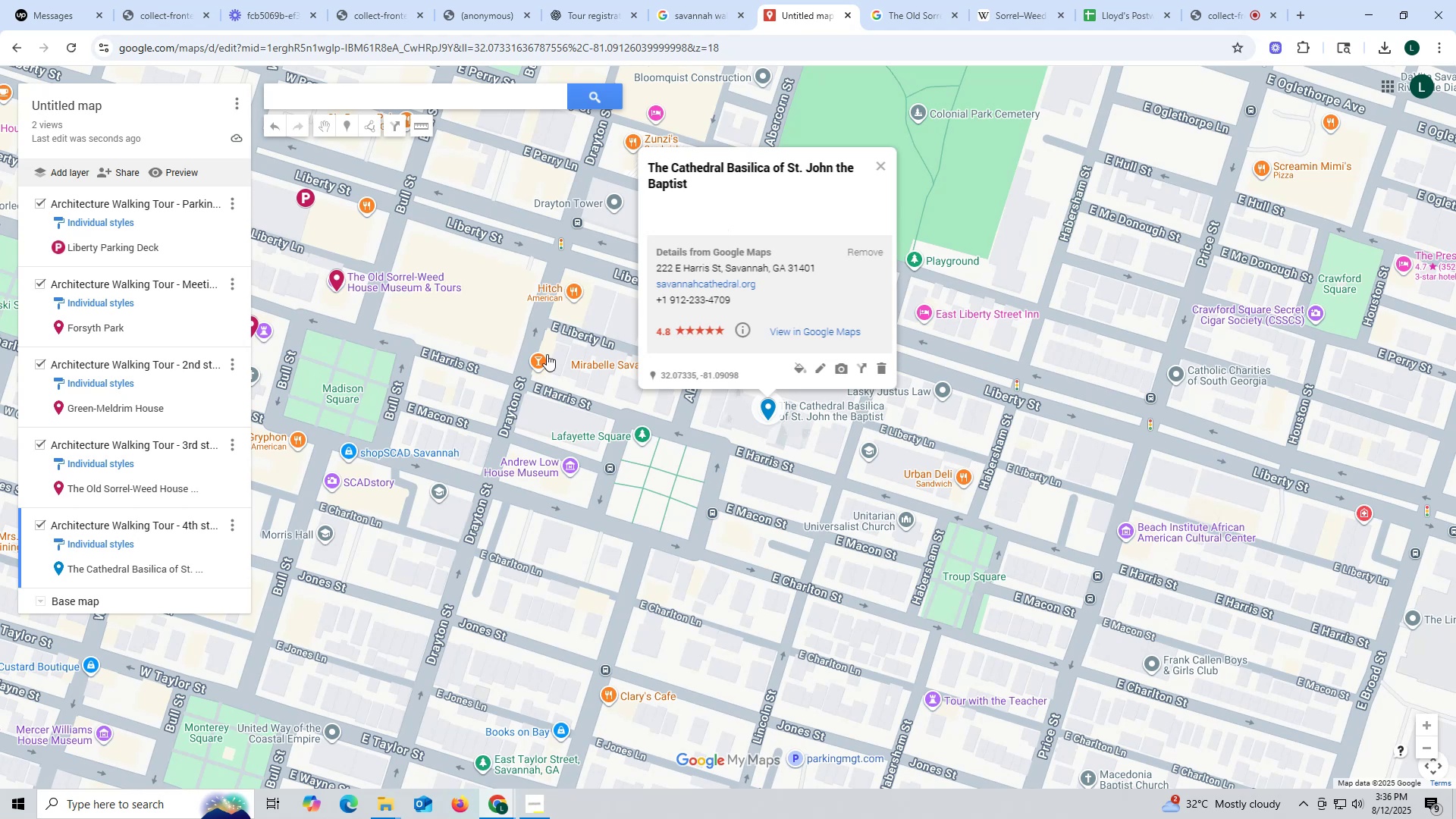 
left_click([830, 375])
 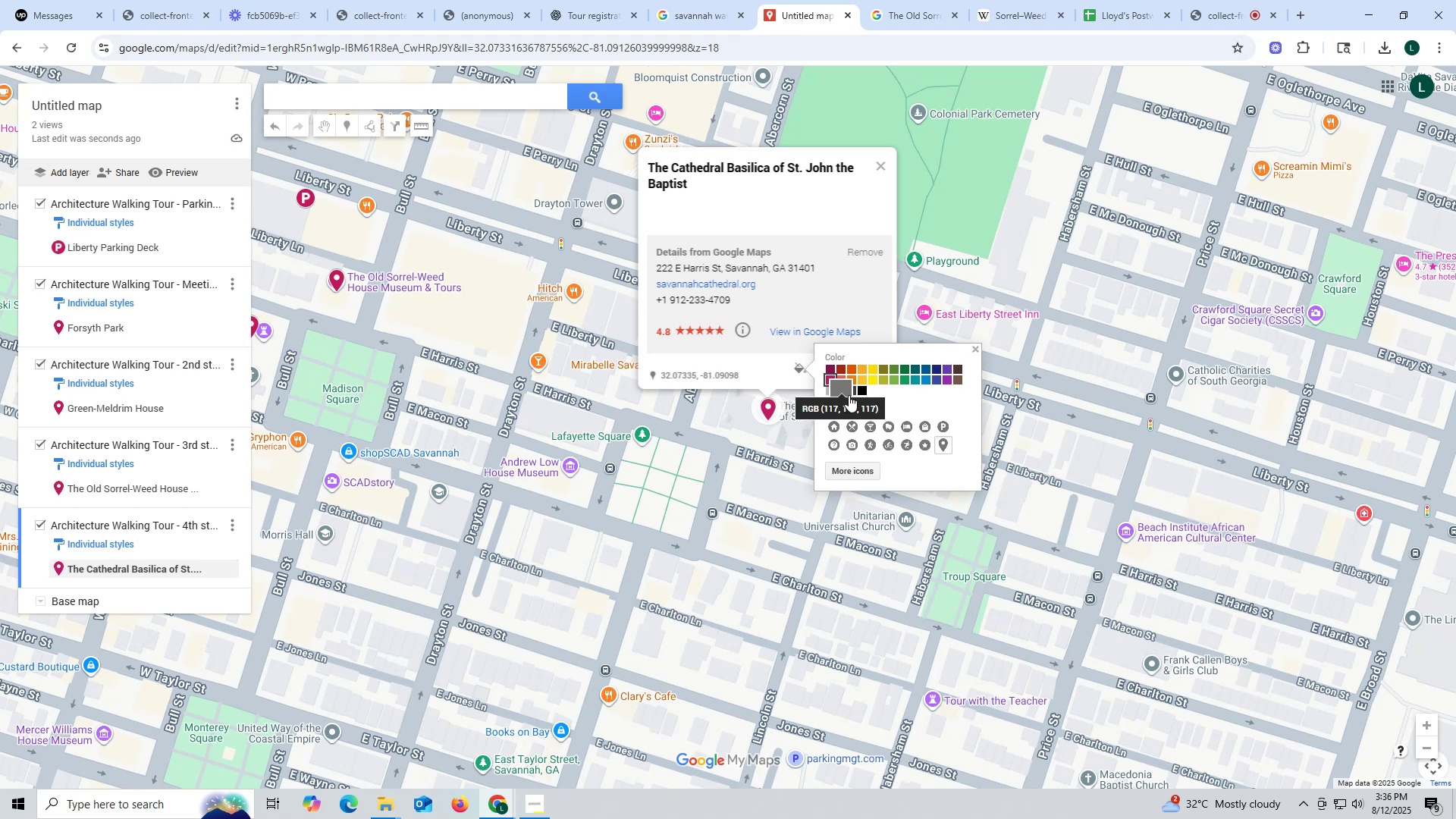 
mouse_move([936, 451])
 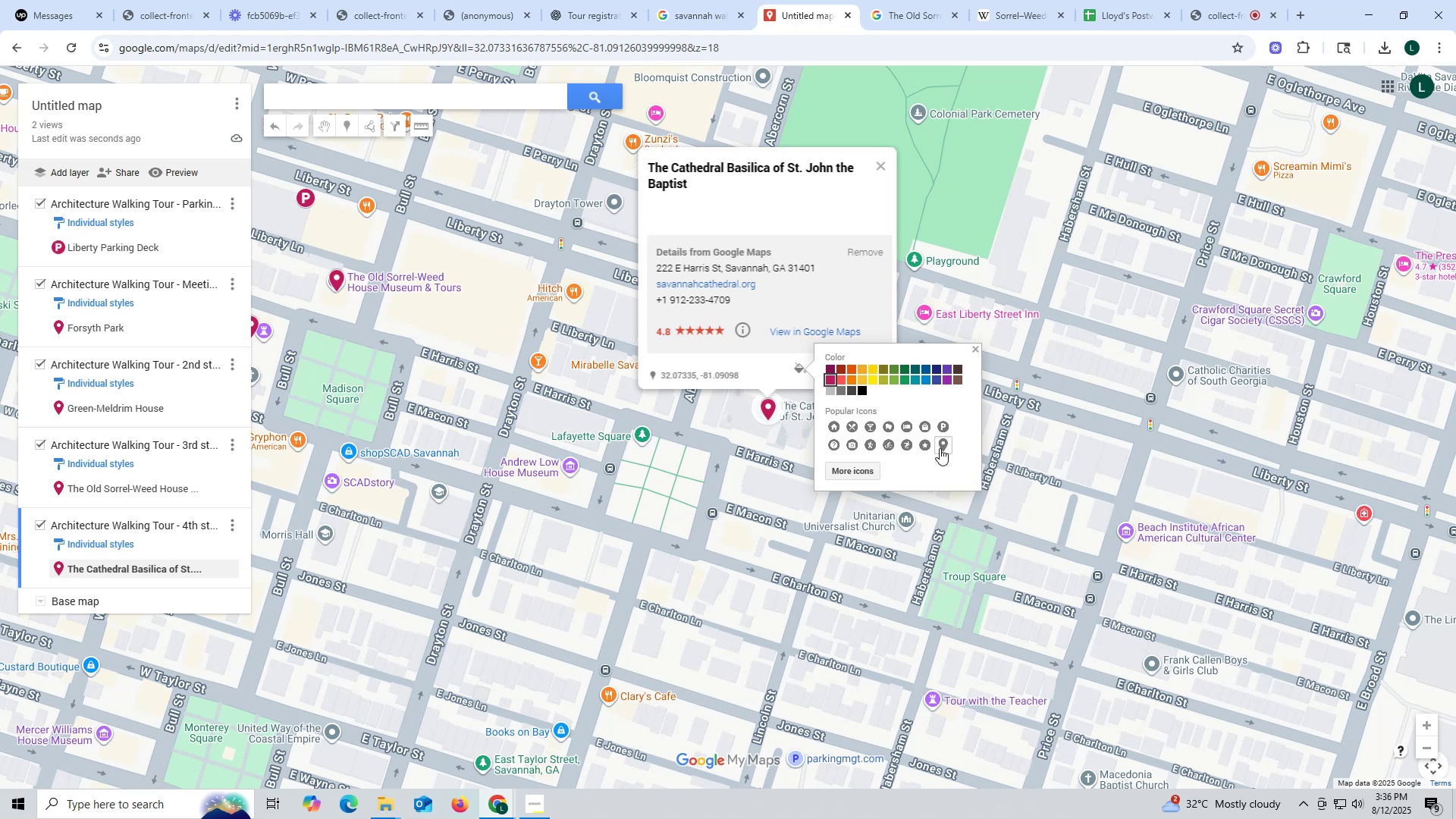 
wait(8.24)
 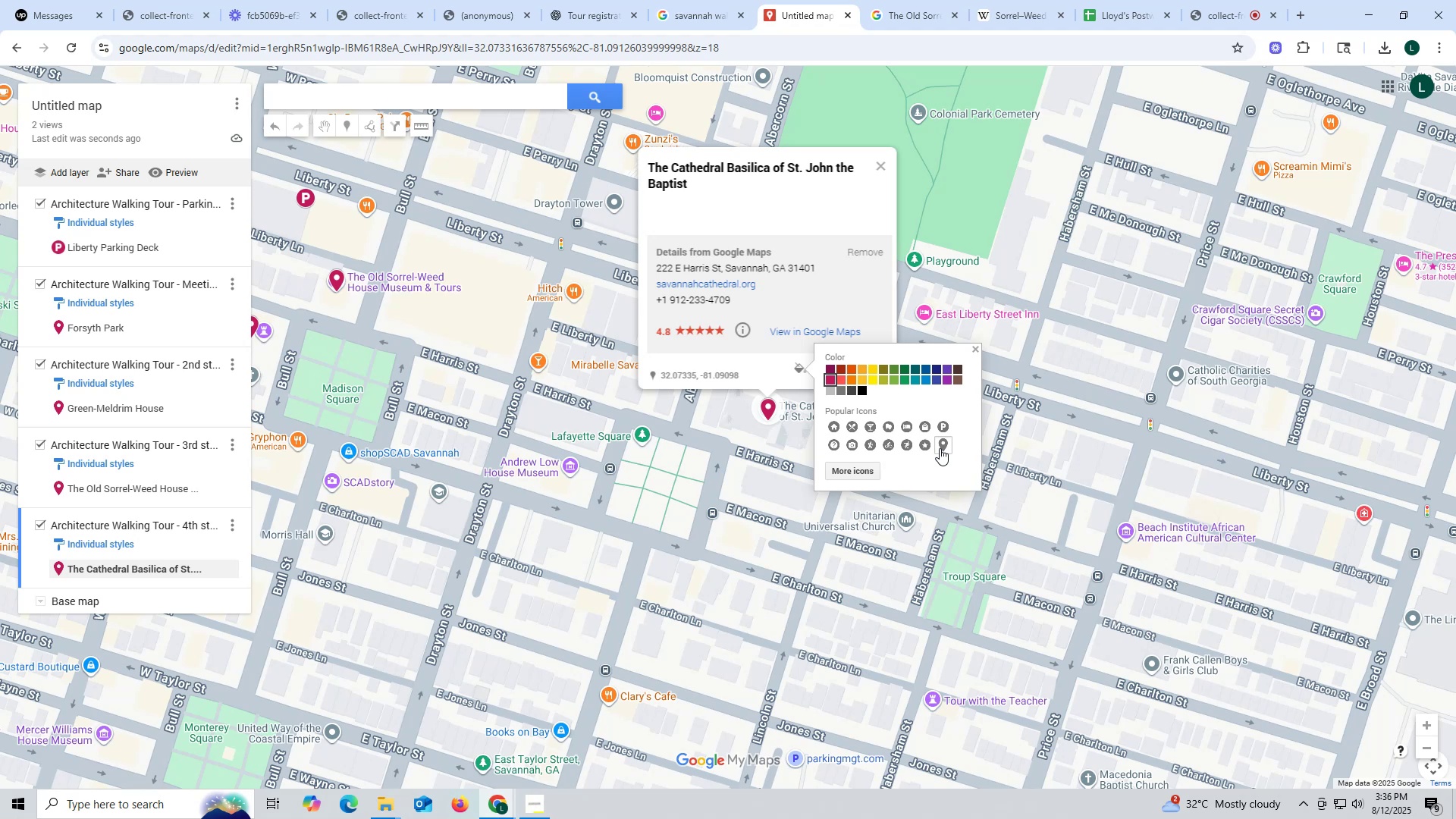 
left_click_drag(start_coordinate=[699, 183], to_coordinate=[645, 164])
 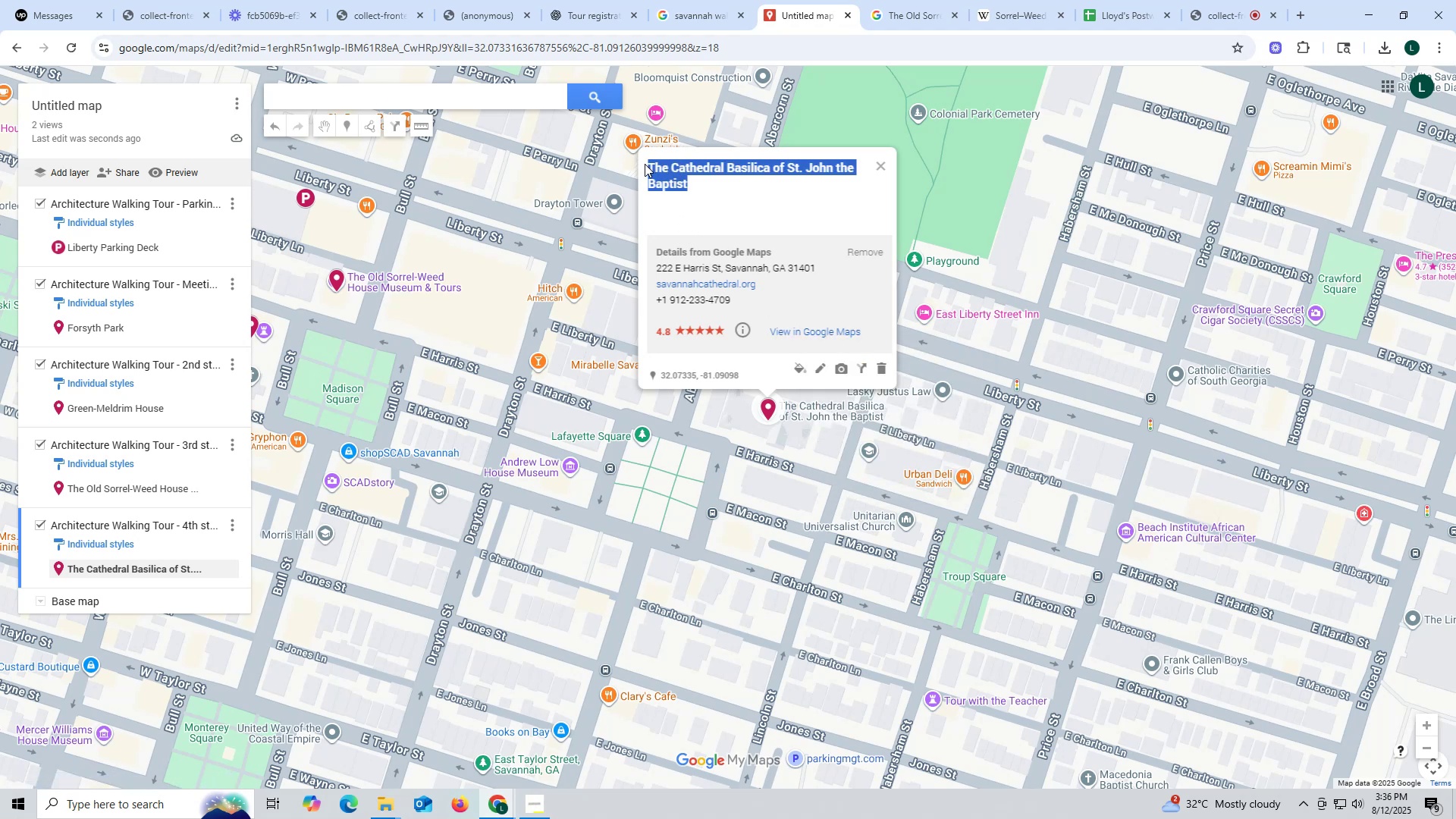 
key(Control+ControlLeft)
 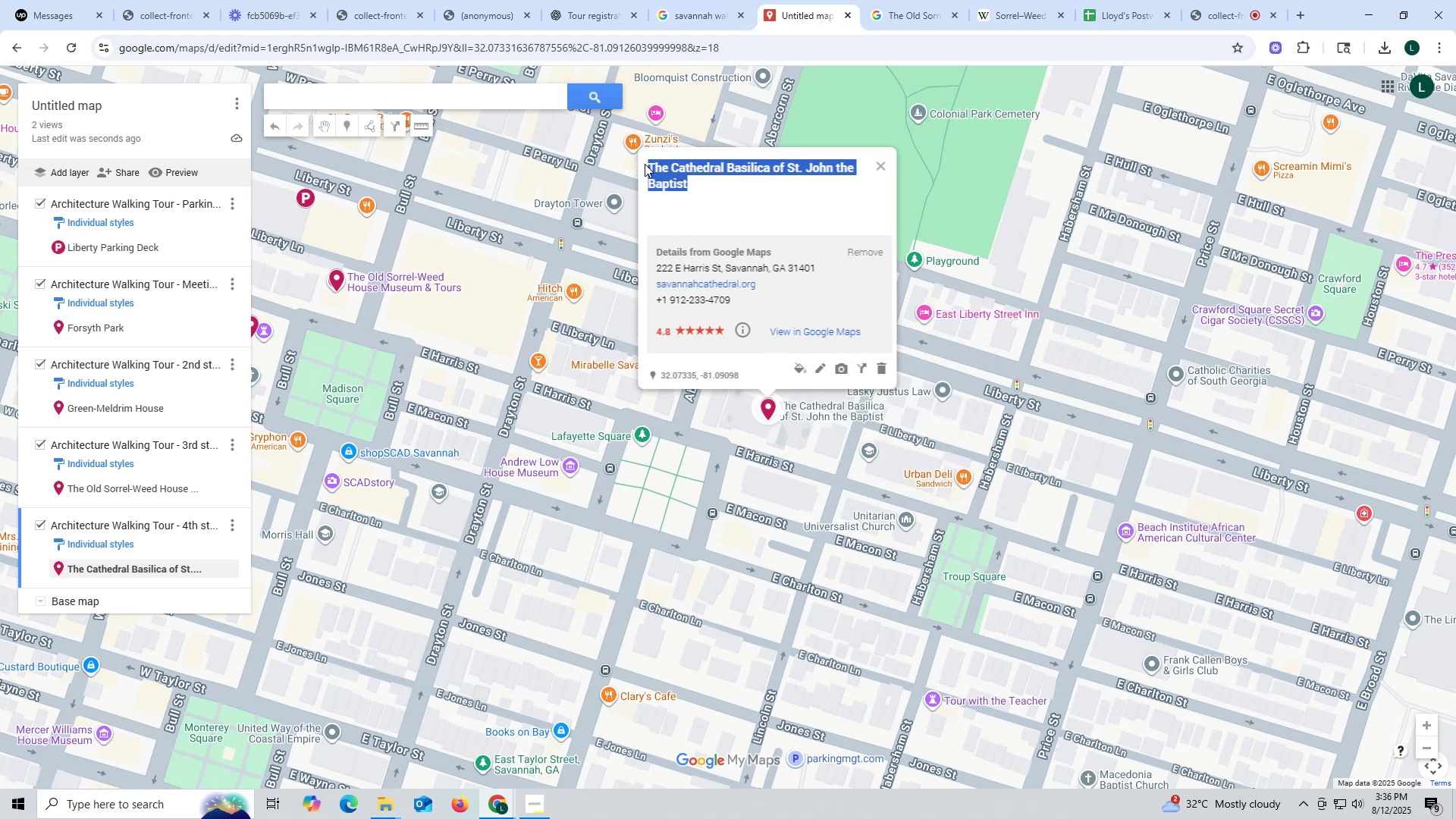 
key(Control+C)
 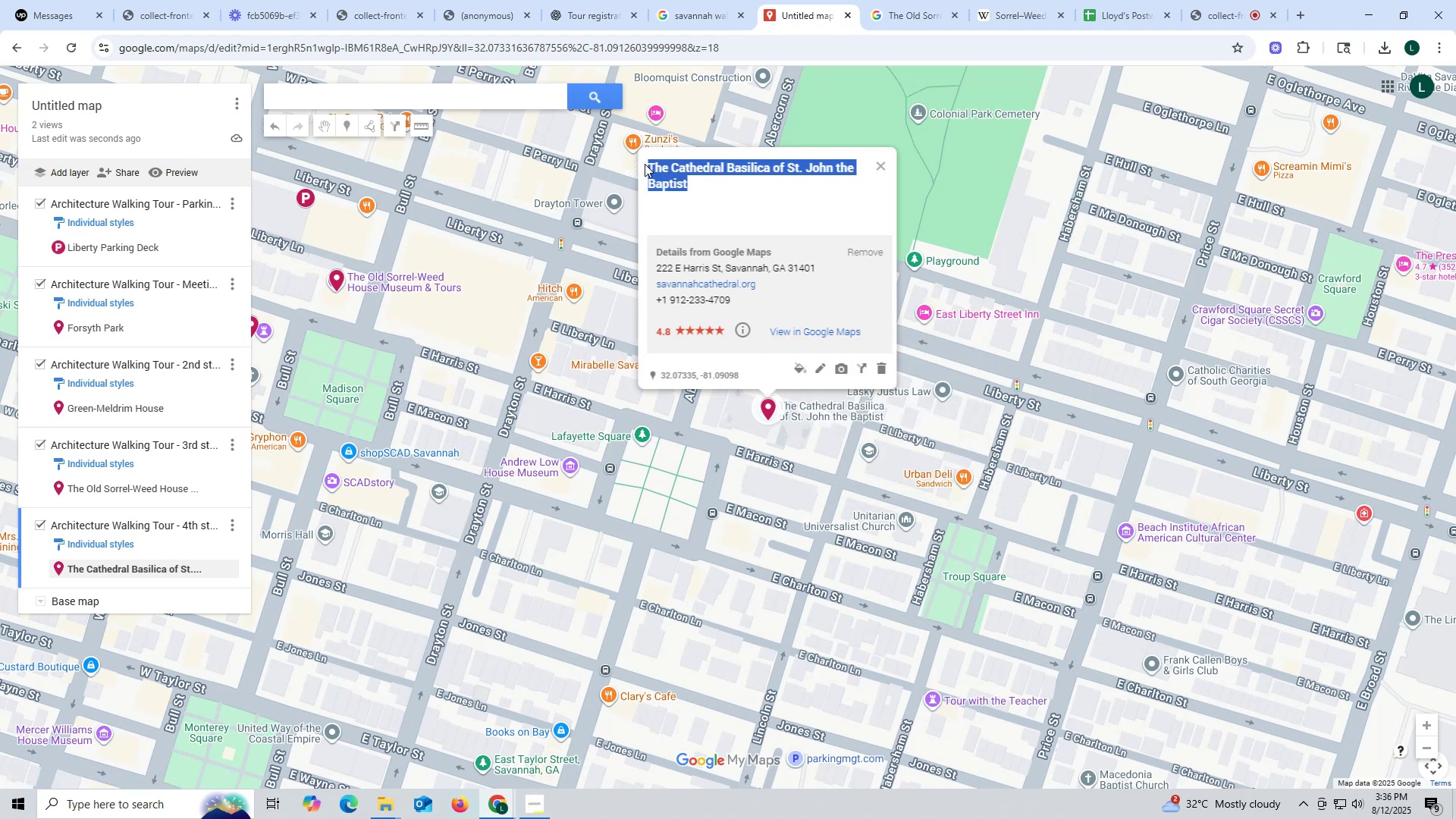 
key(Control+ControlLeft)
 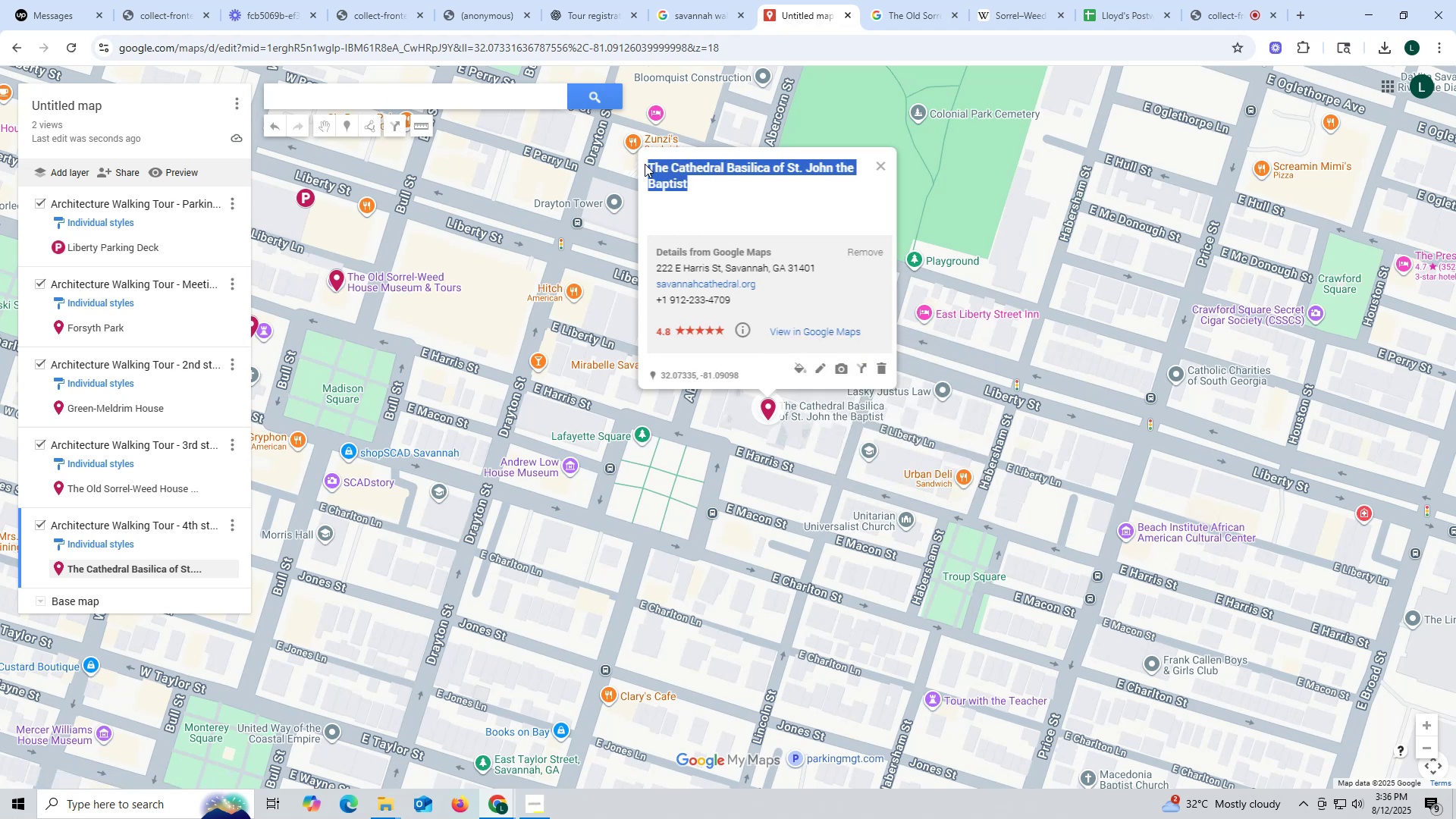 
key(Control+C)
 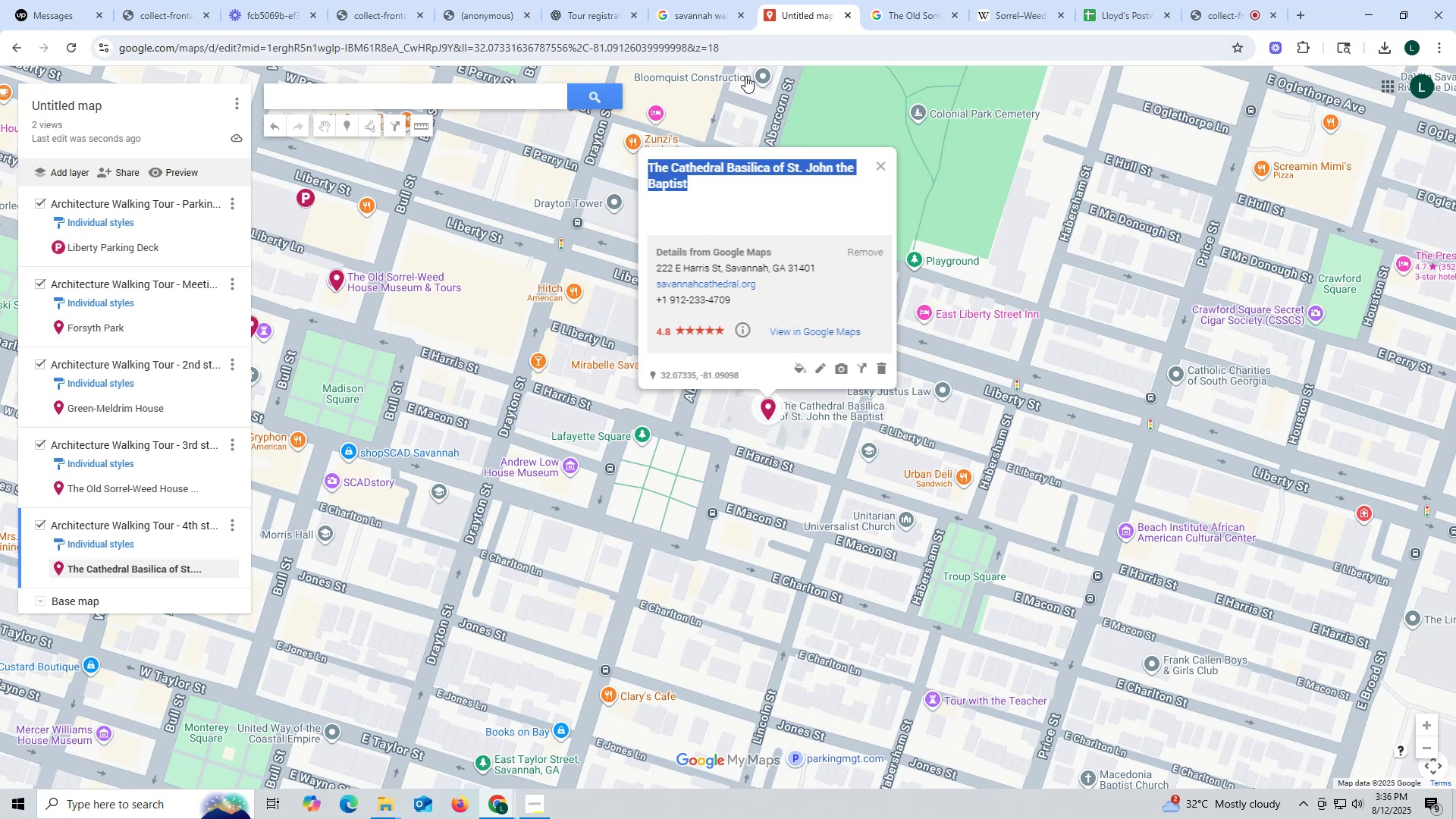 
wait(9.5)
 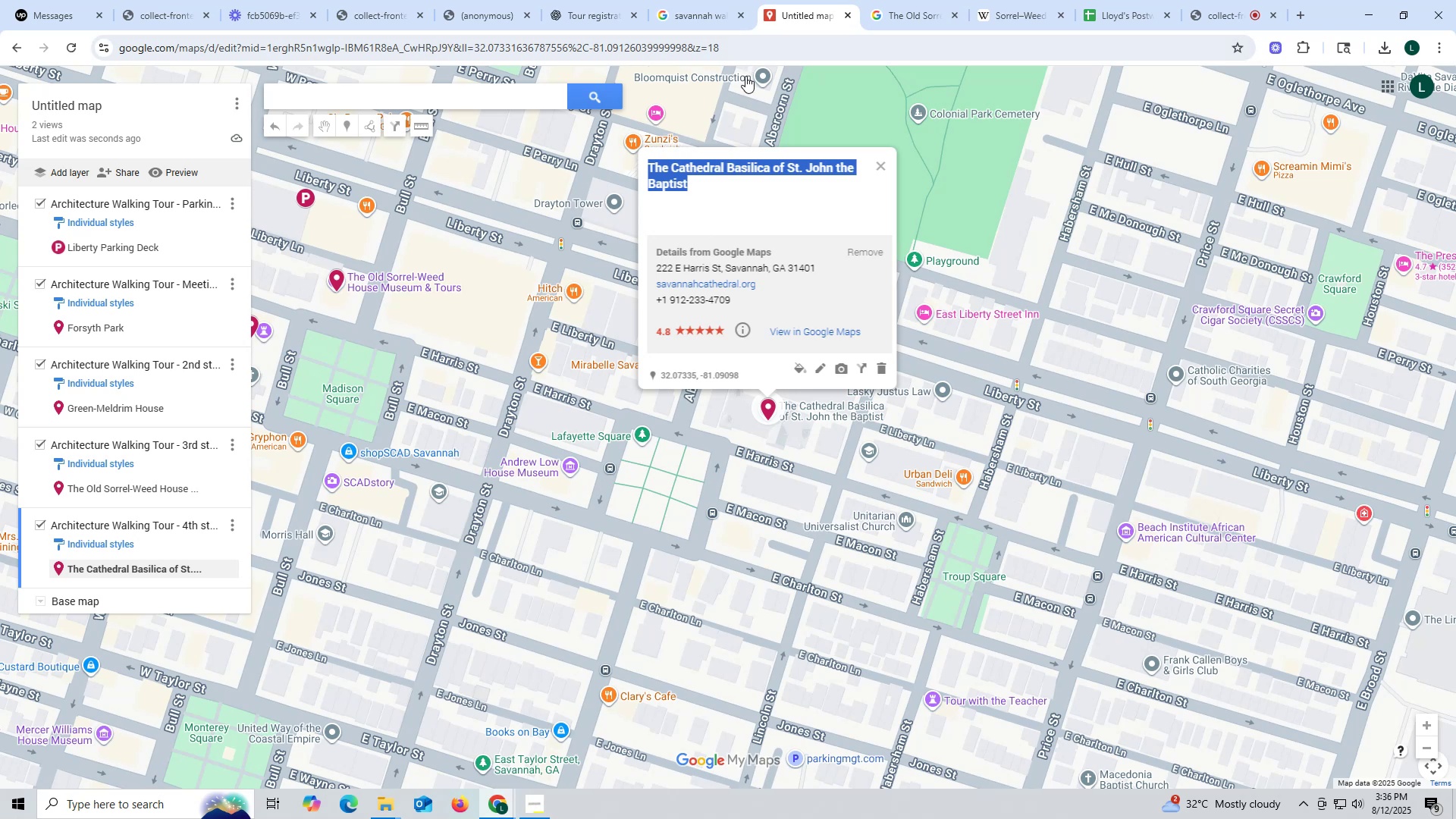 
left_click([916, 9])
 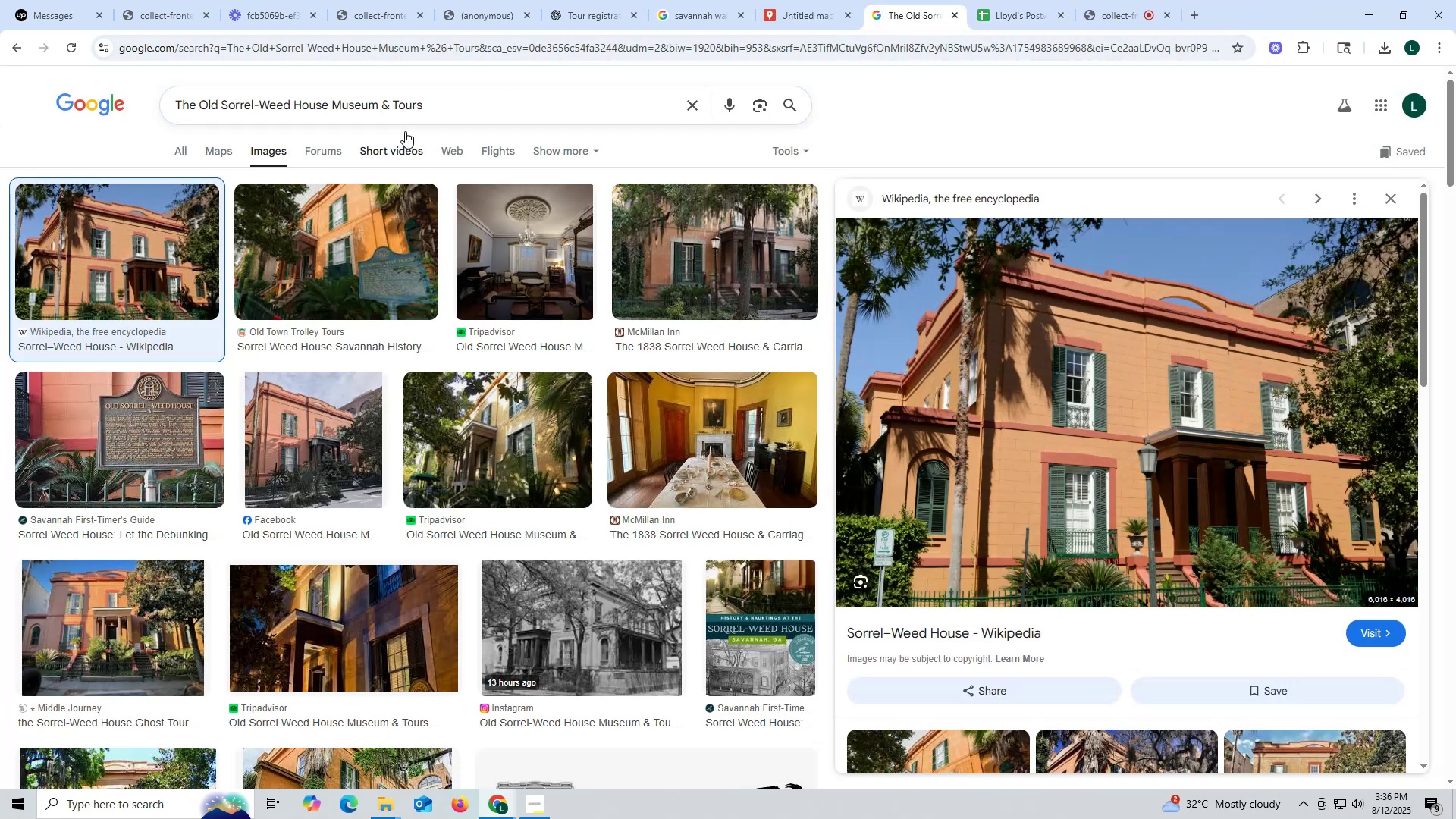 
left_click_drag(start_coordinate=[438, 105], to_coordinate=[25, 104])
 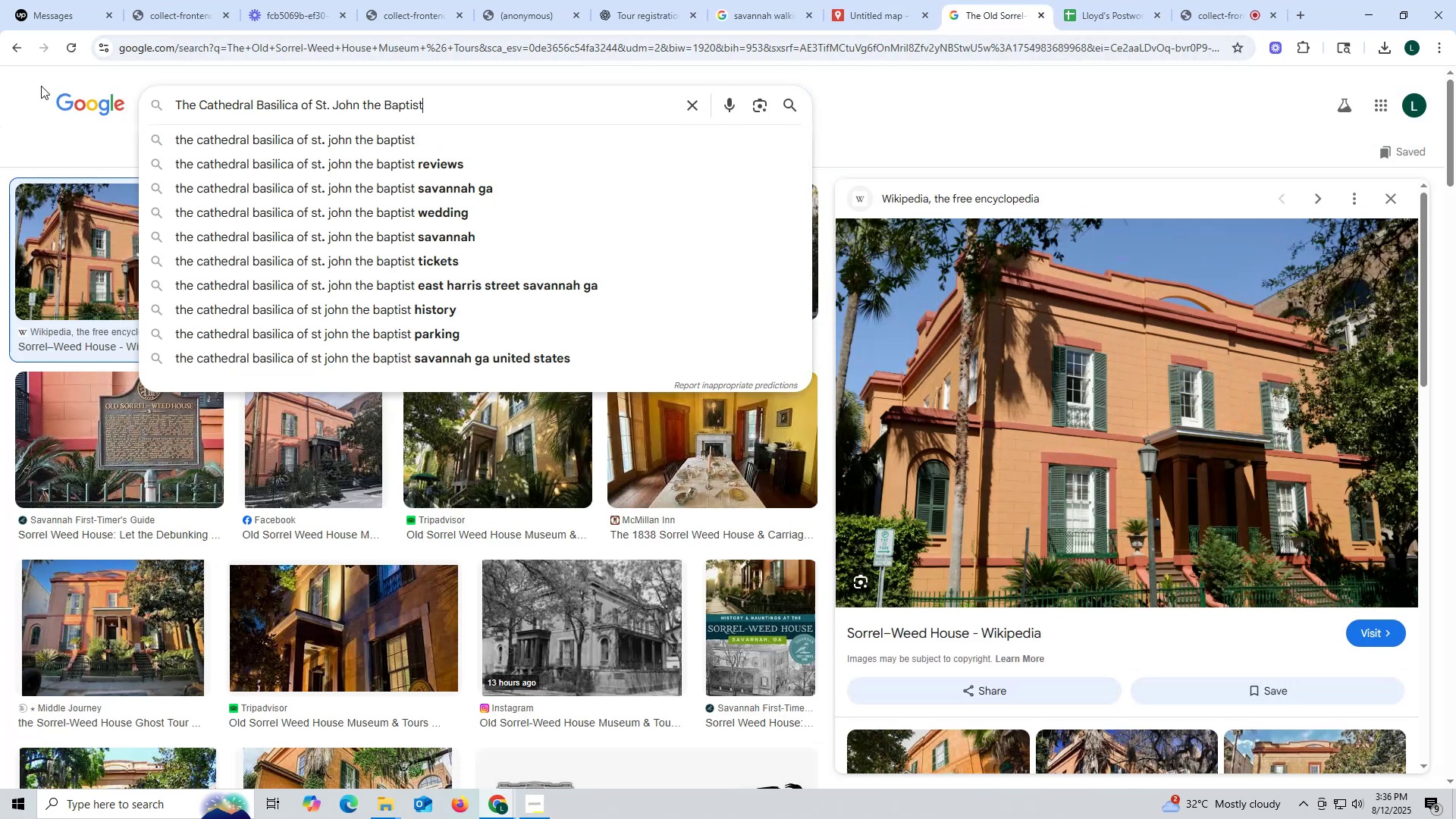 
key(Control+ControlLeft)
 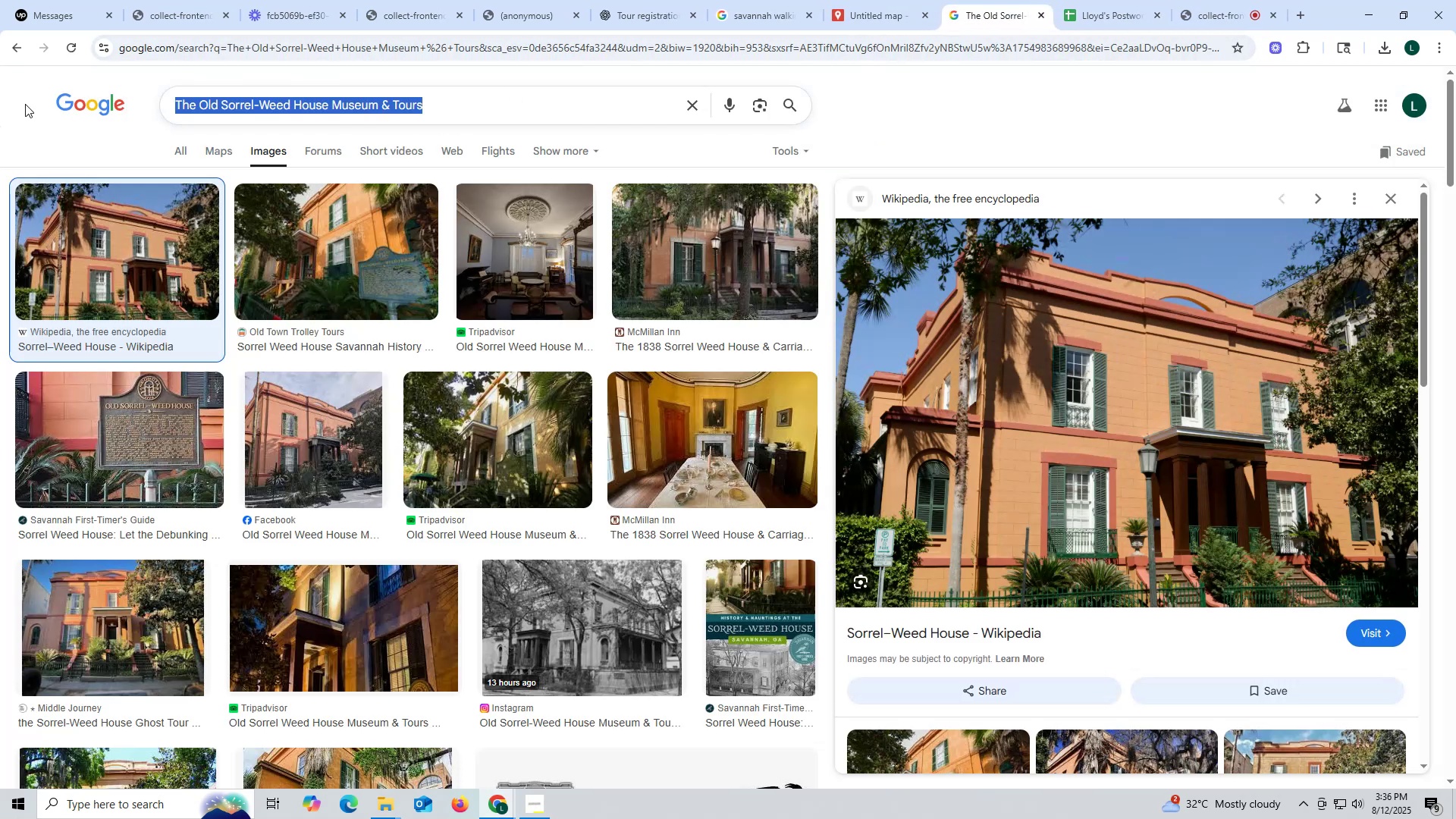 
key(Control+V)
 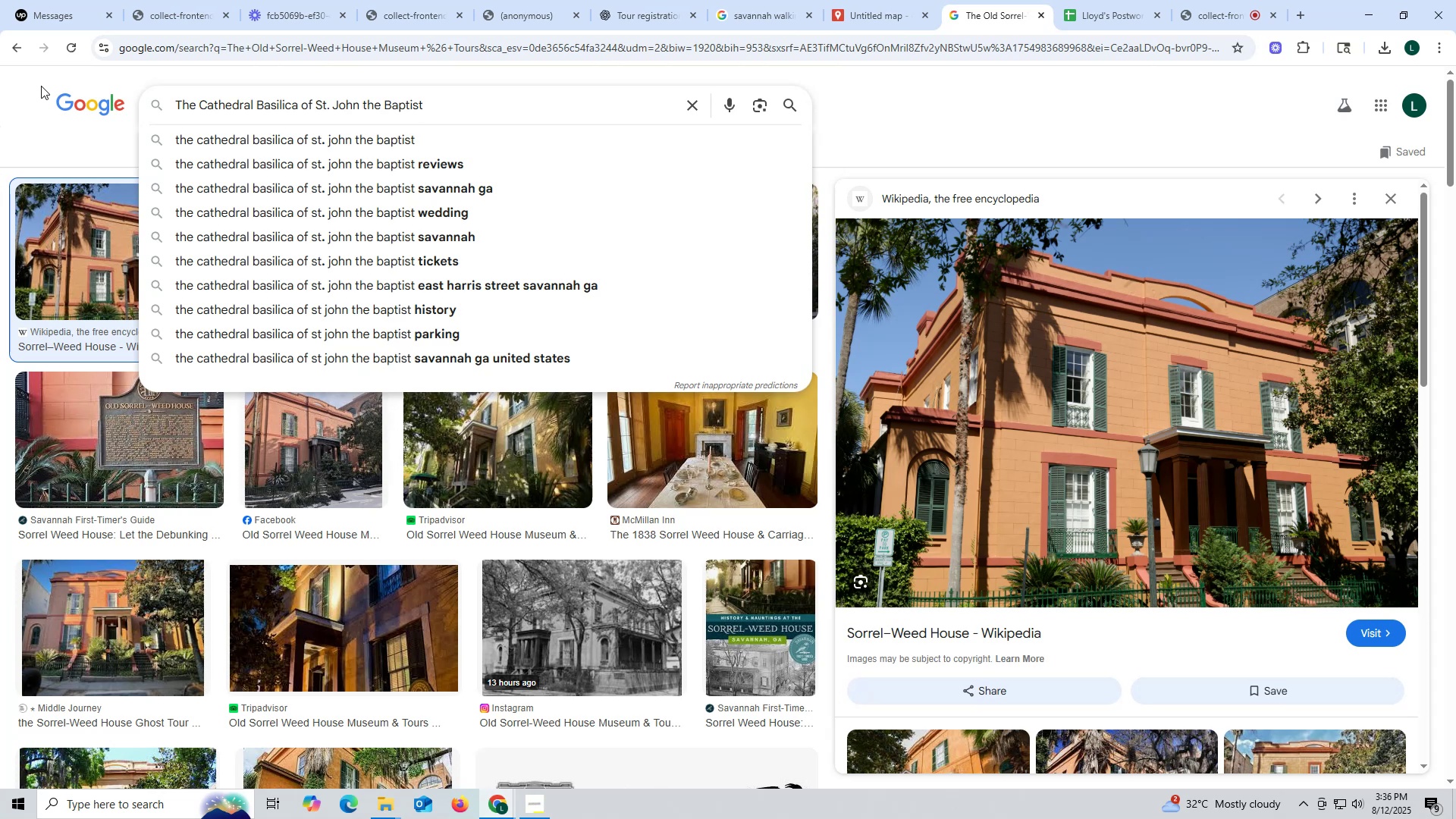 
key(Enter)
 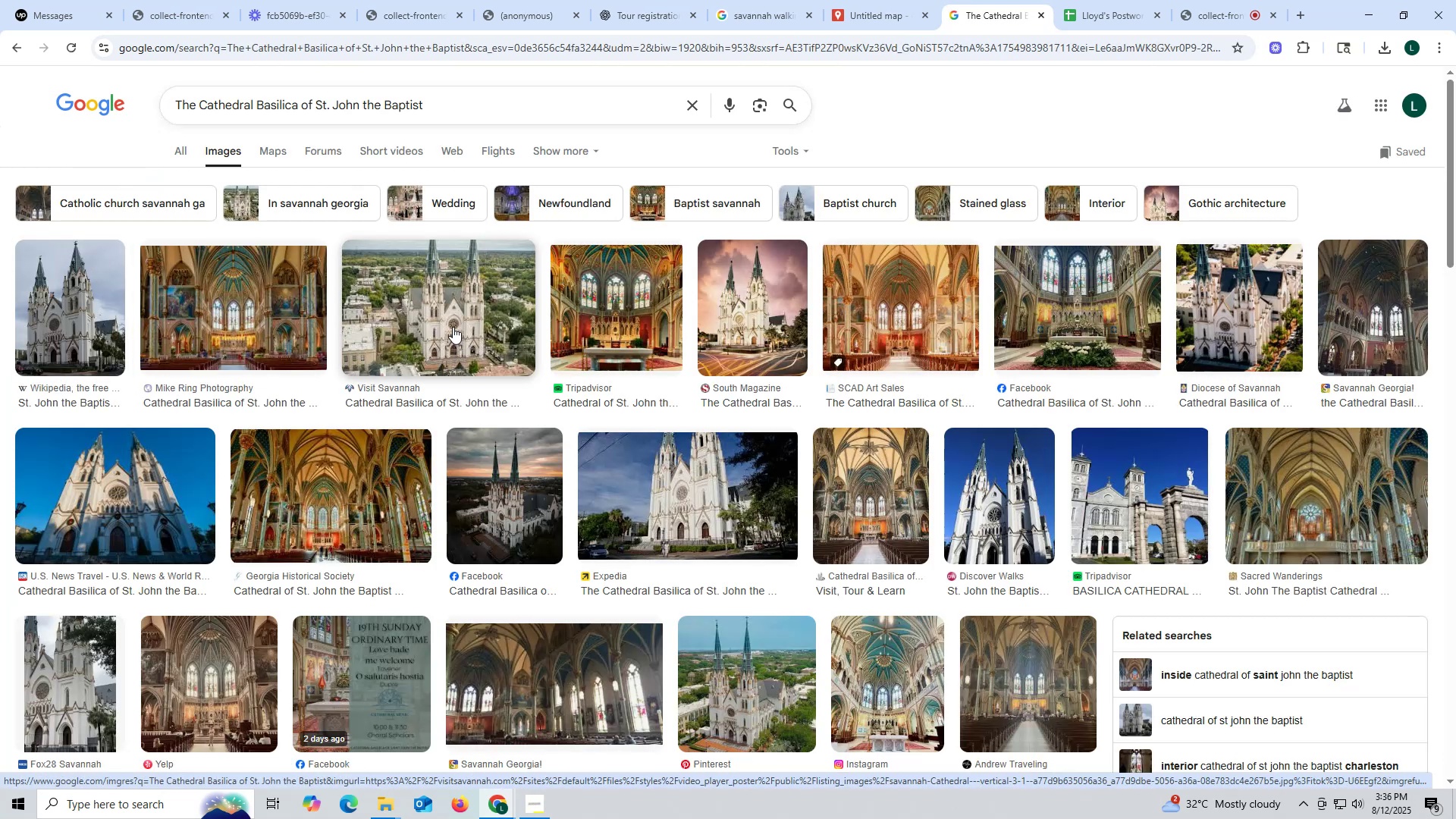 
wait(12.49)
 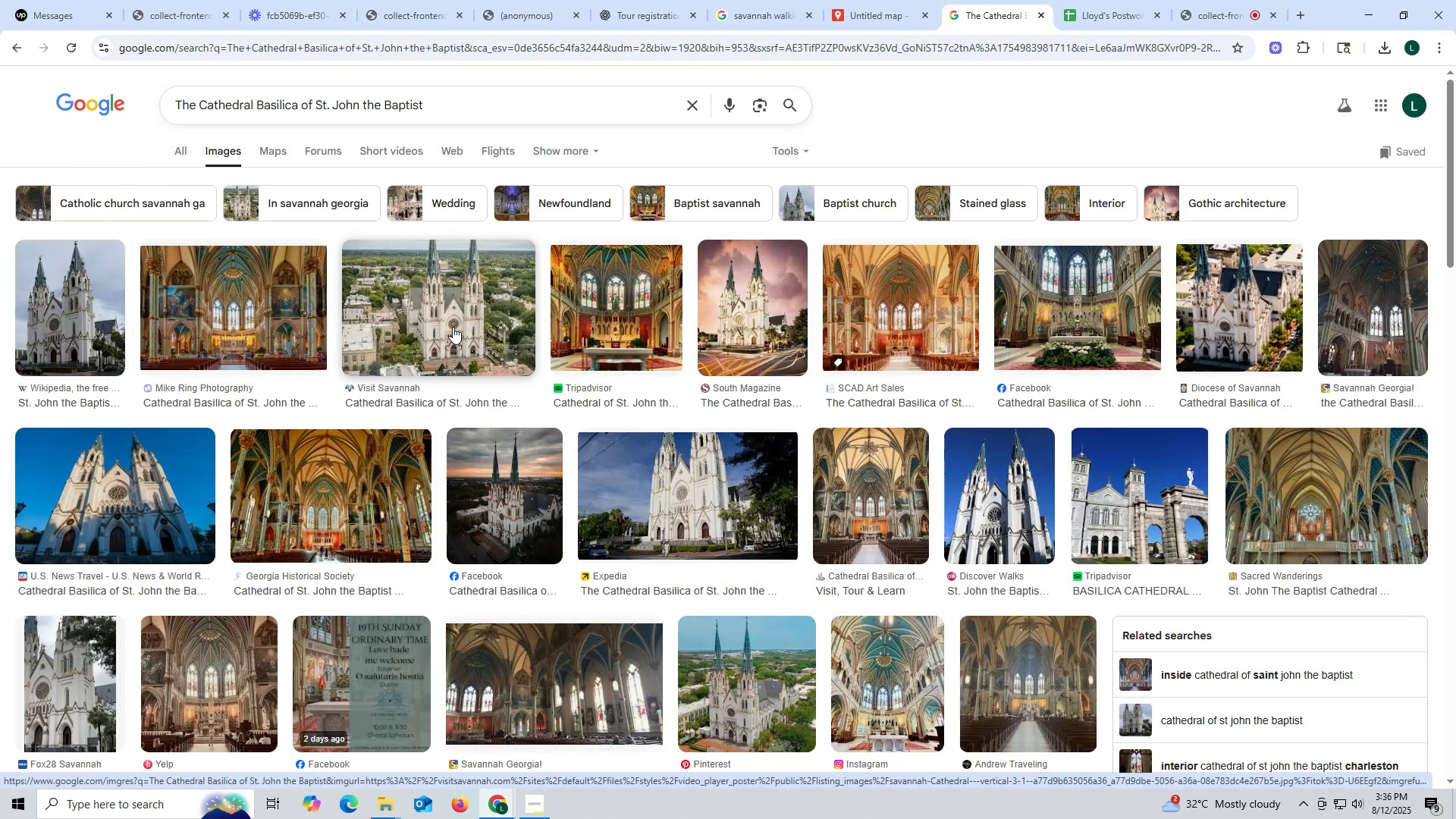 
left_click([419, 319])
 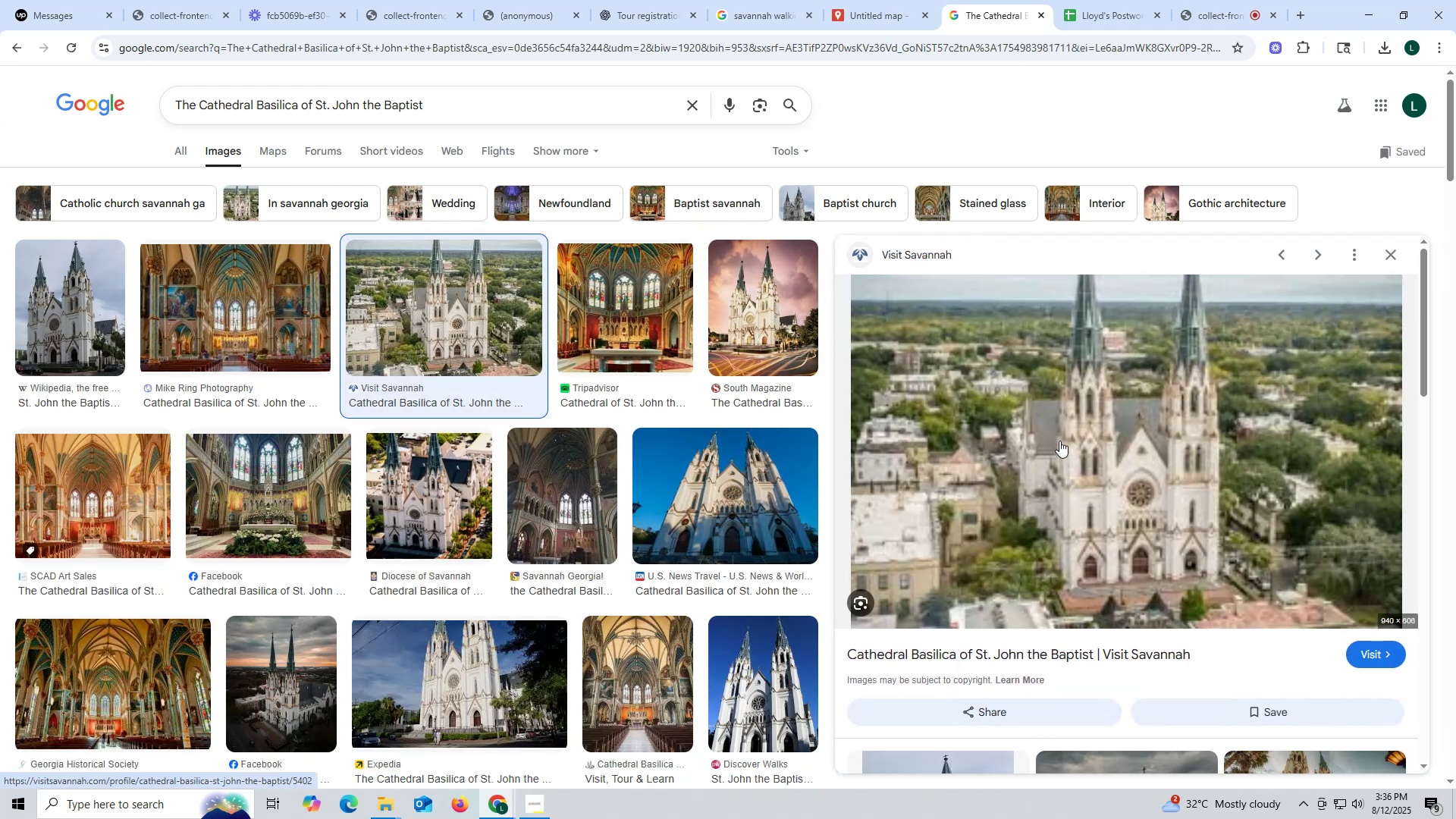 
left_click([1077, 439])
 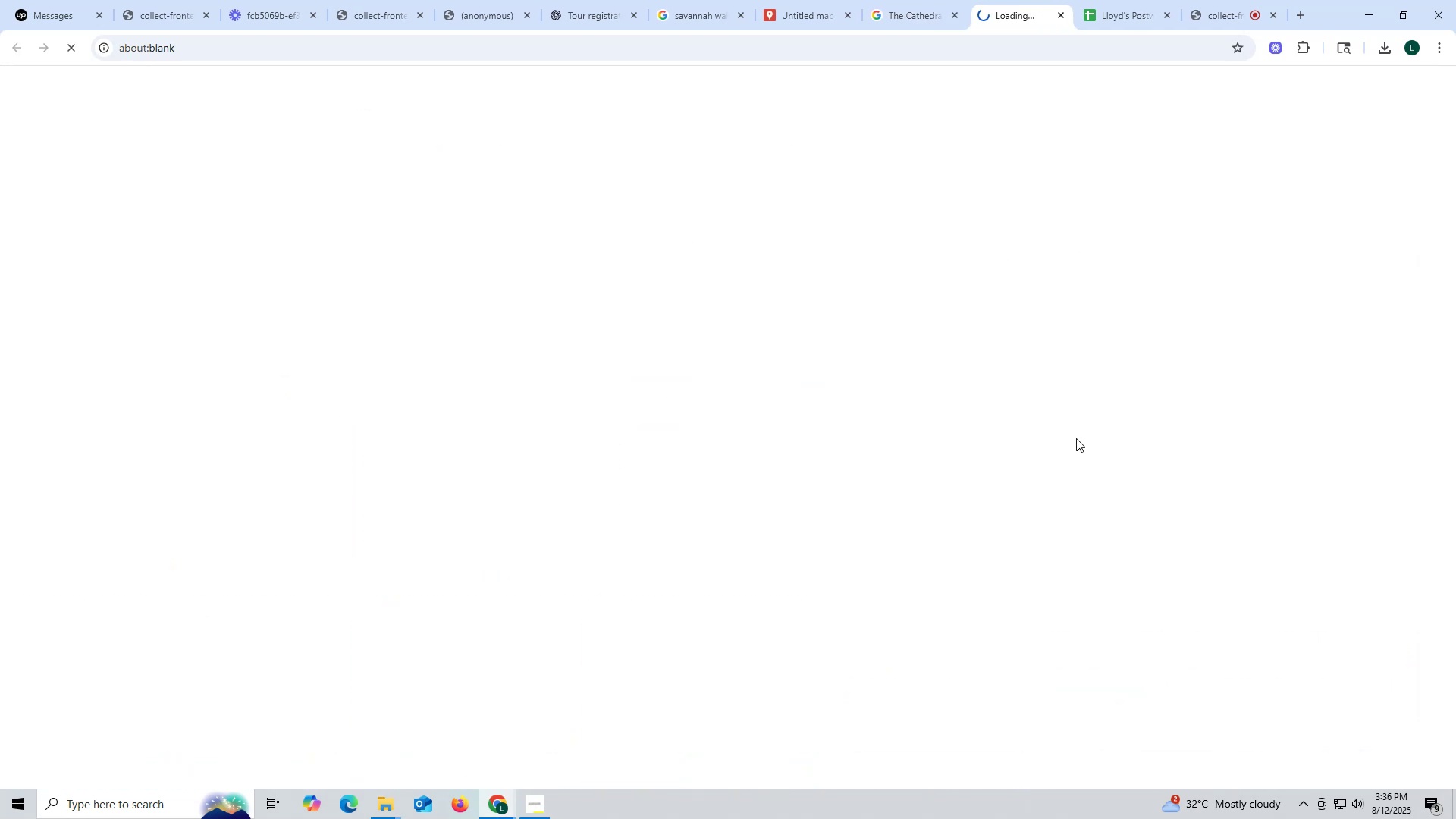 
mouse_move([375, 394])
 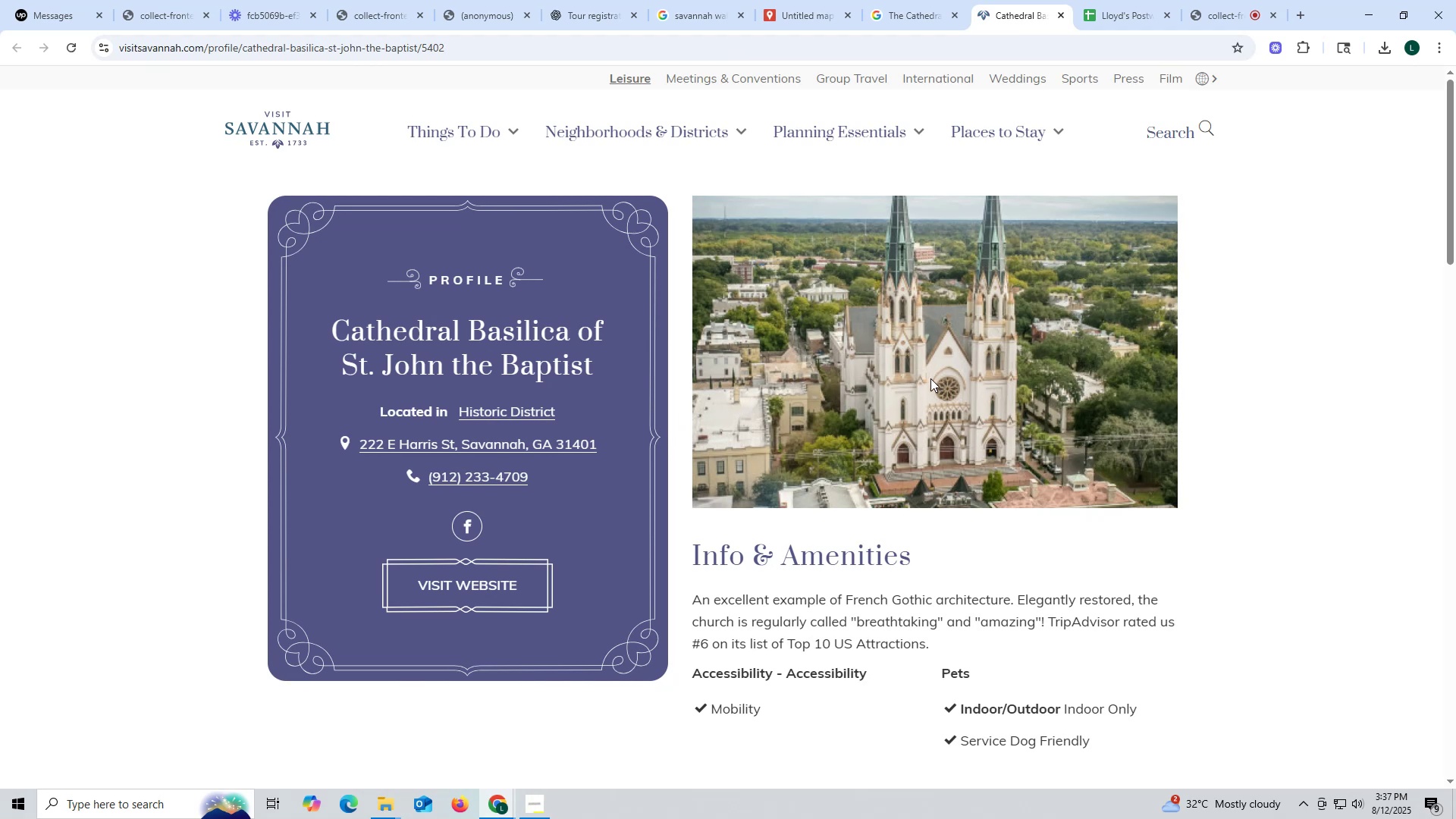 
wait(11.46)
 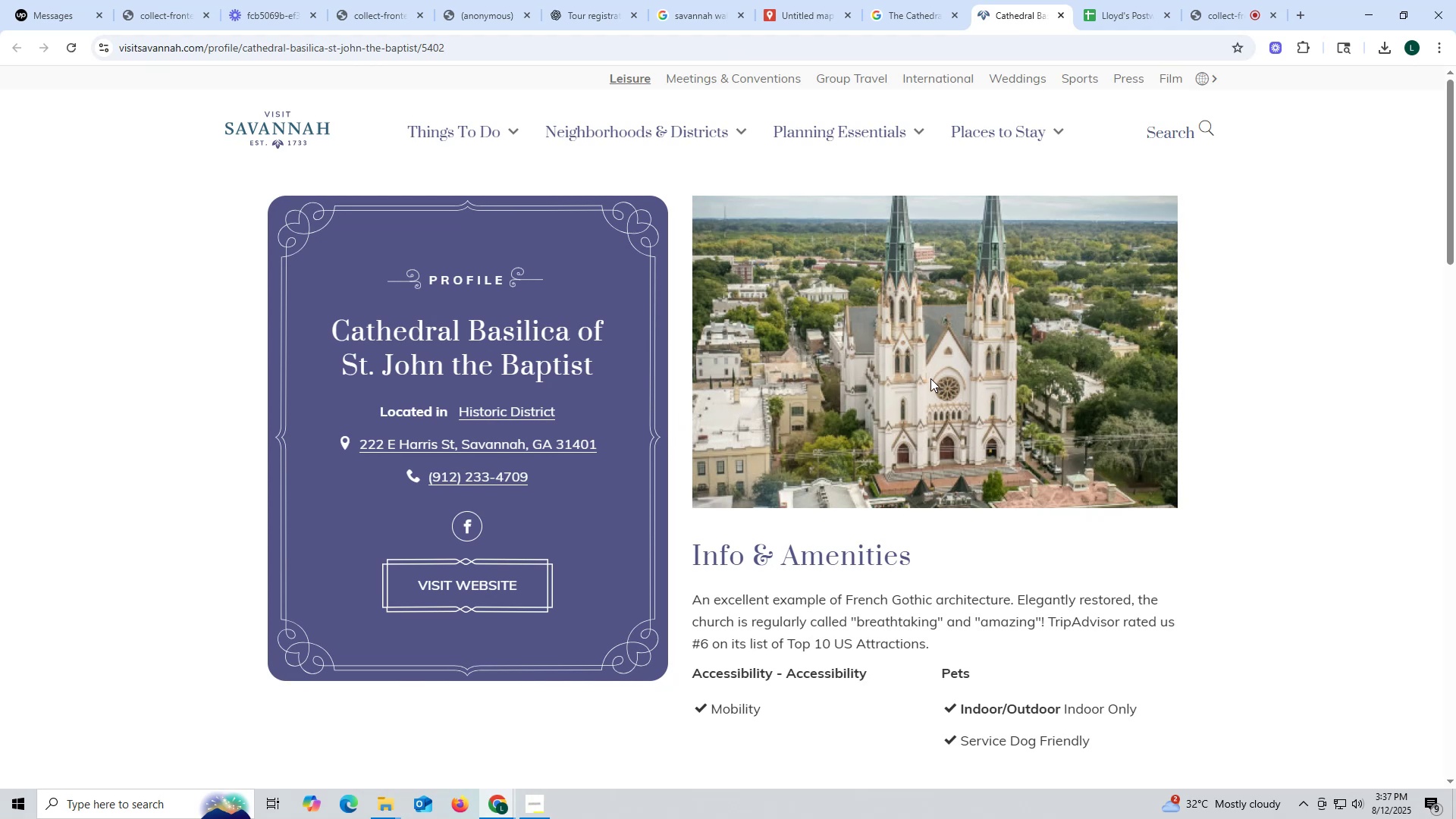 
left_click([1062, 12])
 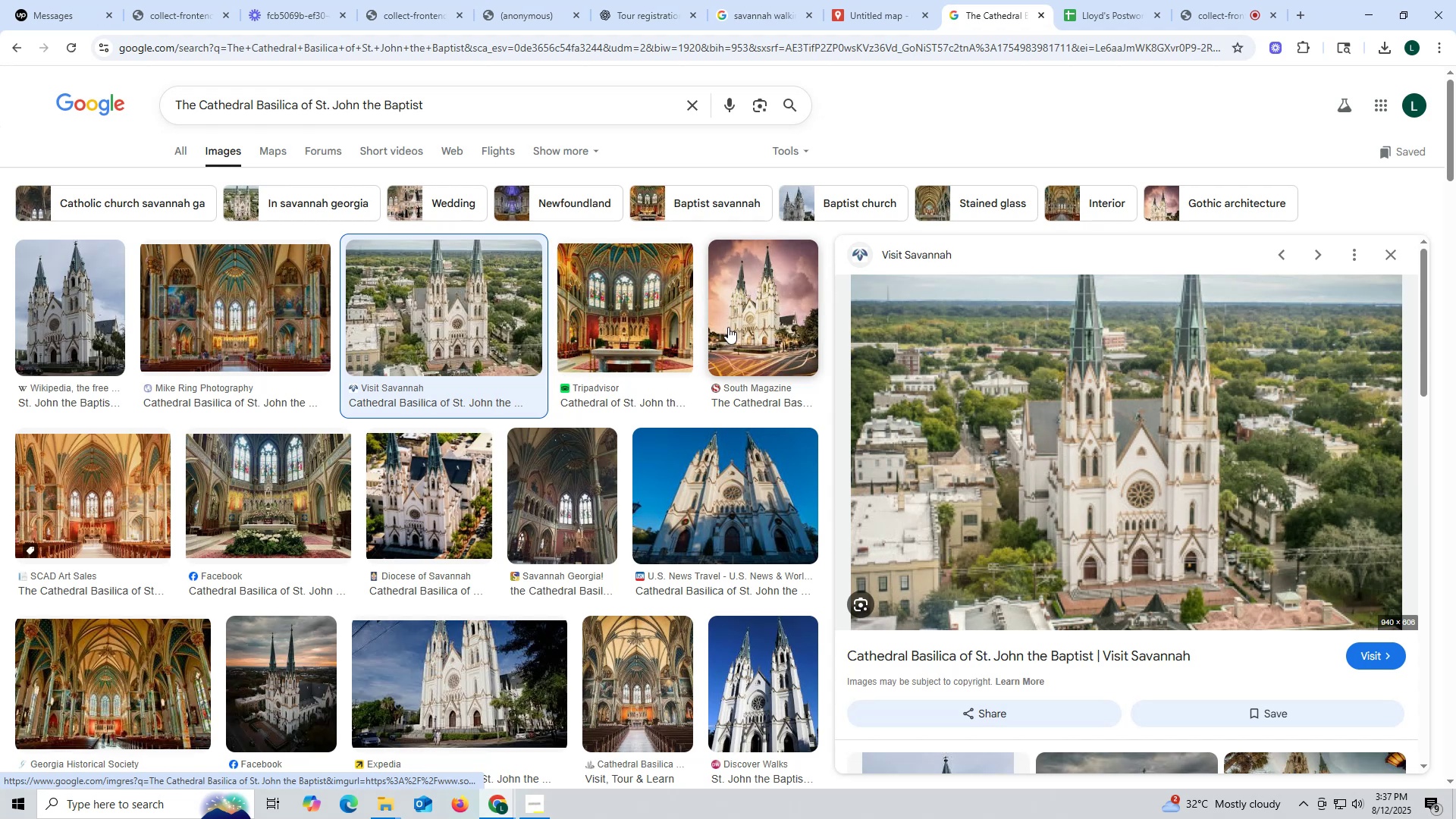 
left_click([743, 323])
 